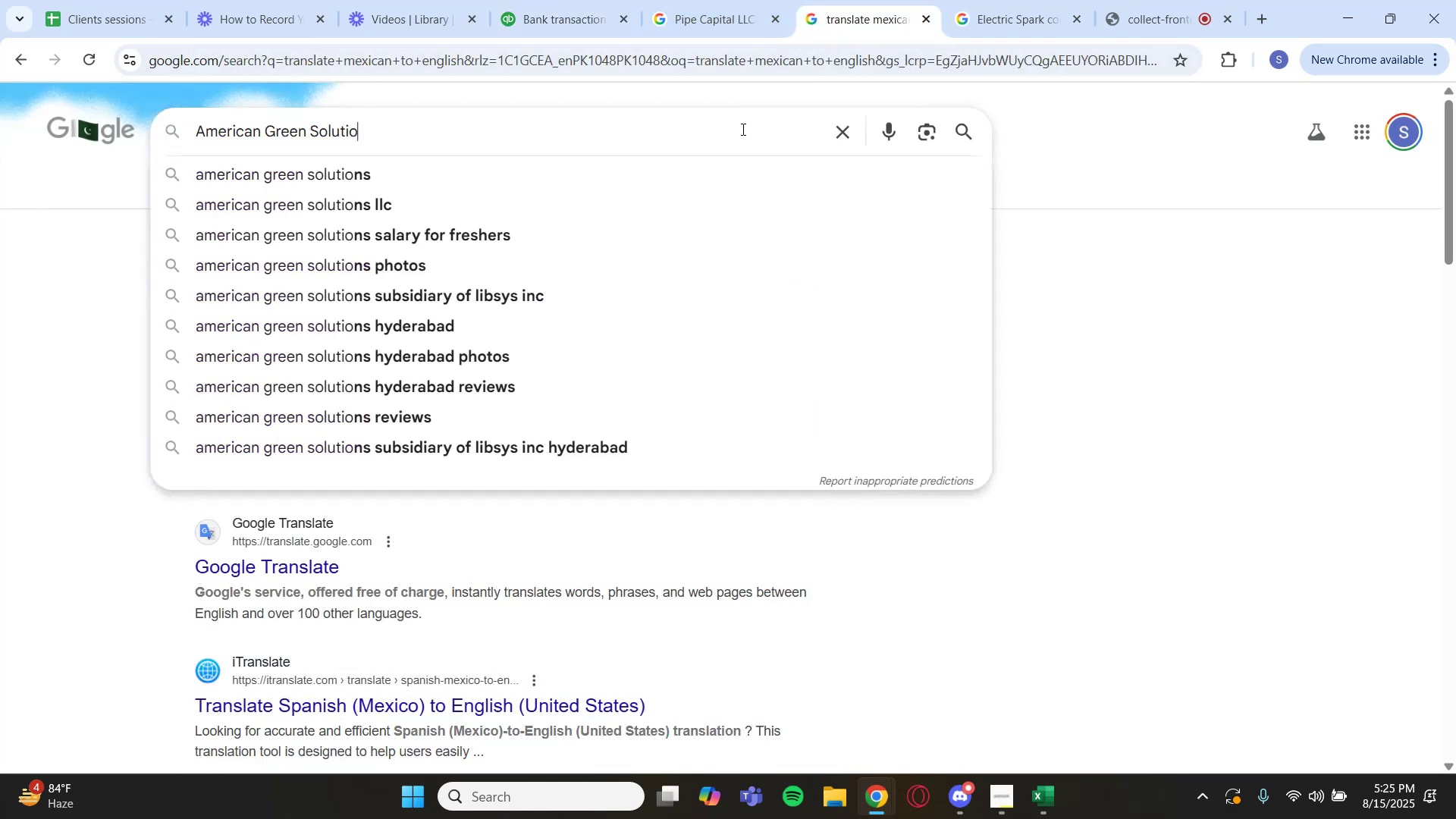 
key(Enter)
 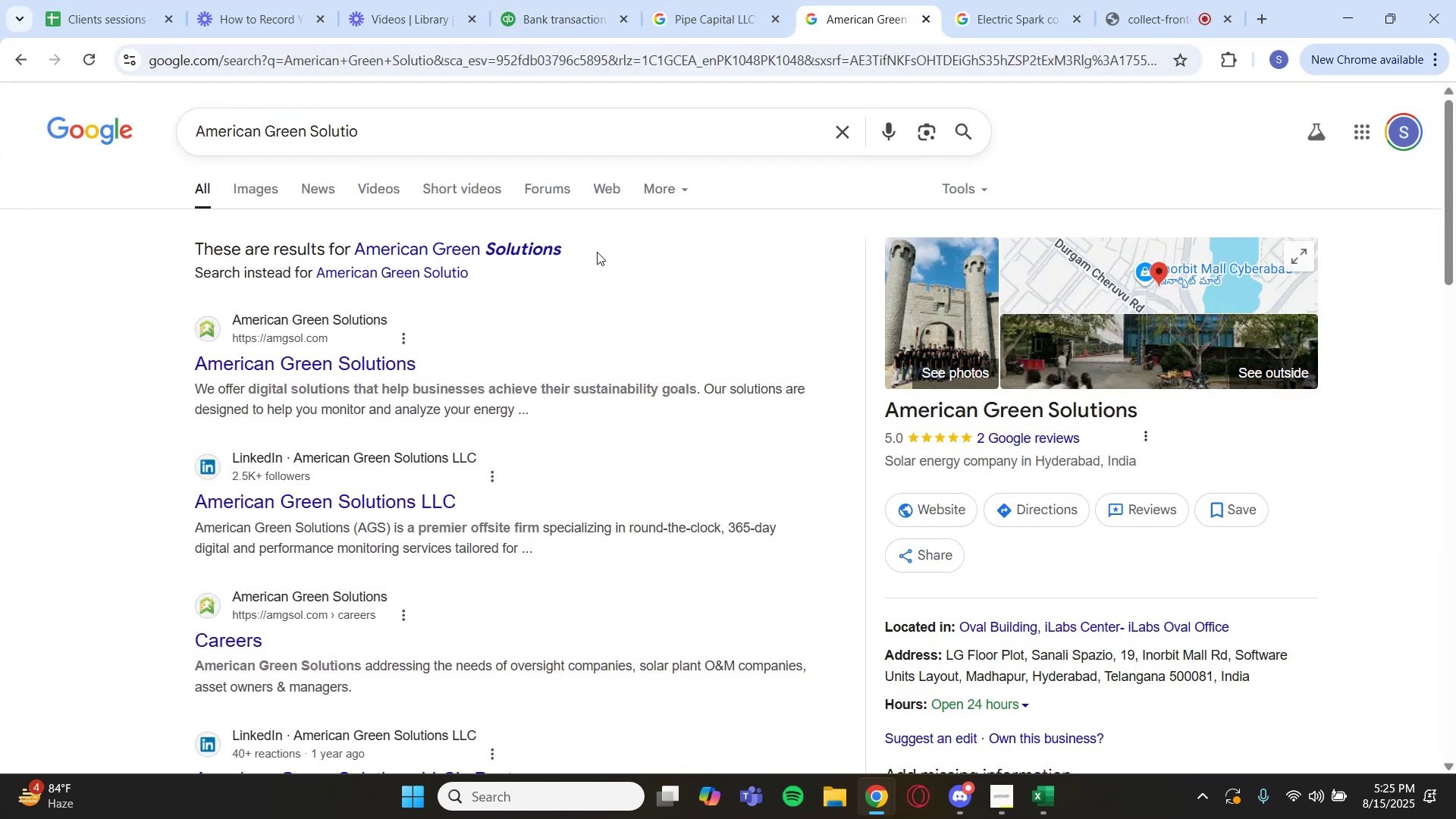 
wait(12.44)
 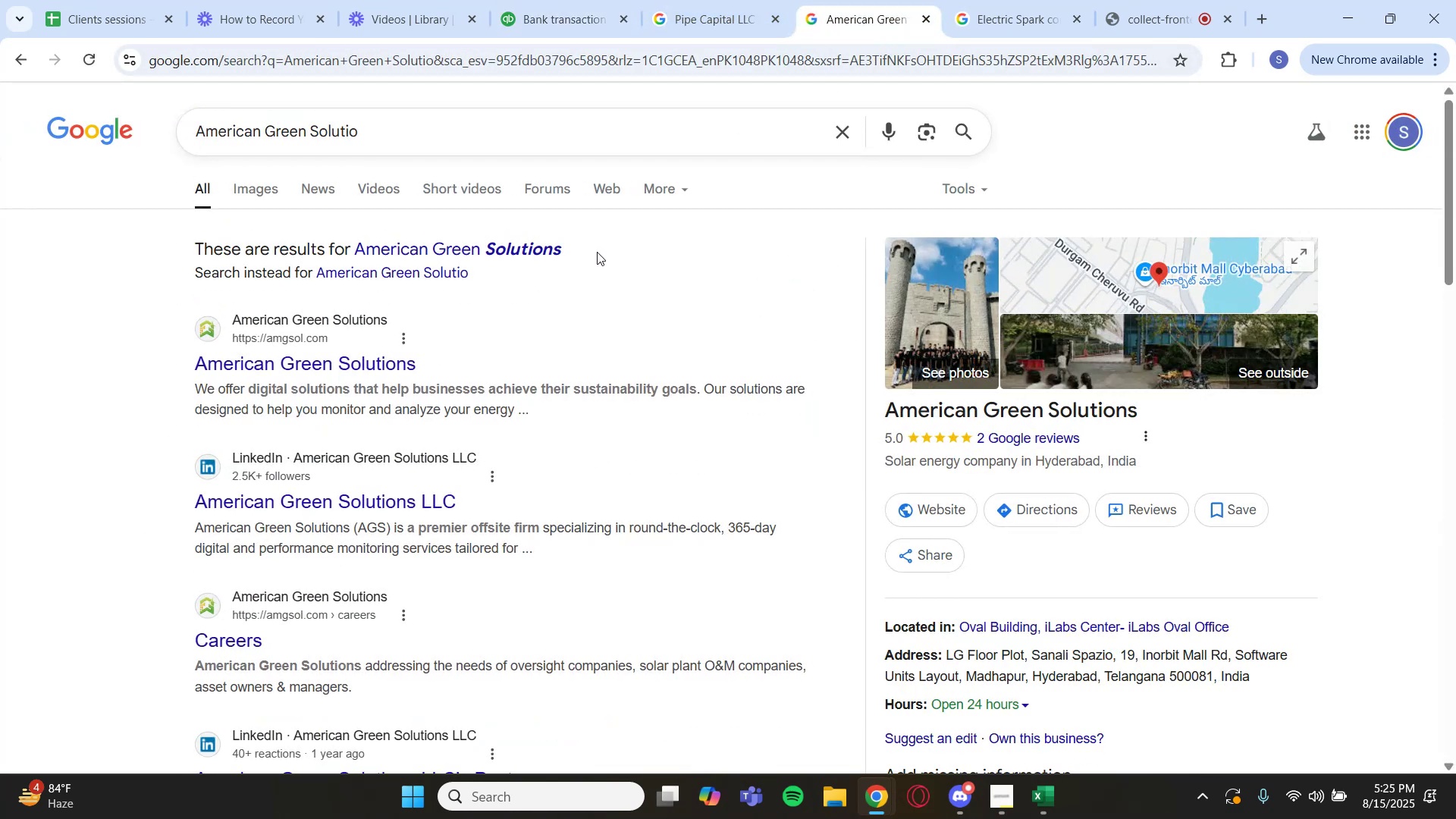 
left_click([564, 15])
 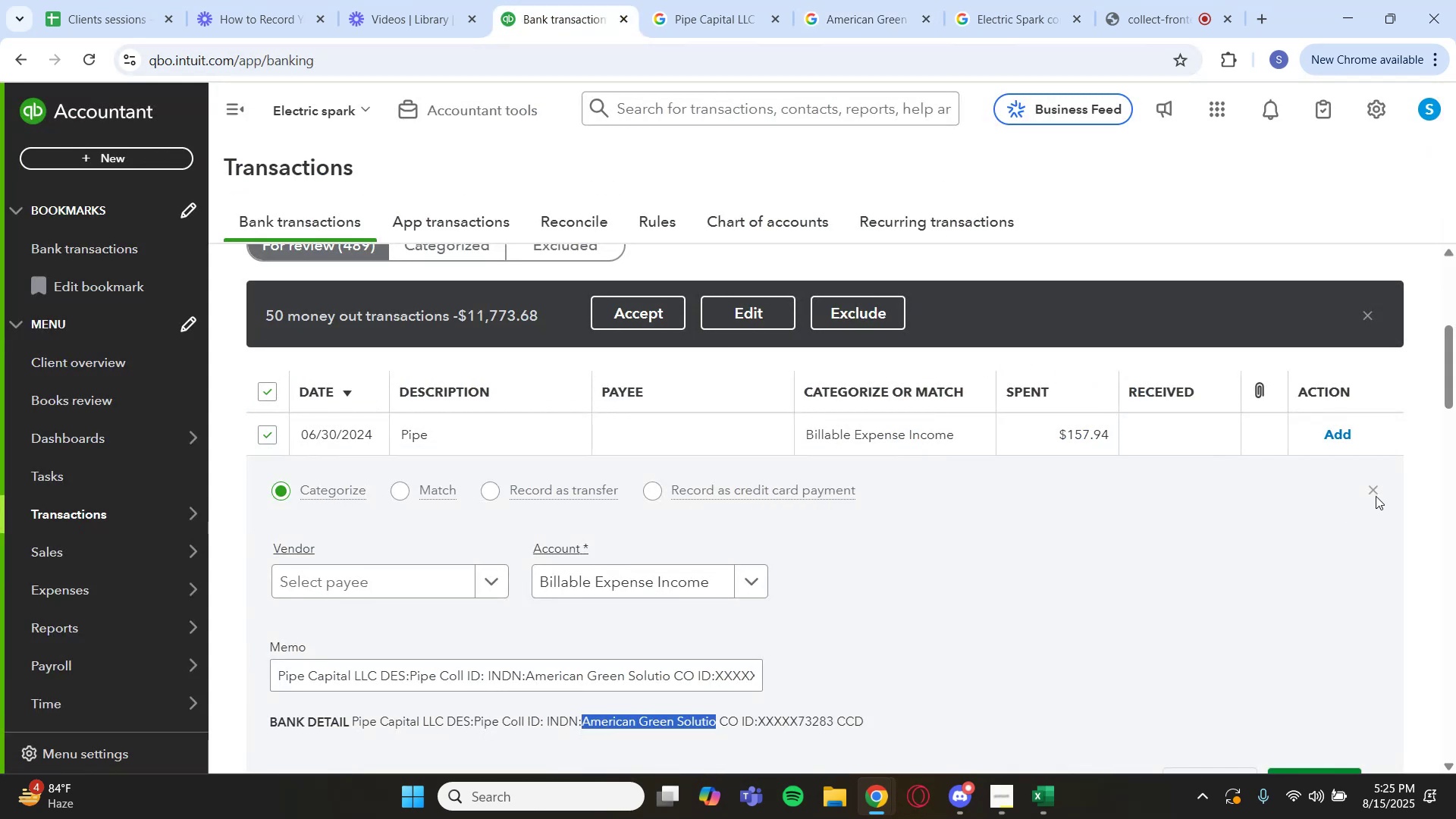 
wait(5.19)
 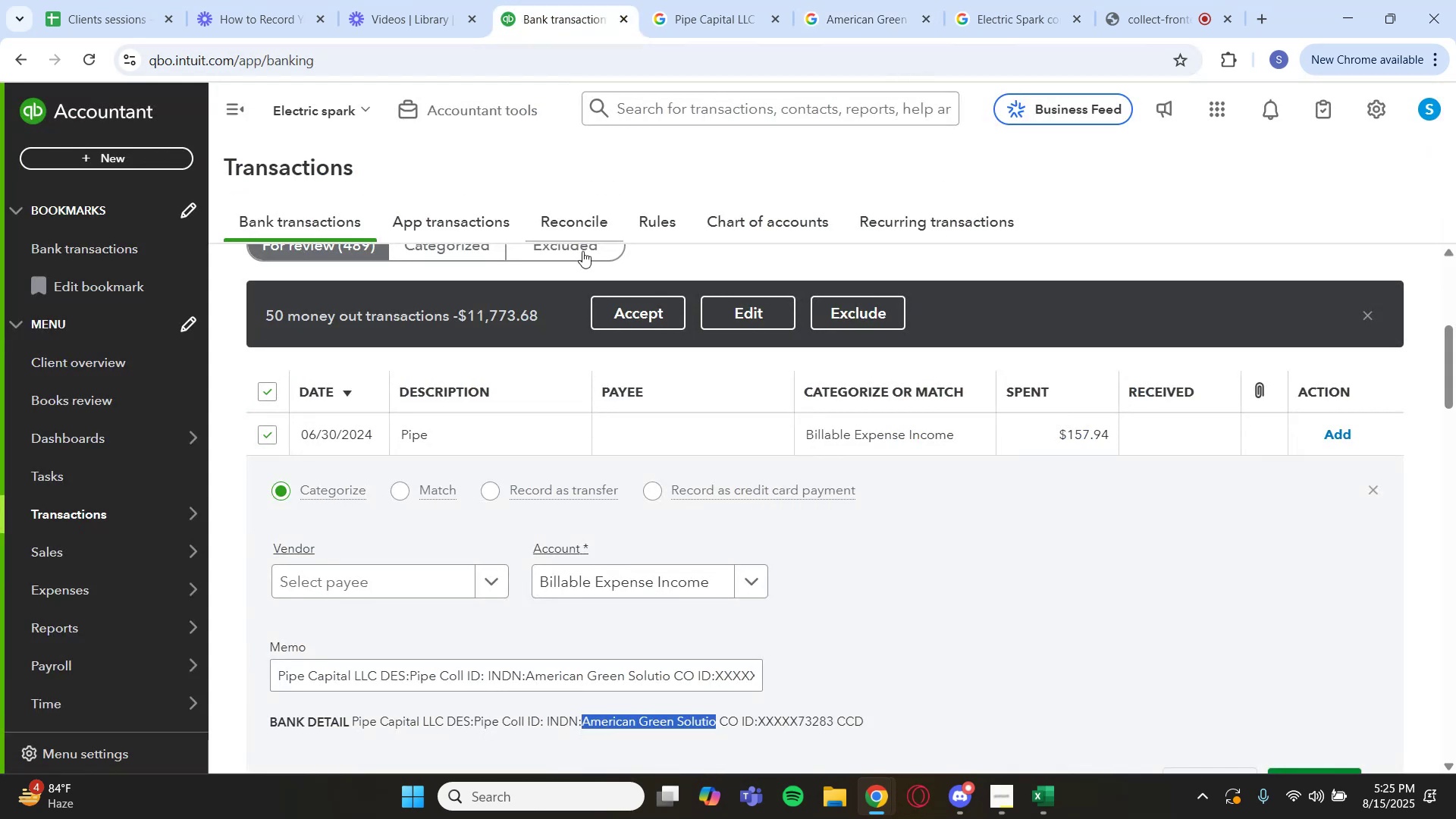 
left_click([1376, 496])
 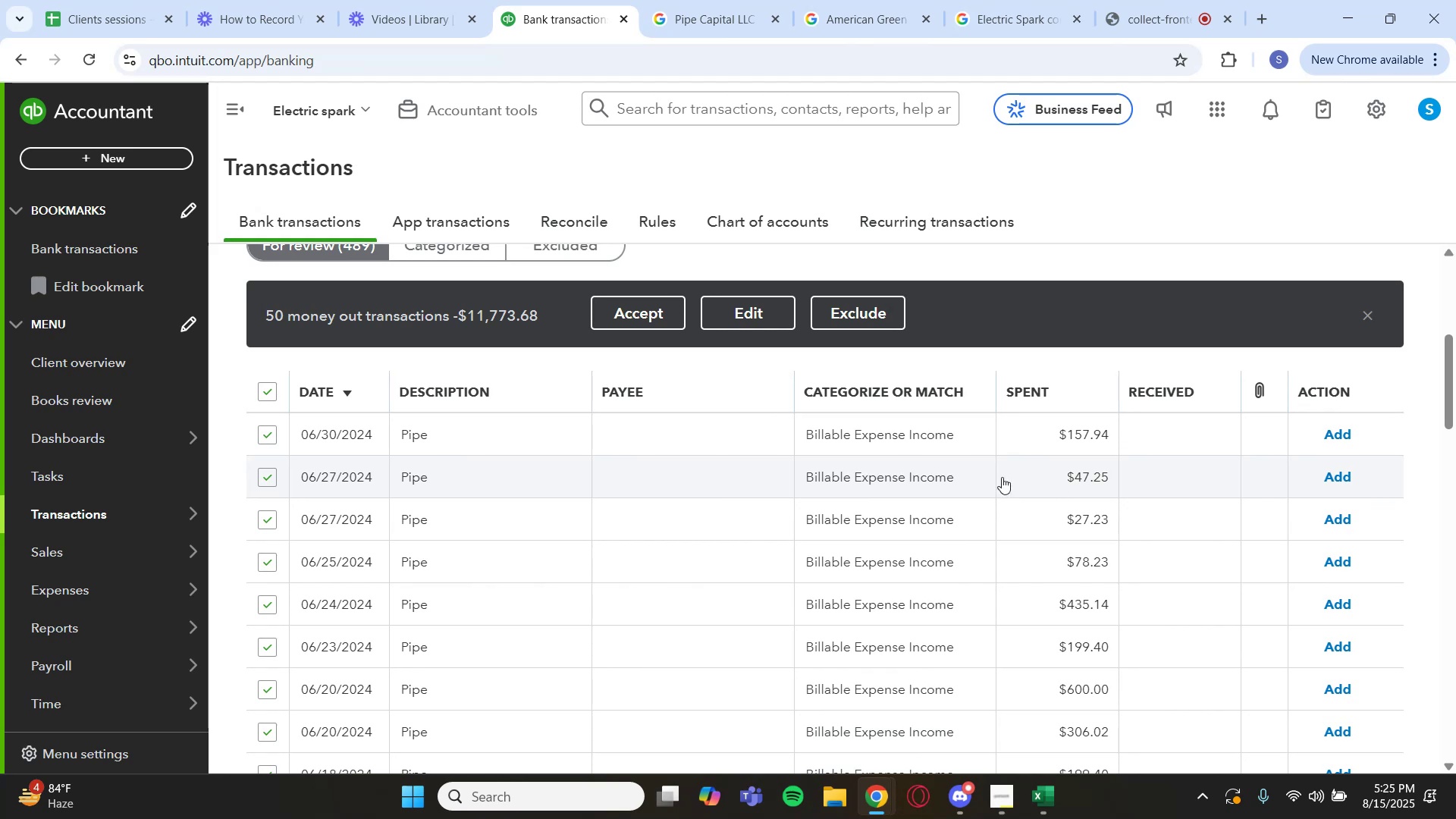 
scroll: coordinate [729, 440], scroll_direction: up, amount: 2.0
 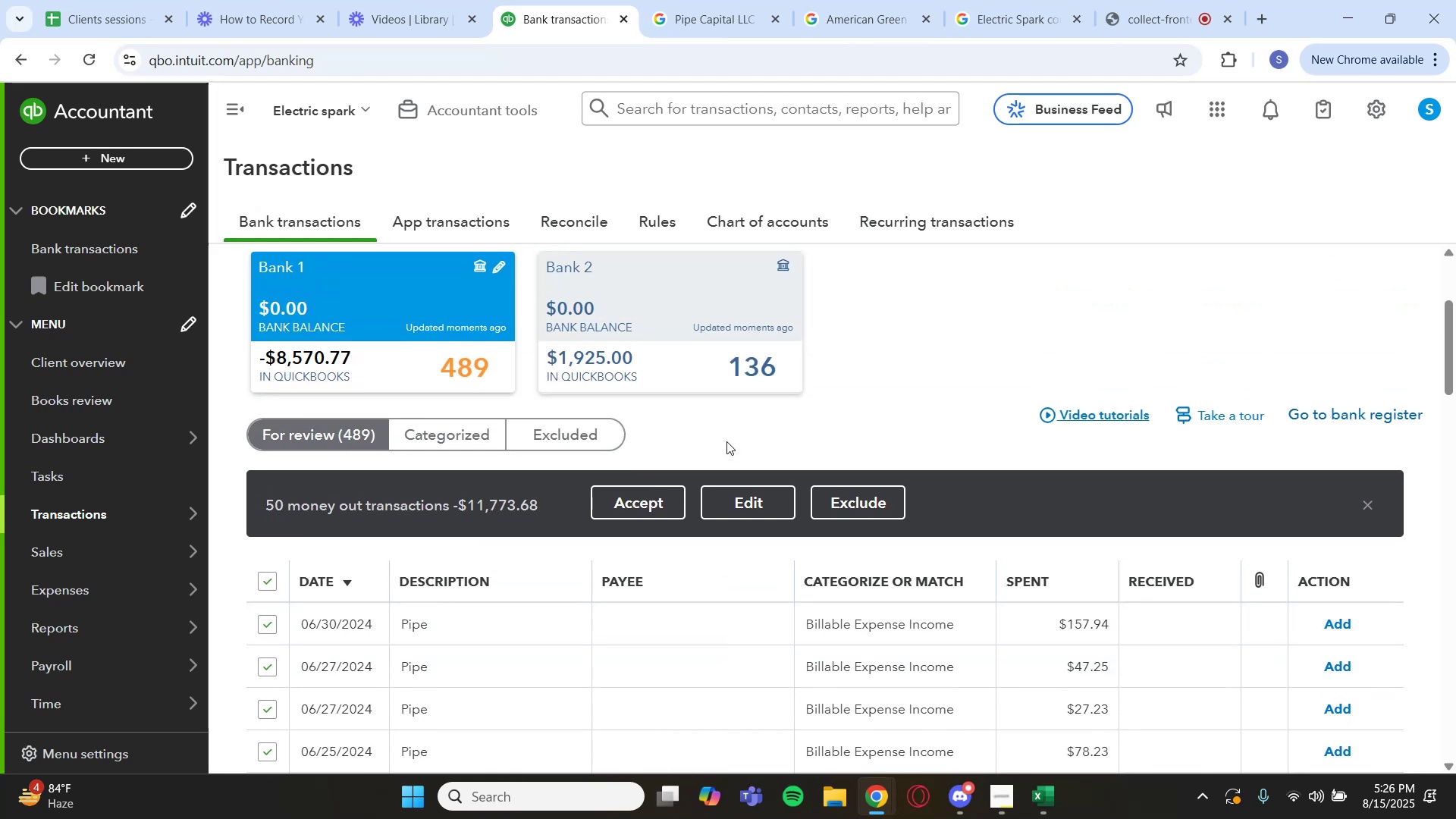 
scroll: coordinate [701, 515], scroll_direction: down, amount: 24.0
 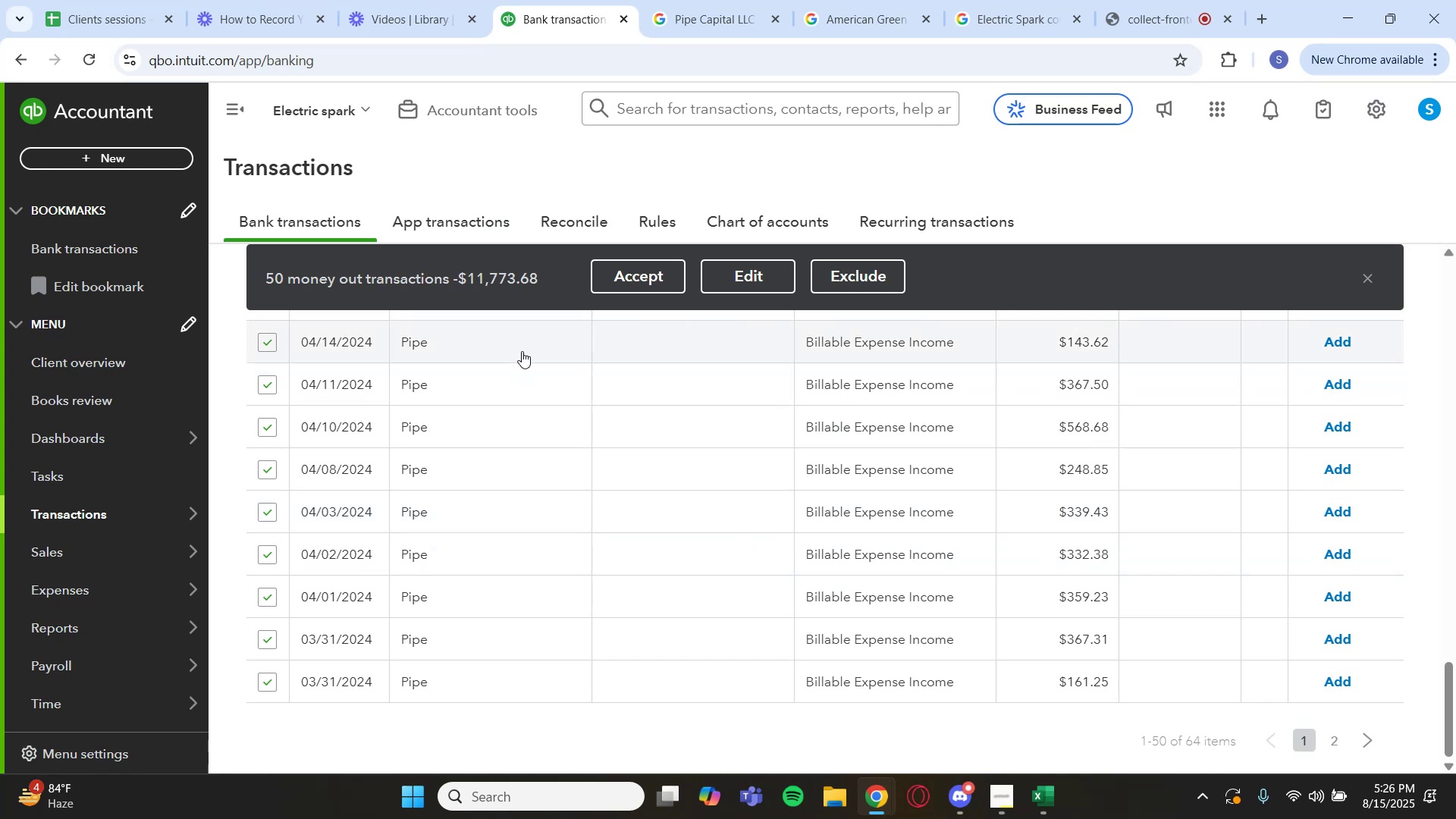 
wait(13.38)
 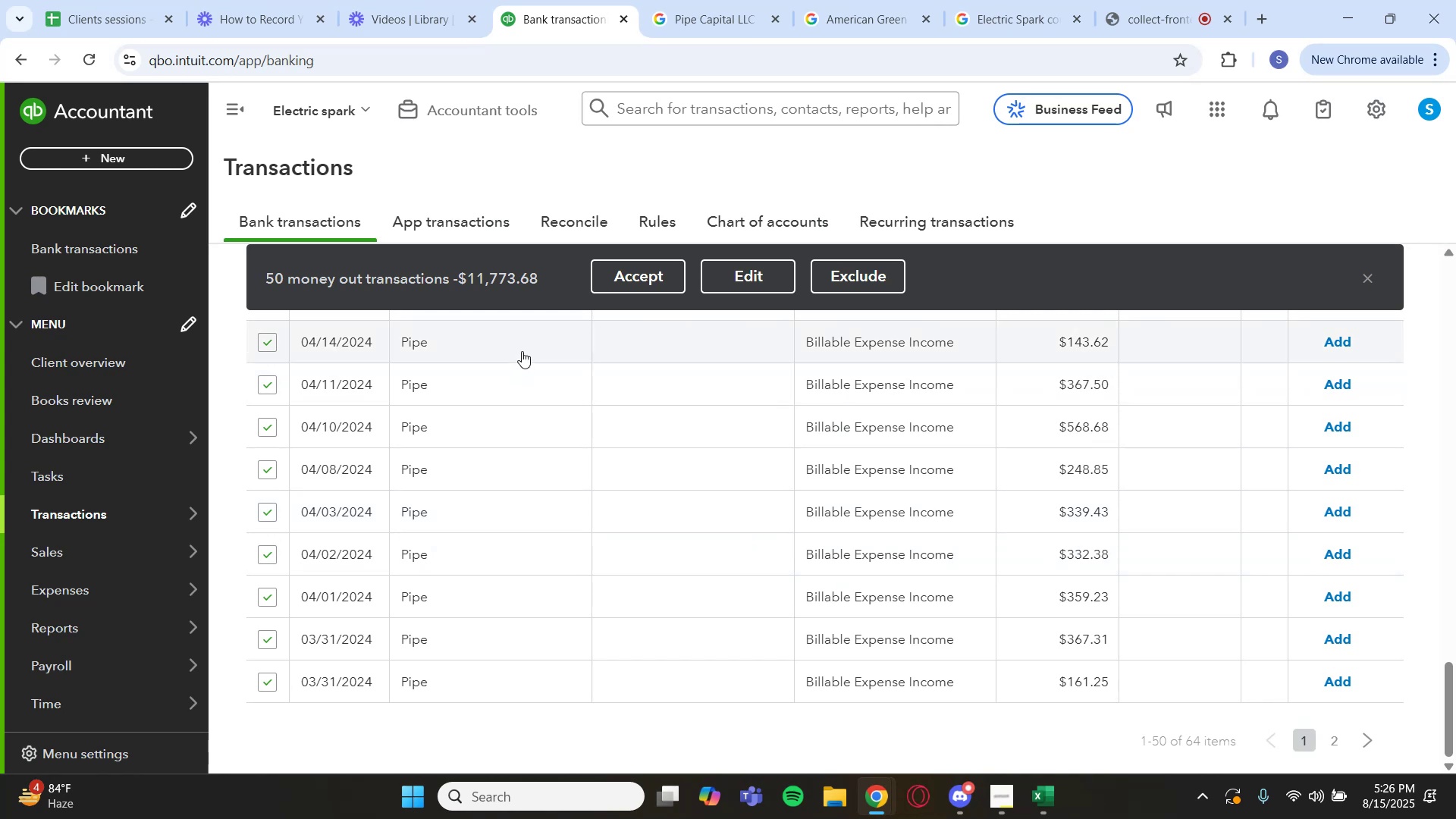 
scroll: coordinate [548, 396], scroll_direction: up, amount: 20.0
 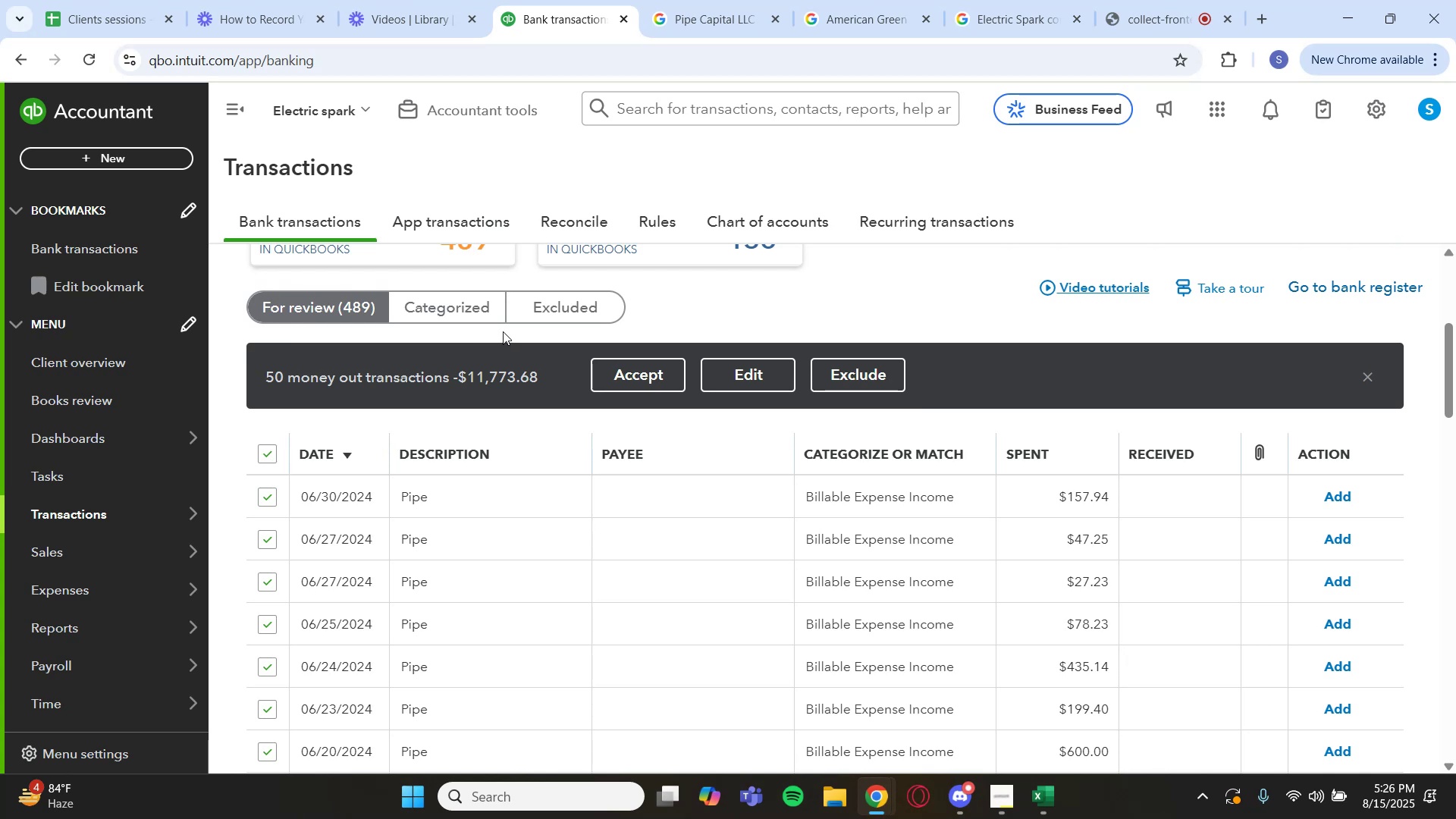 
wait(23.4)
 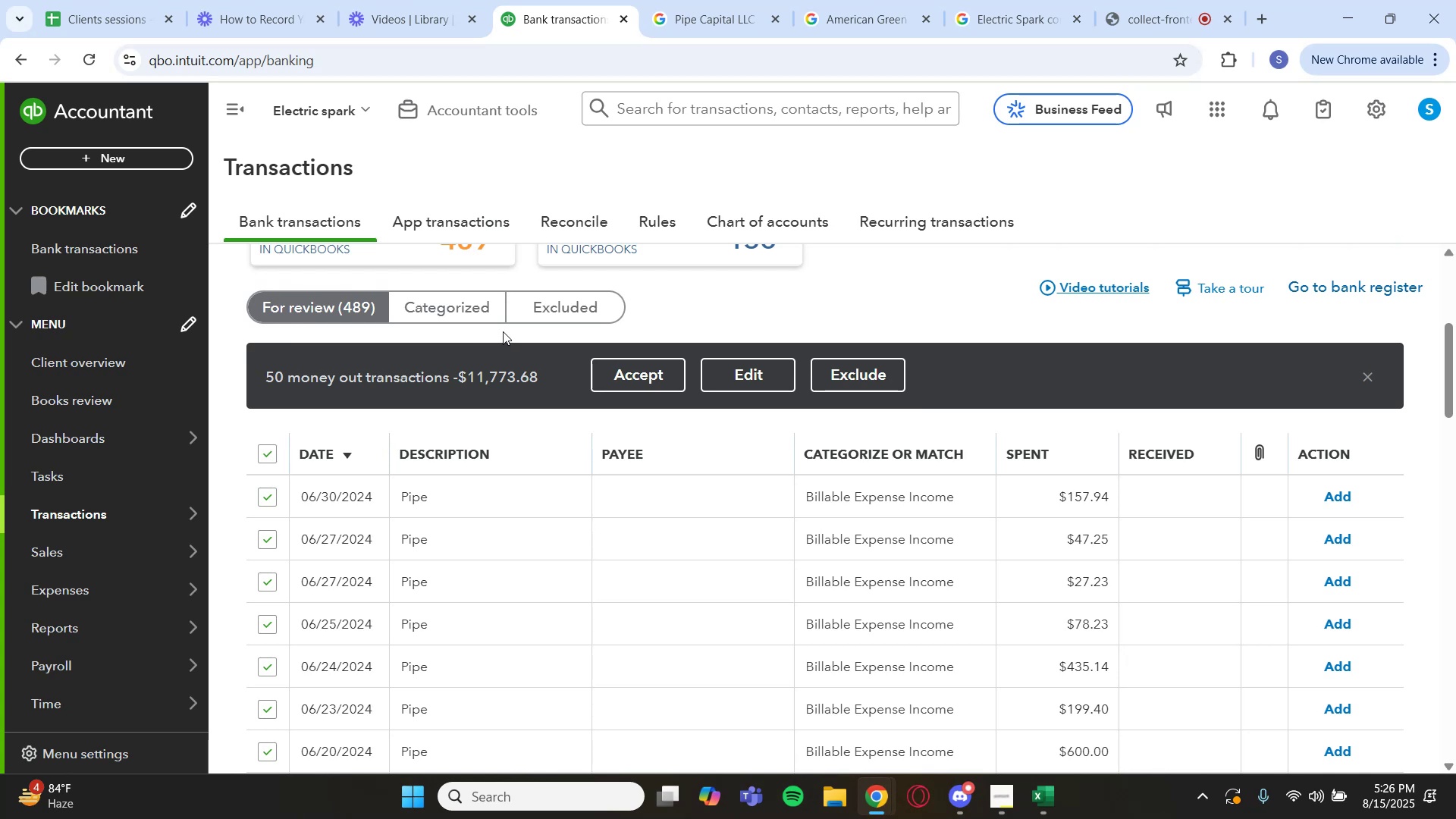 
key(Backquote)
 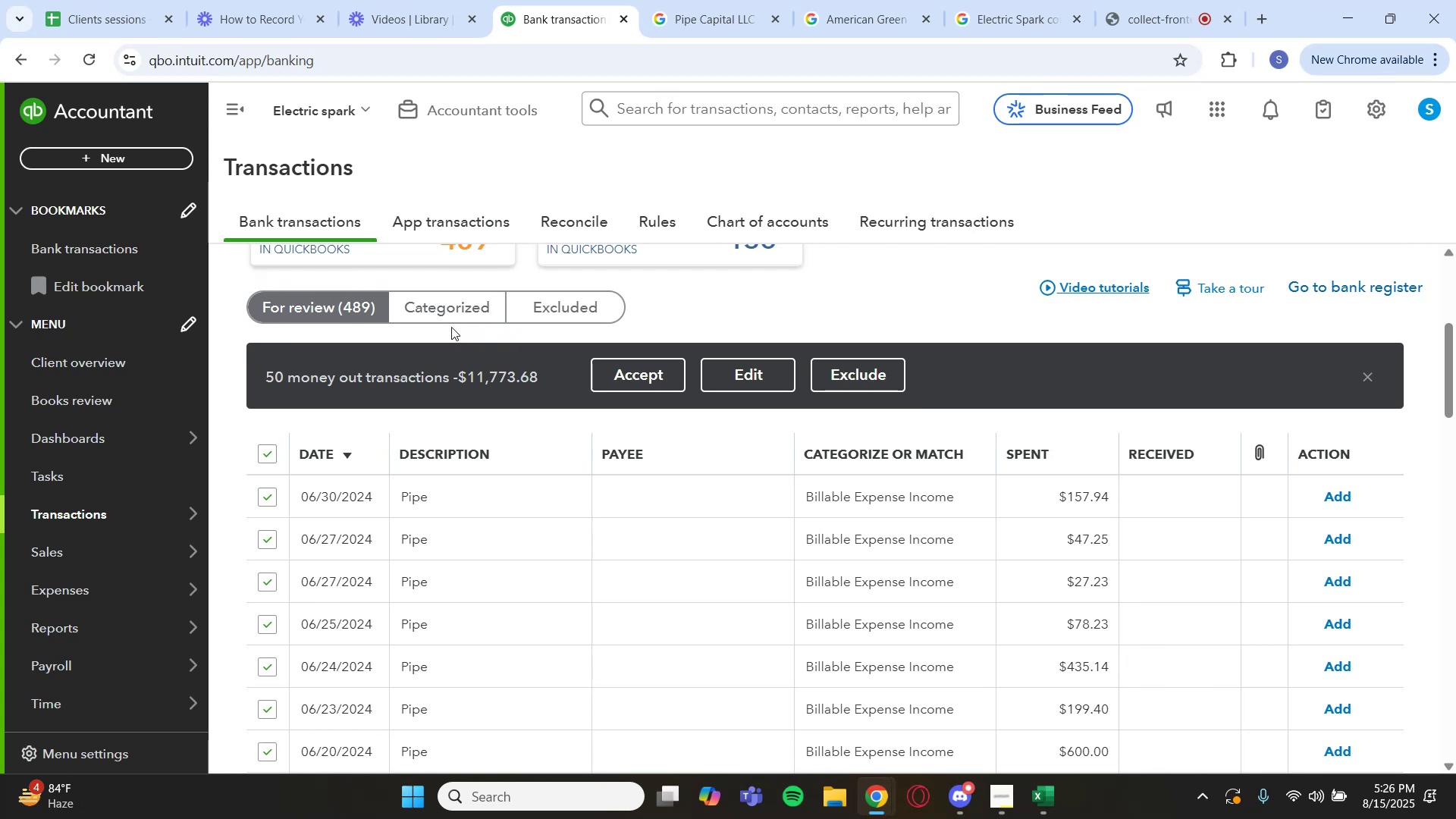 
key(Backquote)
 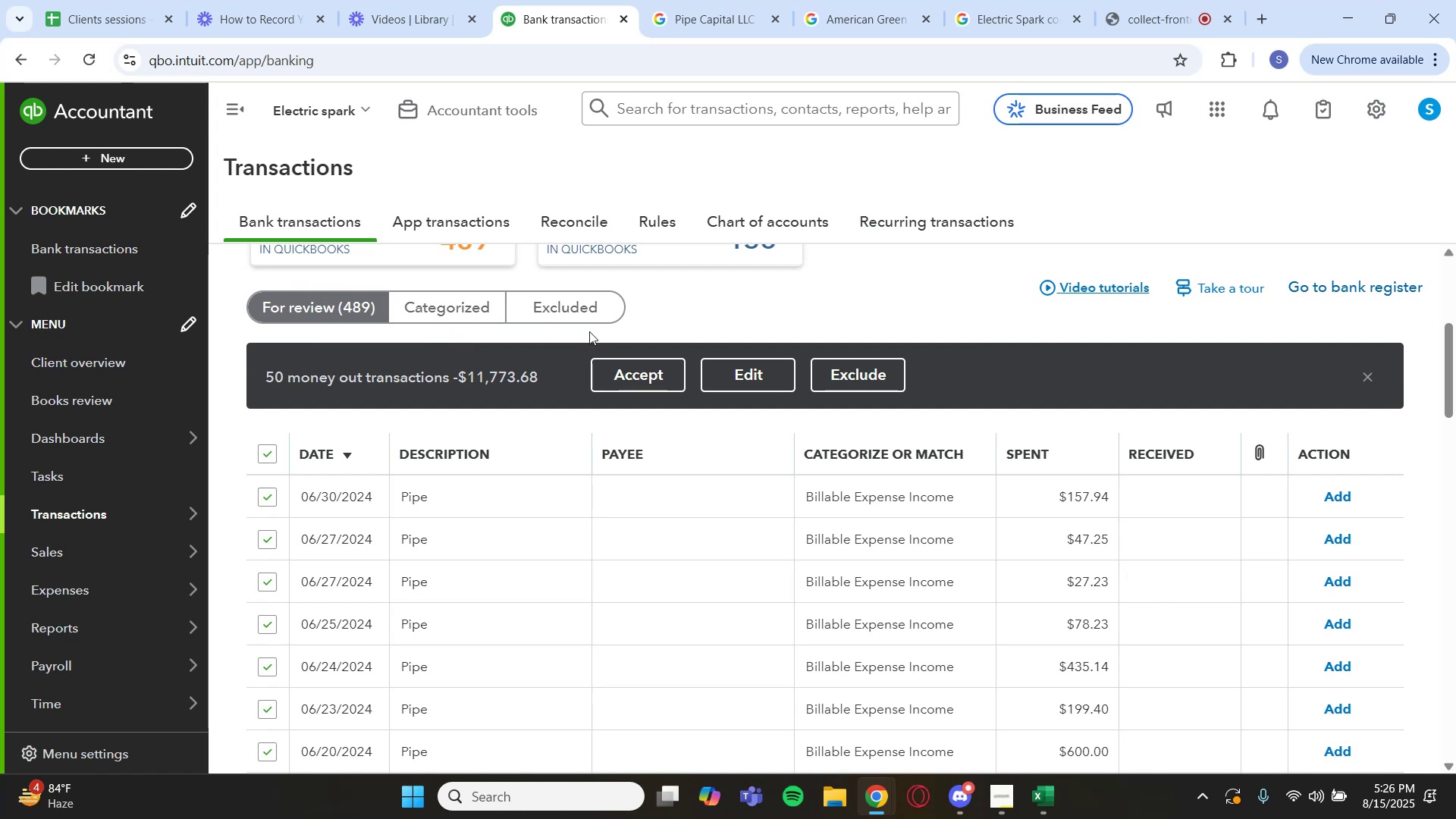 
wait(5.65)
 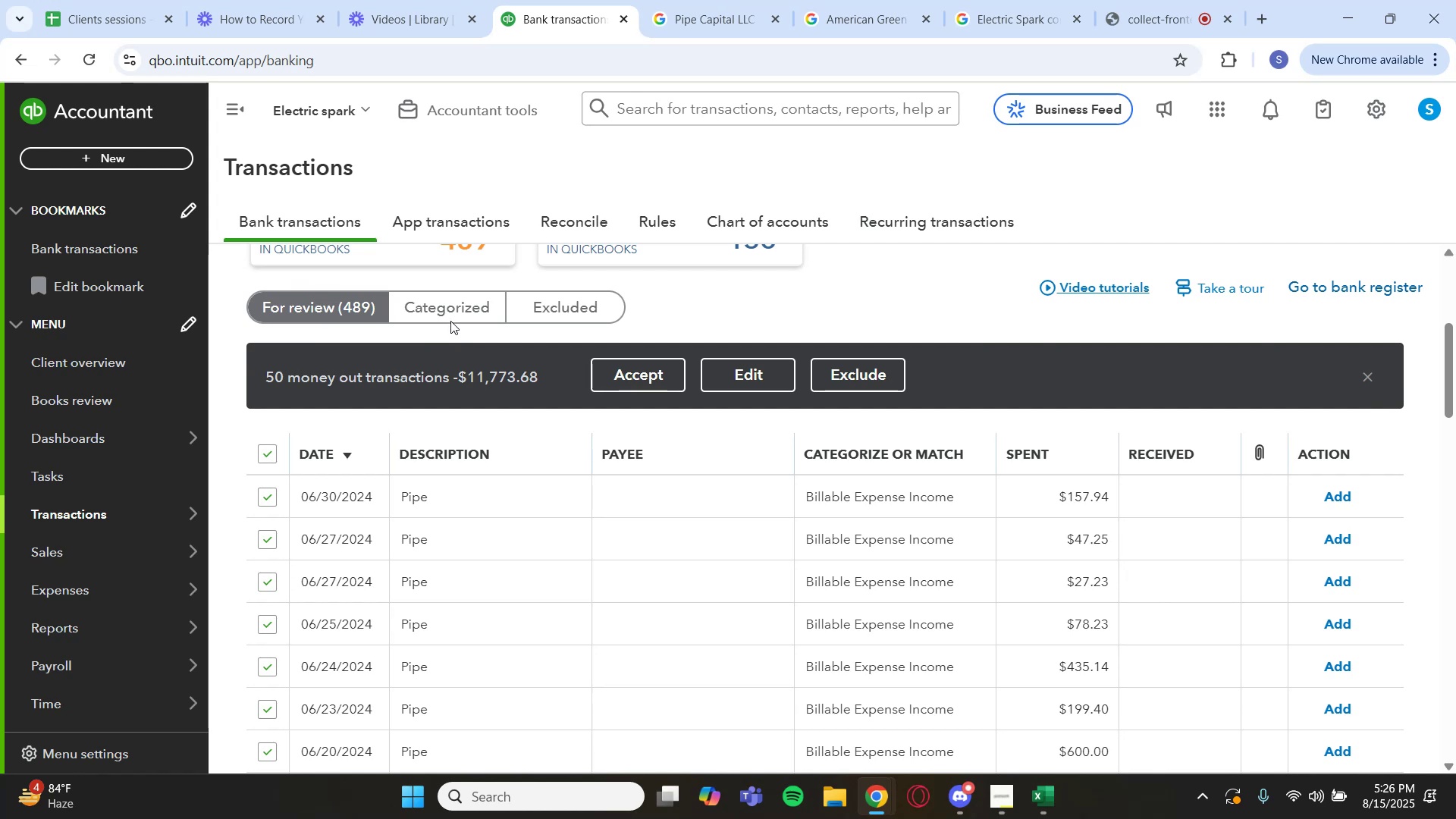 
left_click([747, 375])
 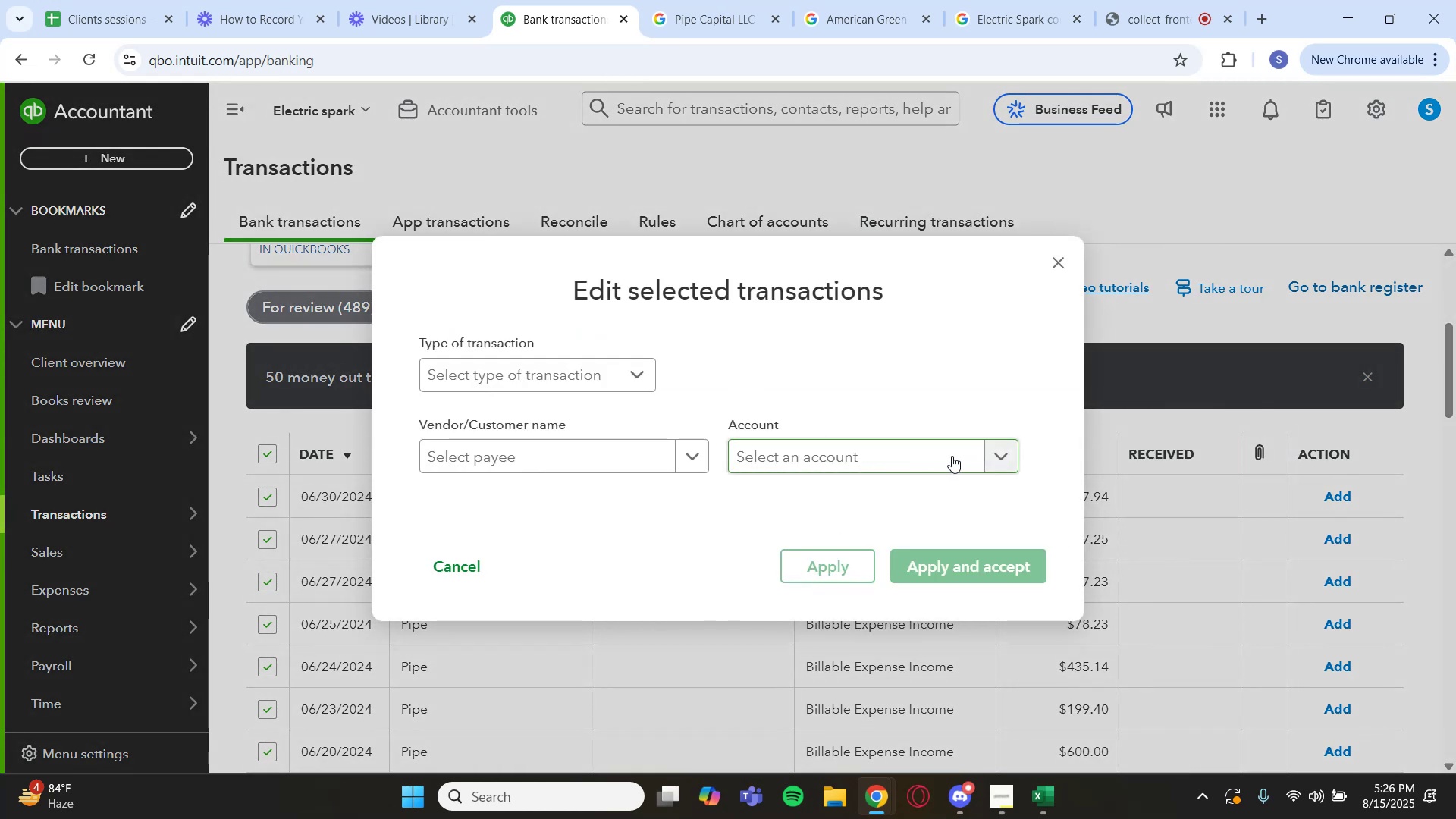 
key(Backquote)
 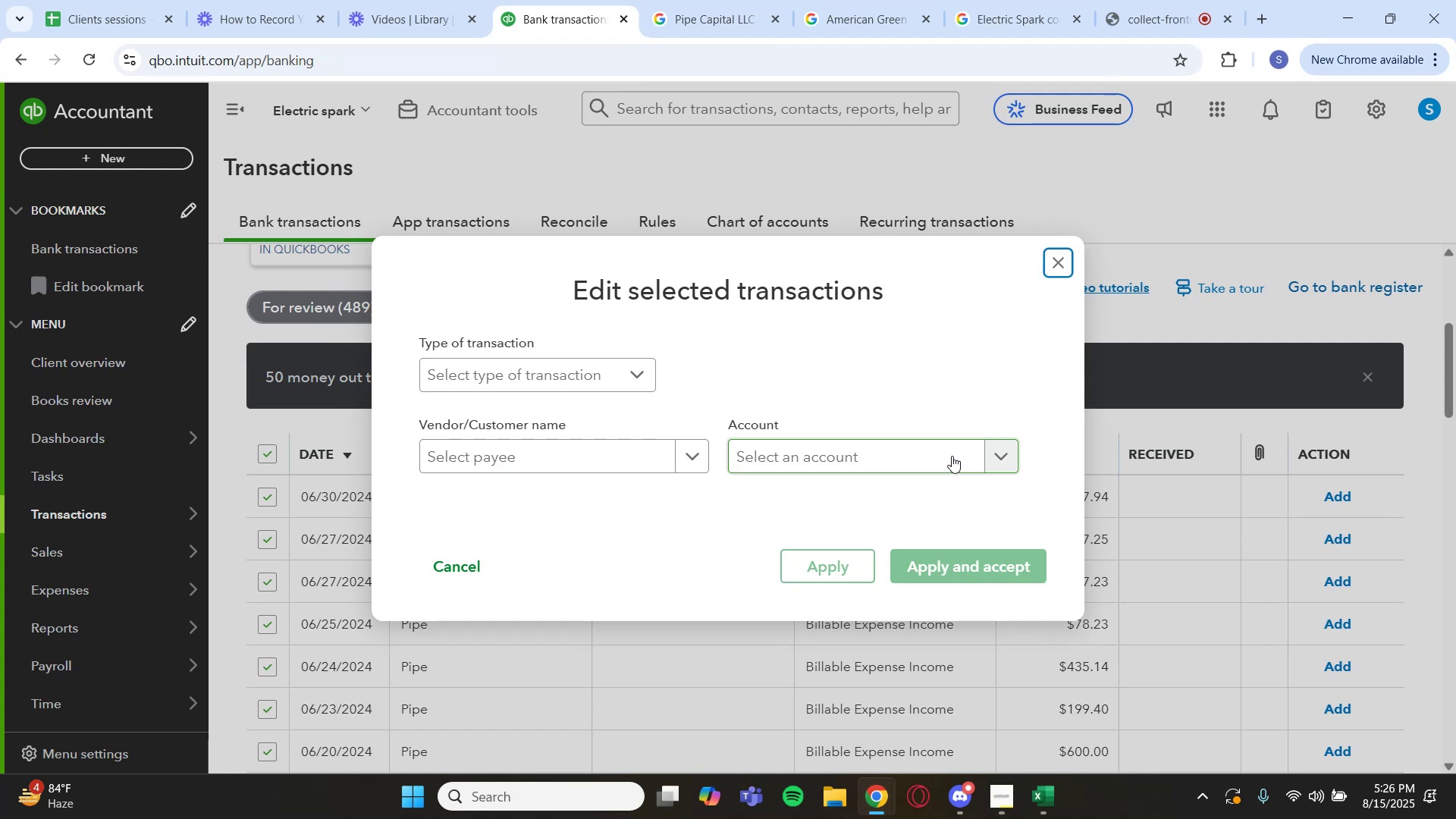 
left_click([952, 456])
 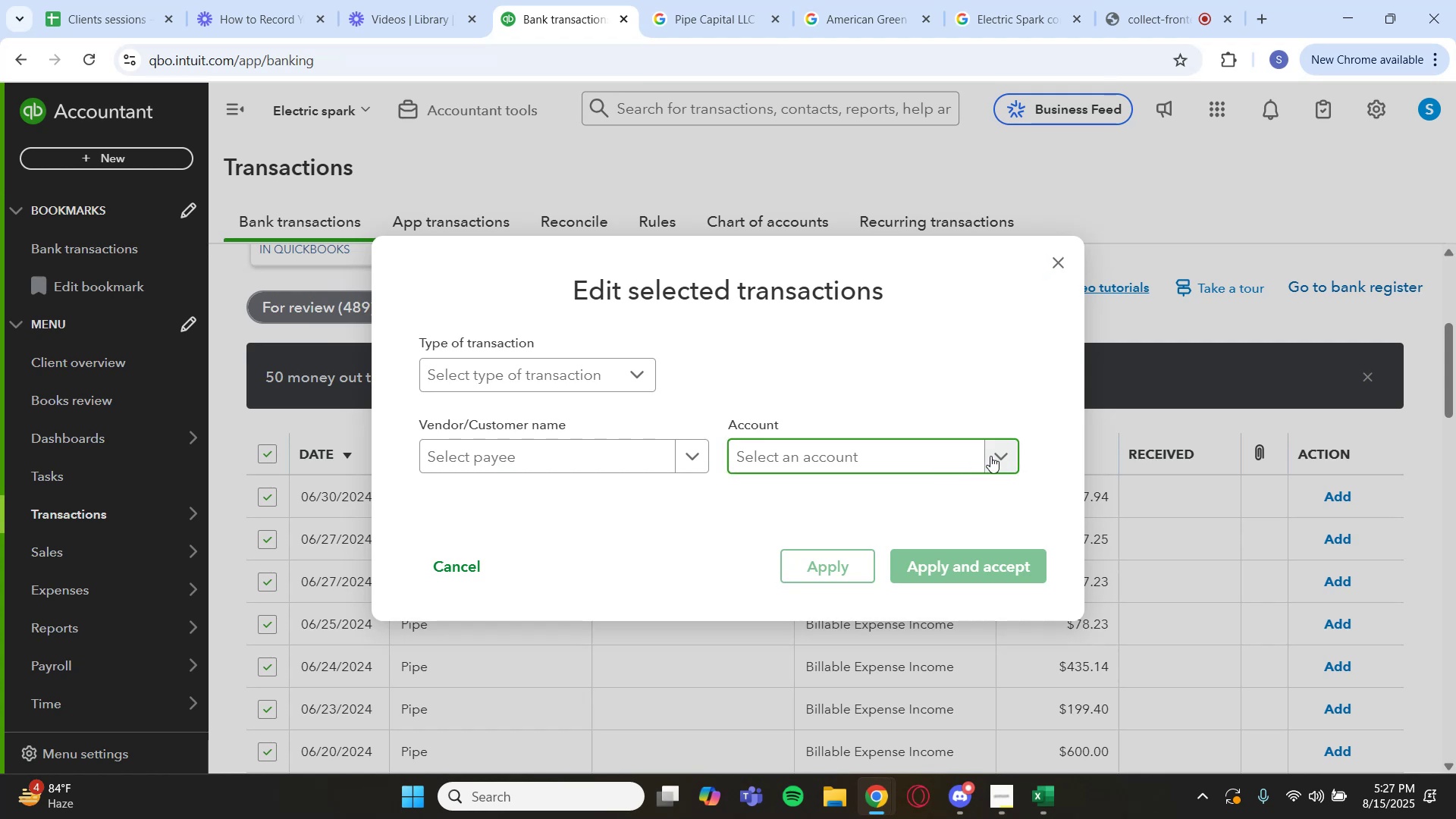 
left_click([991, 456])
 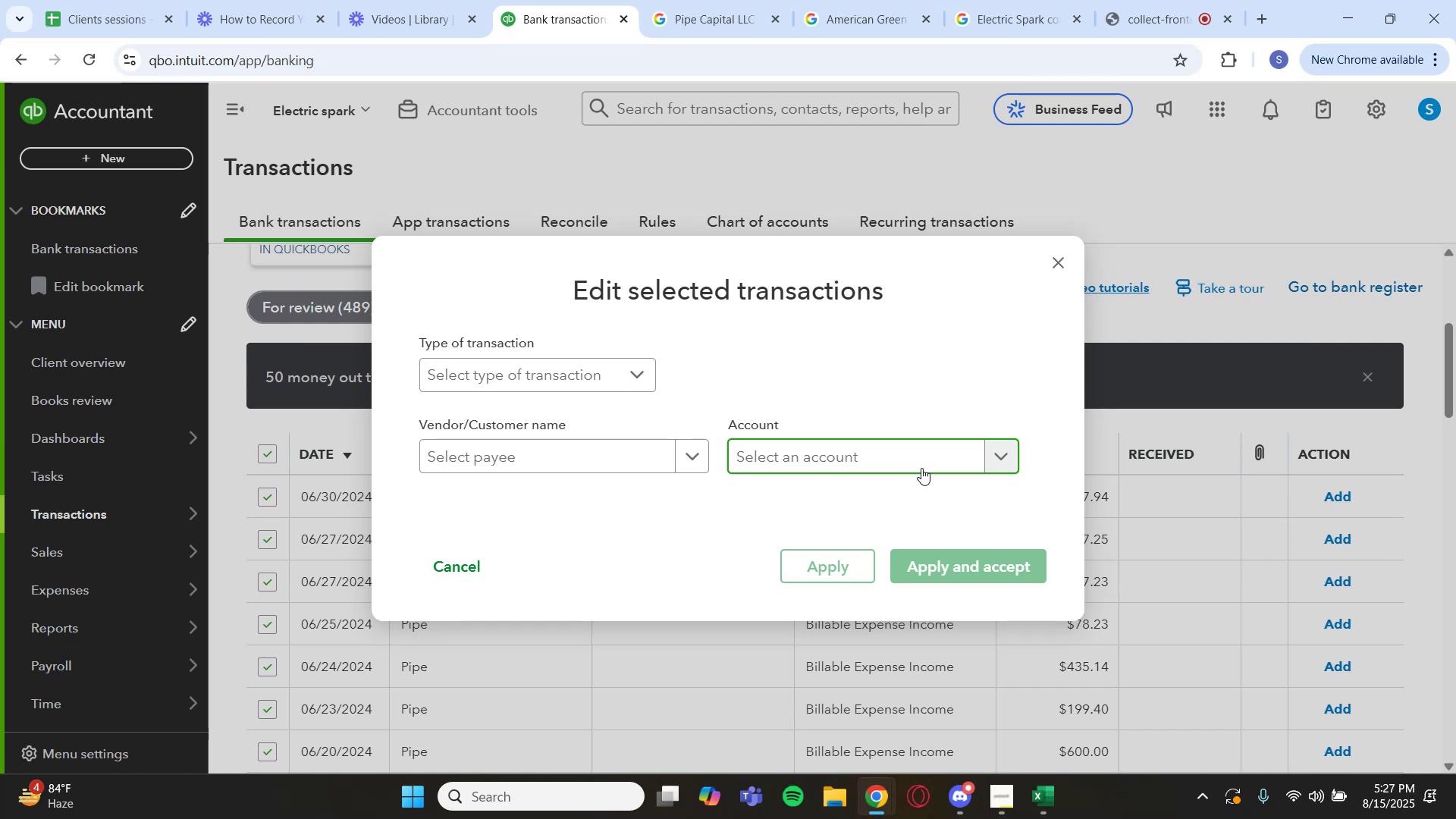 
wait(23.86)
 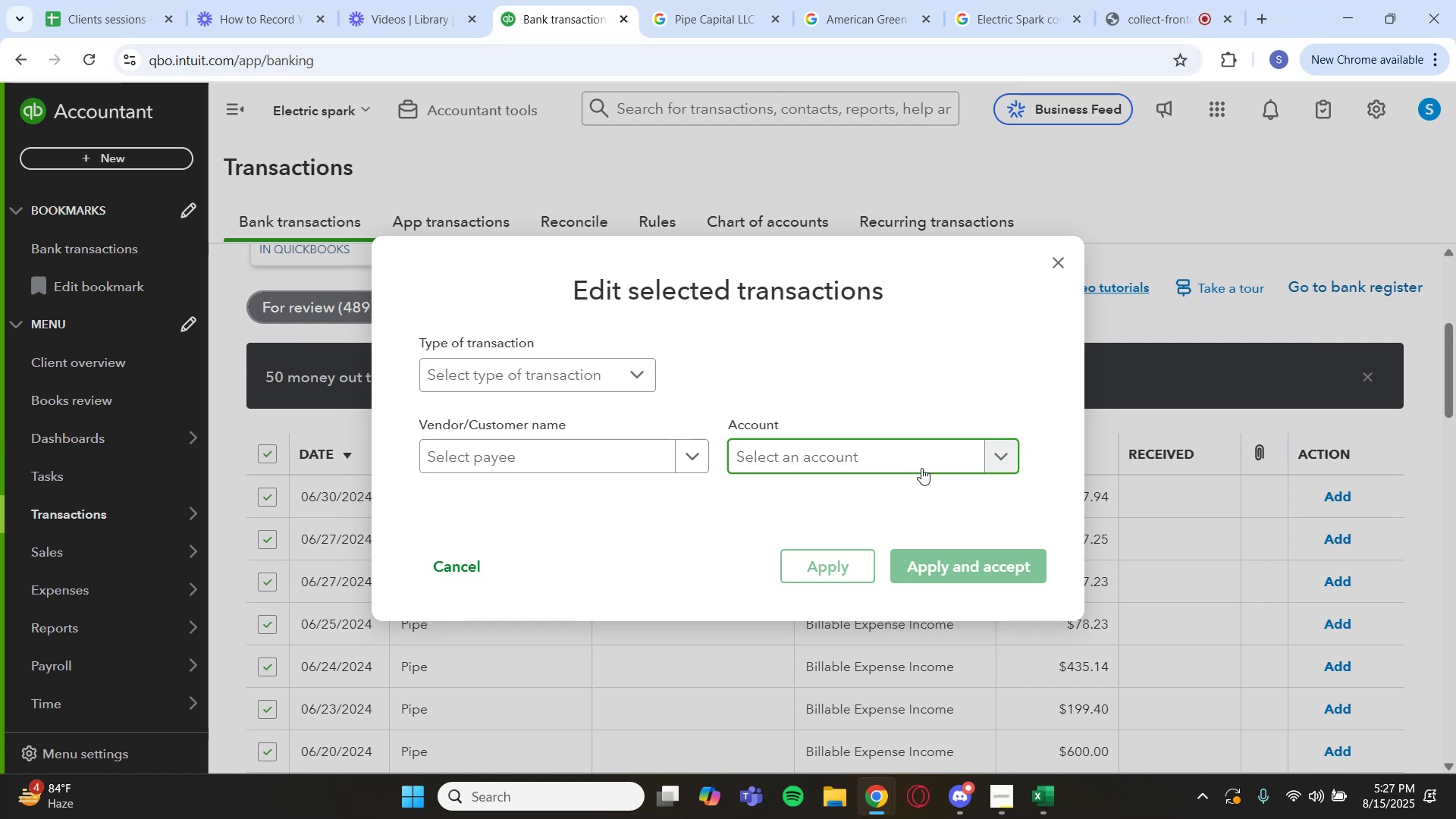 
left_click([959, 444])
 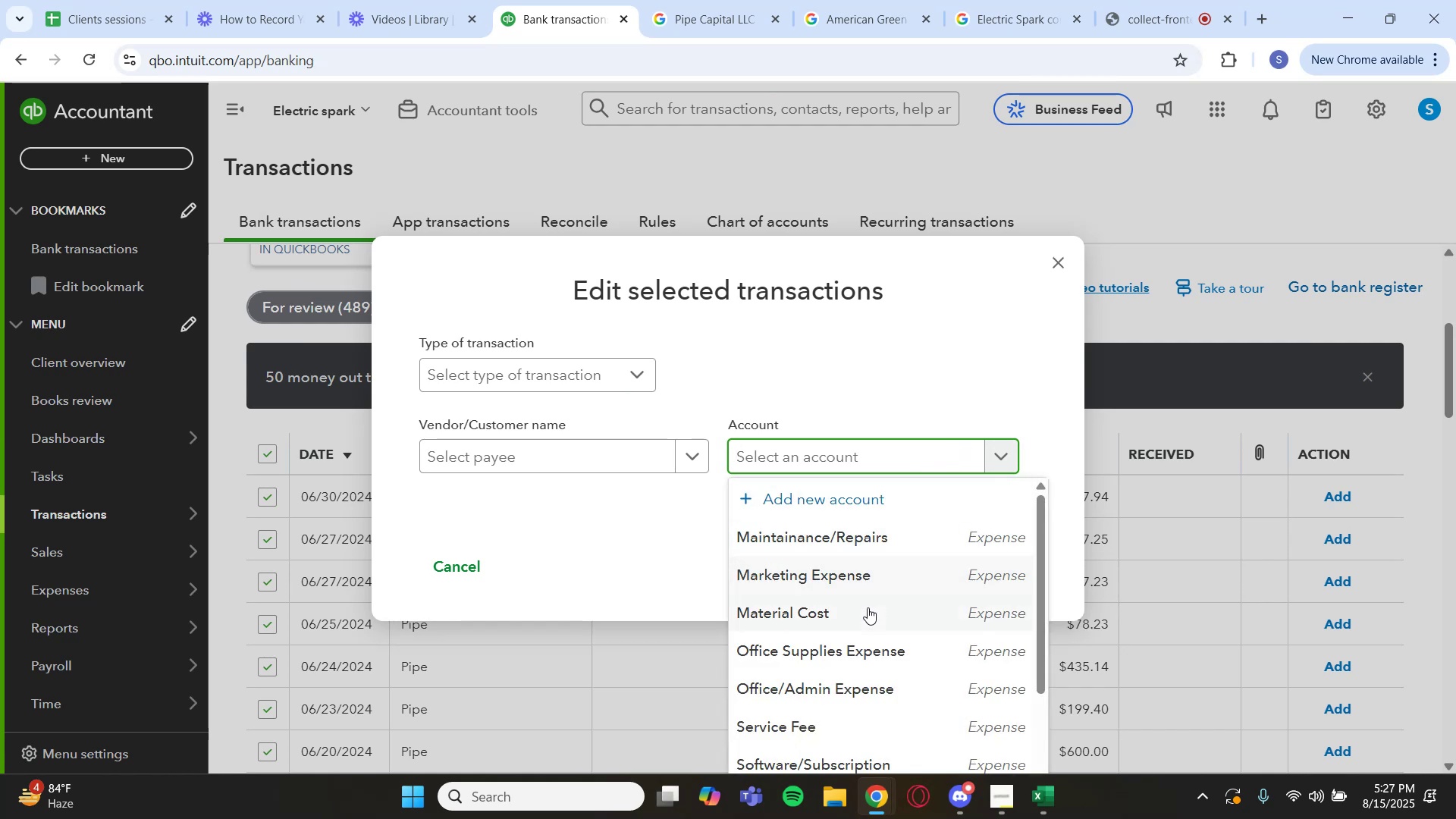 
scroll: coordinate [864, 675], scroll_direction: down, amount: 2.0
 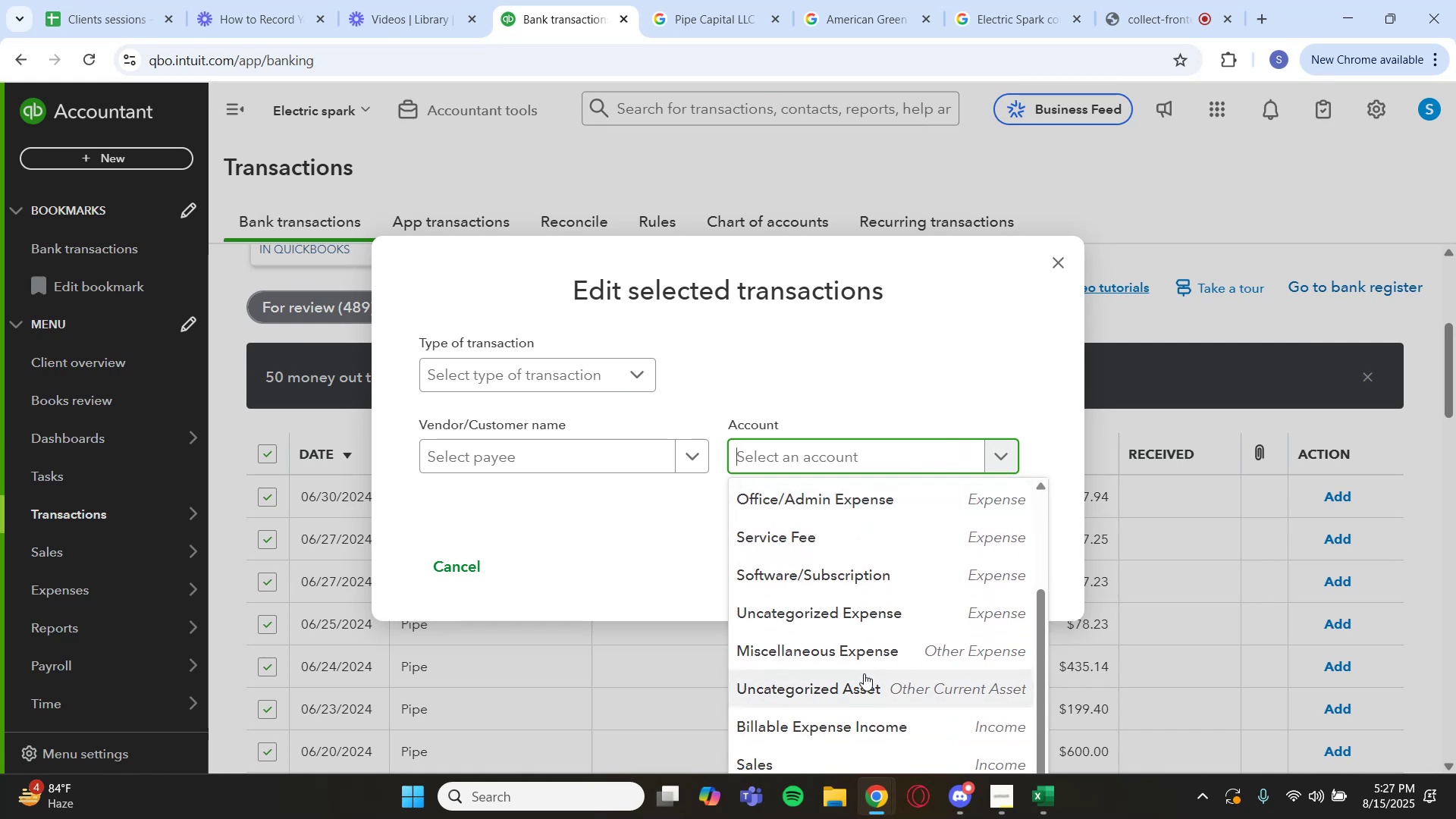 
left_click([869, 655])
 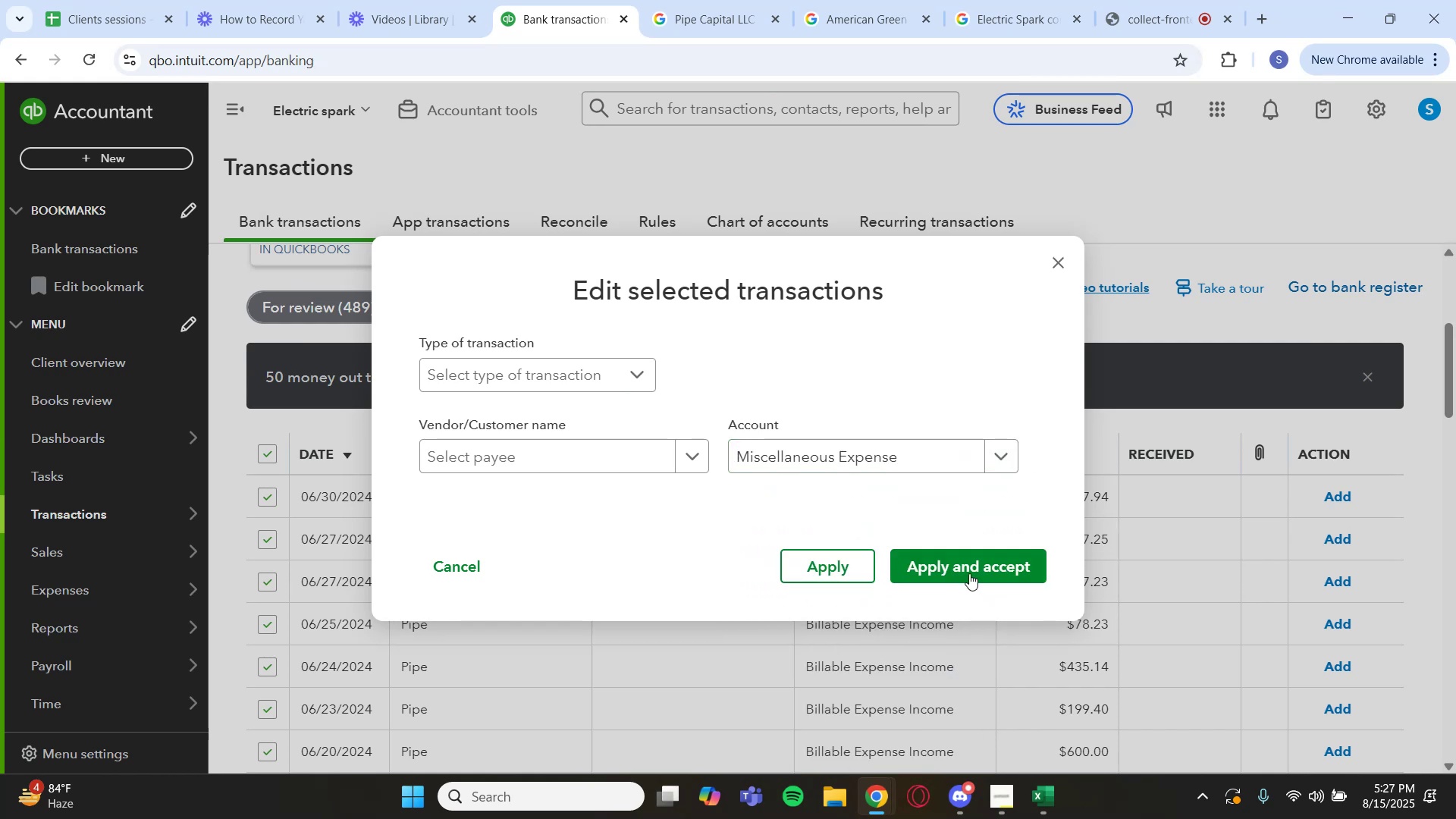 
left_click([969, 573])
 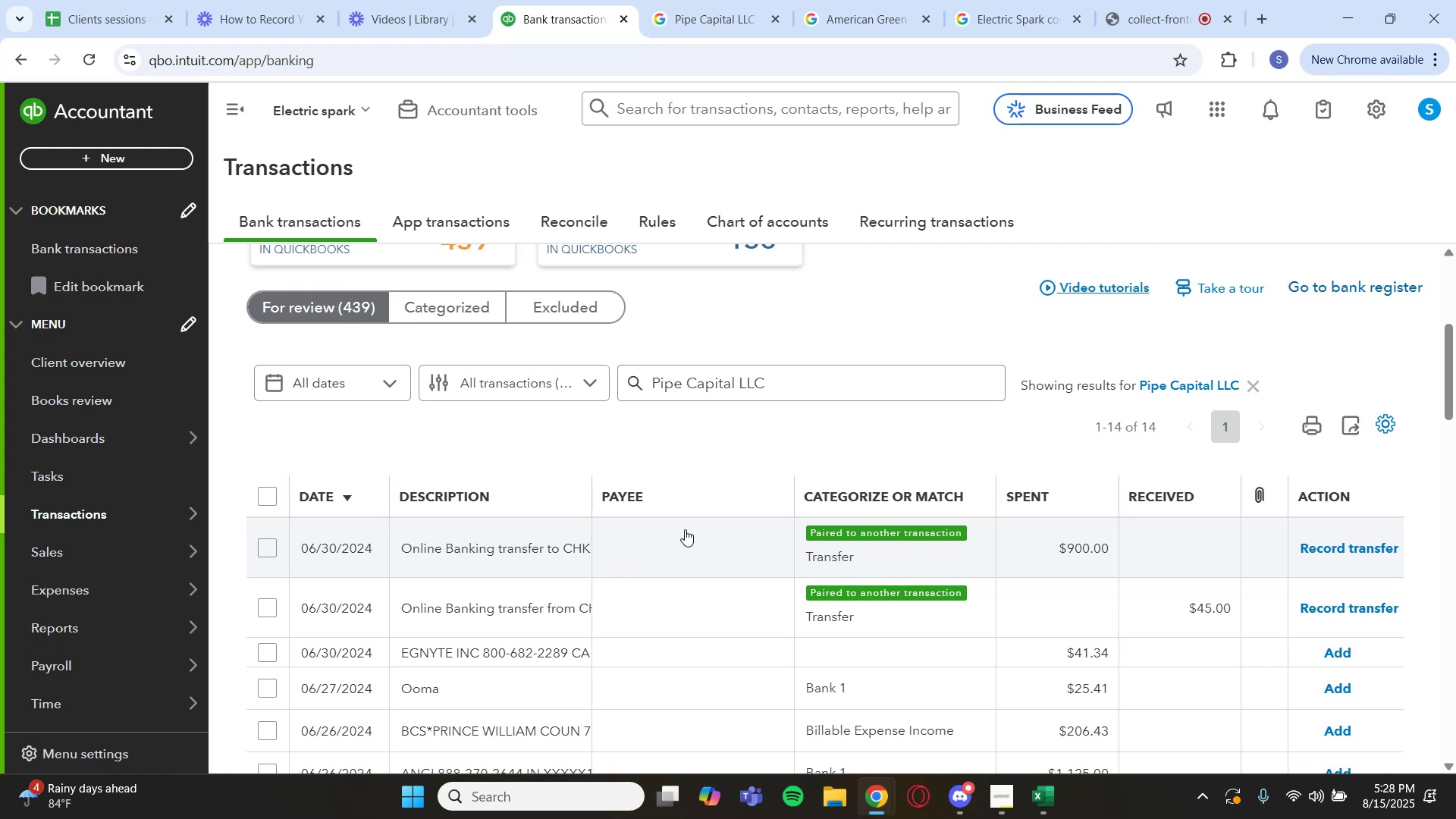 
wait(37.07)
 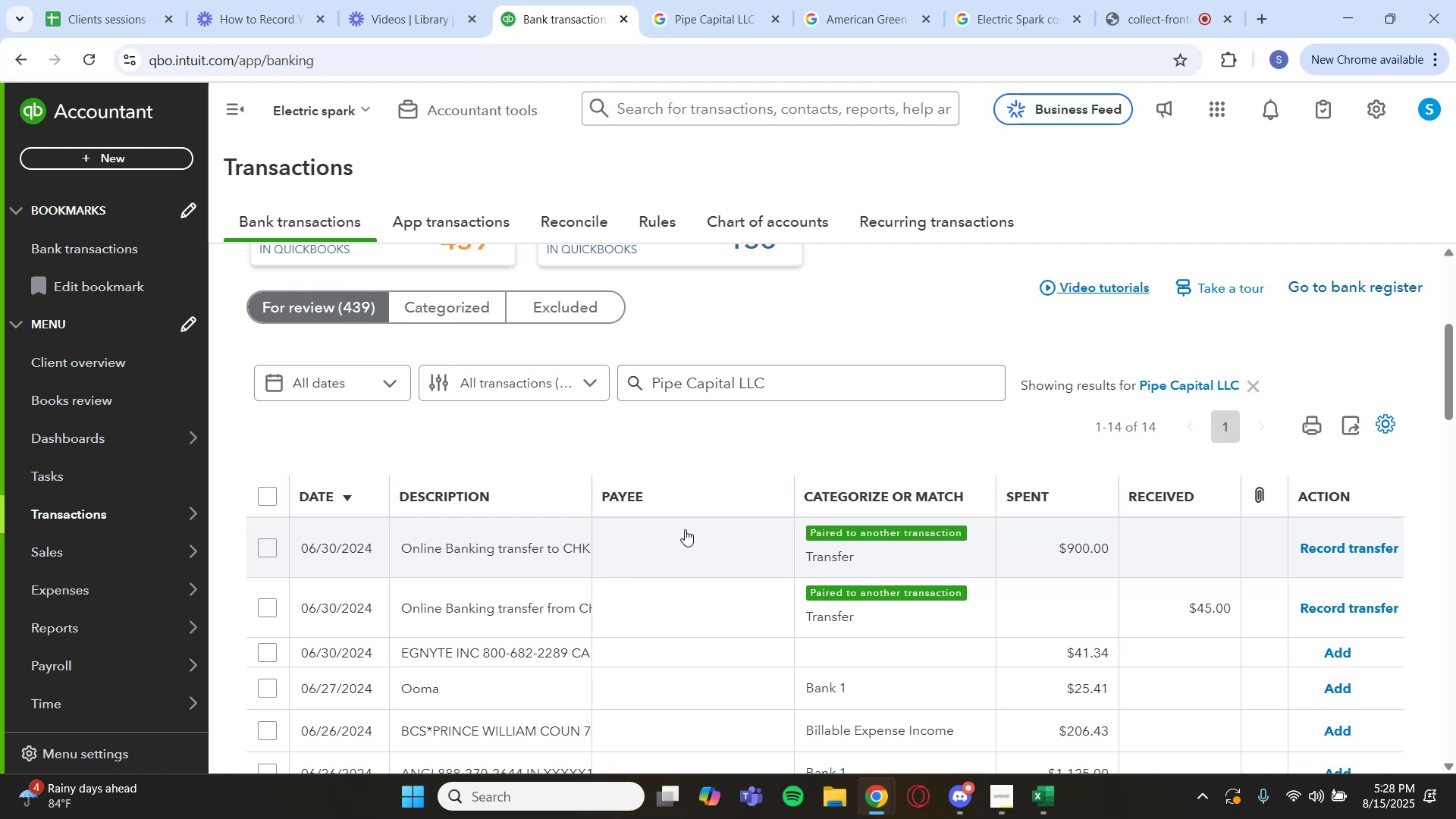 
left_click([840, 381])
 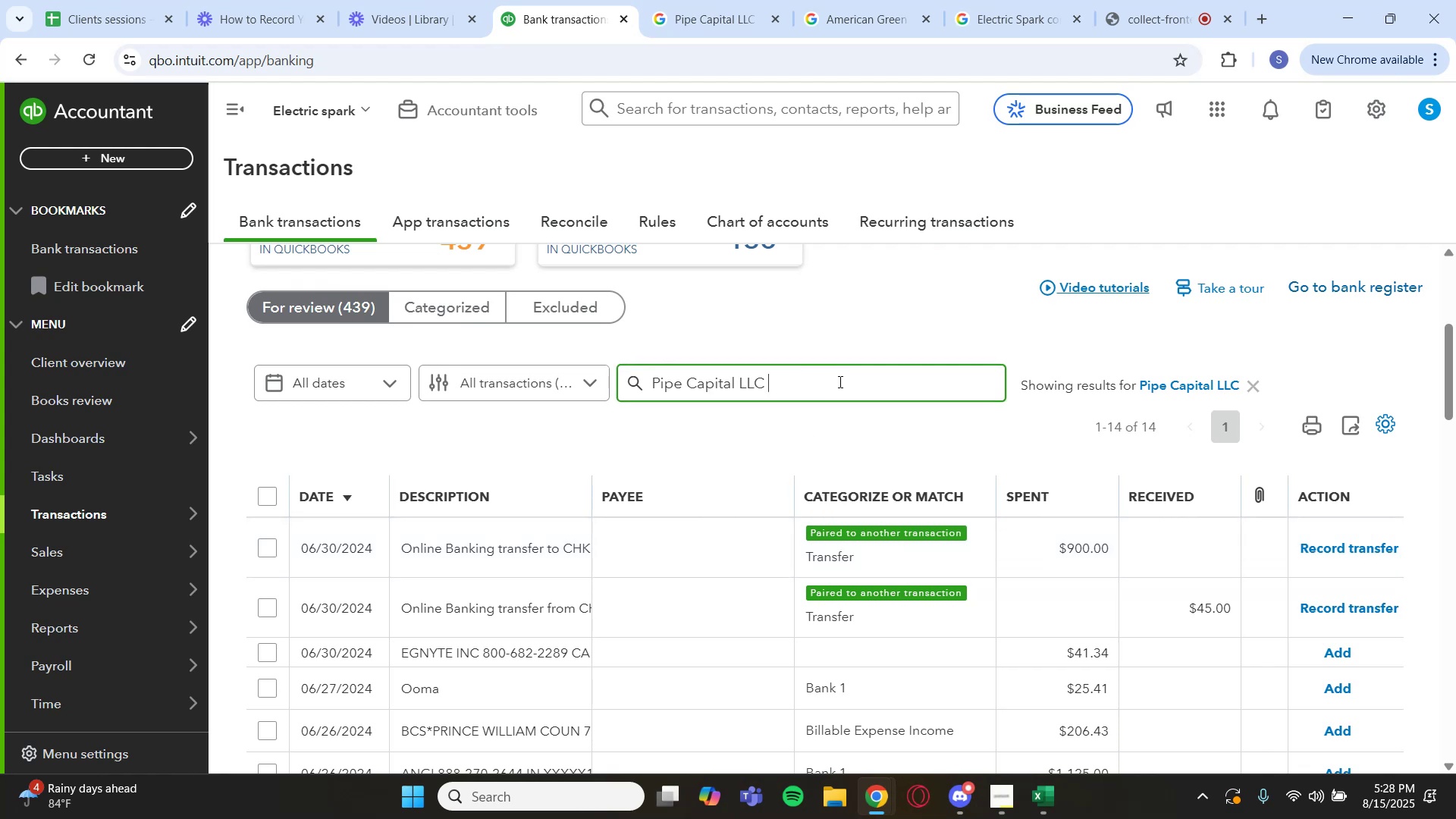 
key(Enter)
 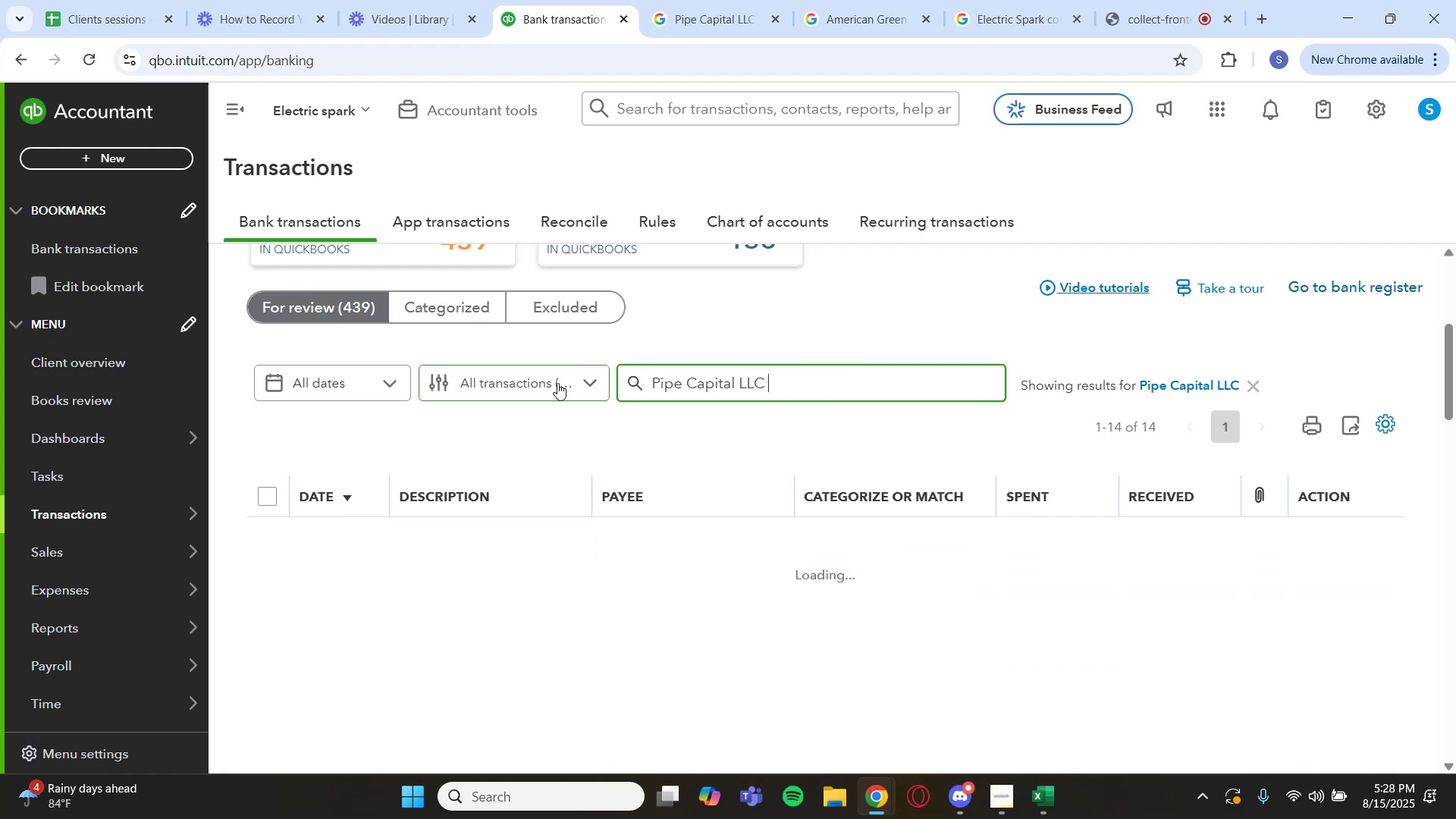 
mouse_move([930, 758])
 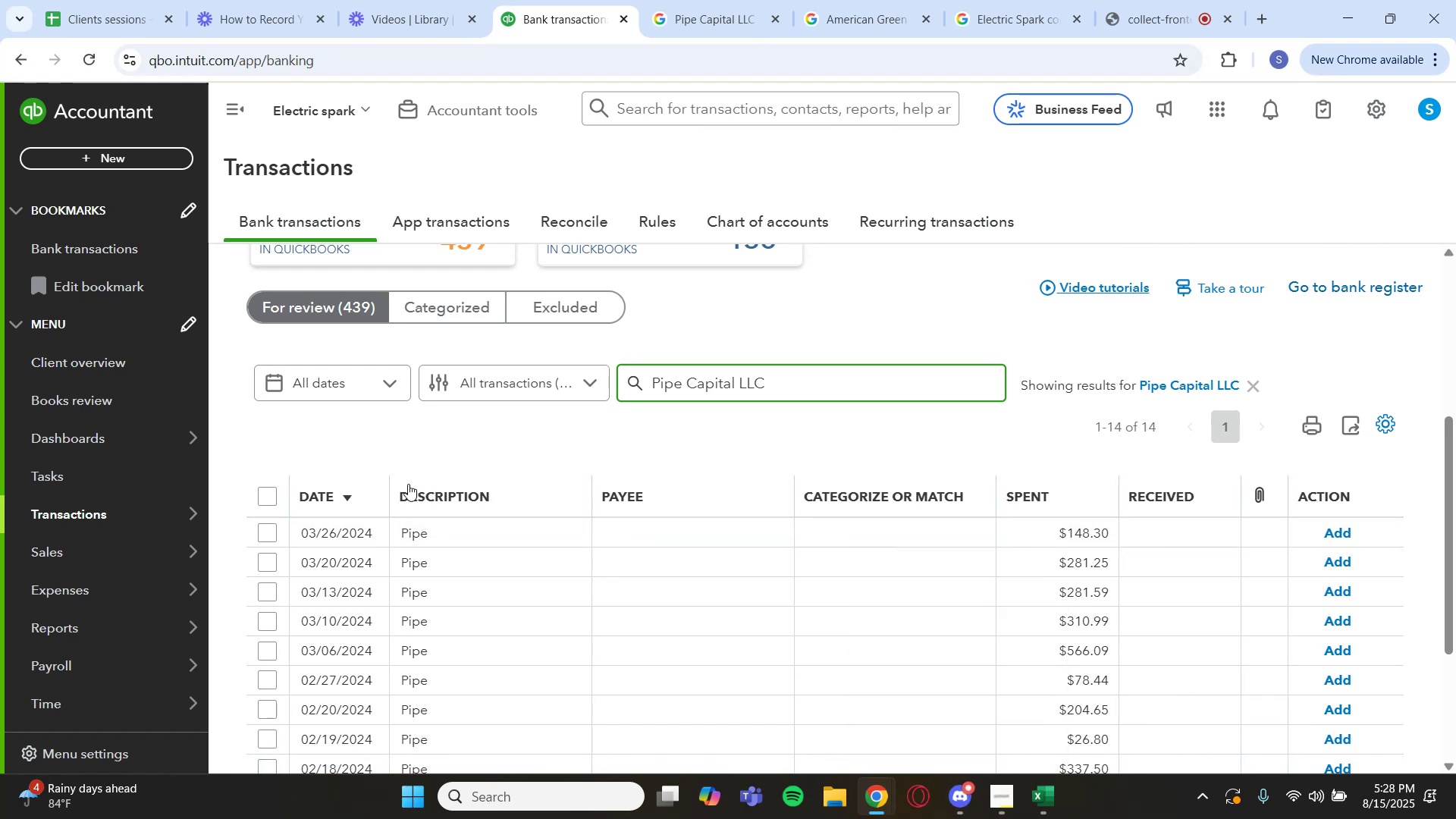 
scroll: coordinate [347, 453], scroll_direction: down, amount: 5.0
 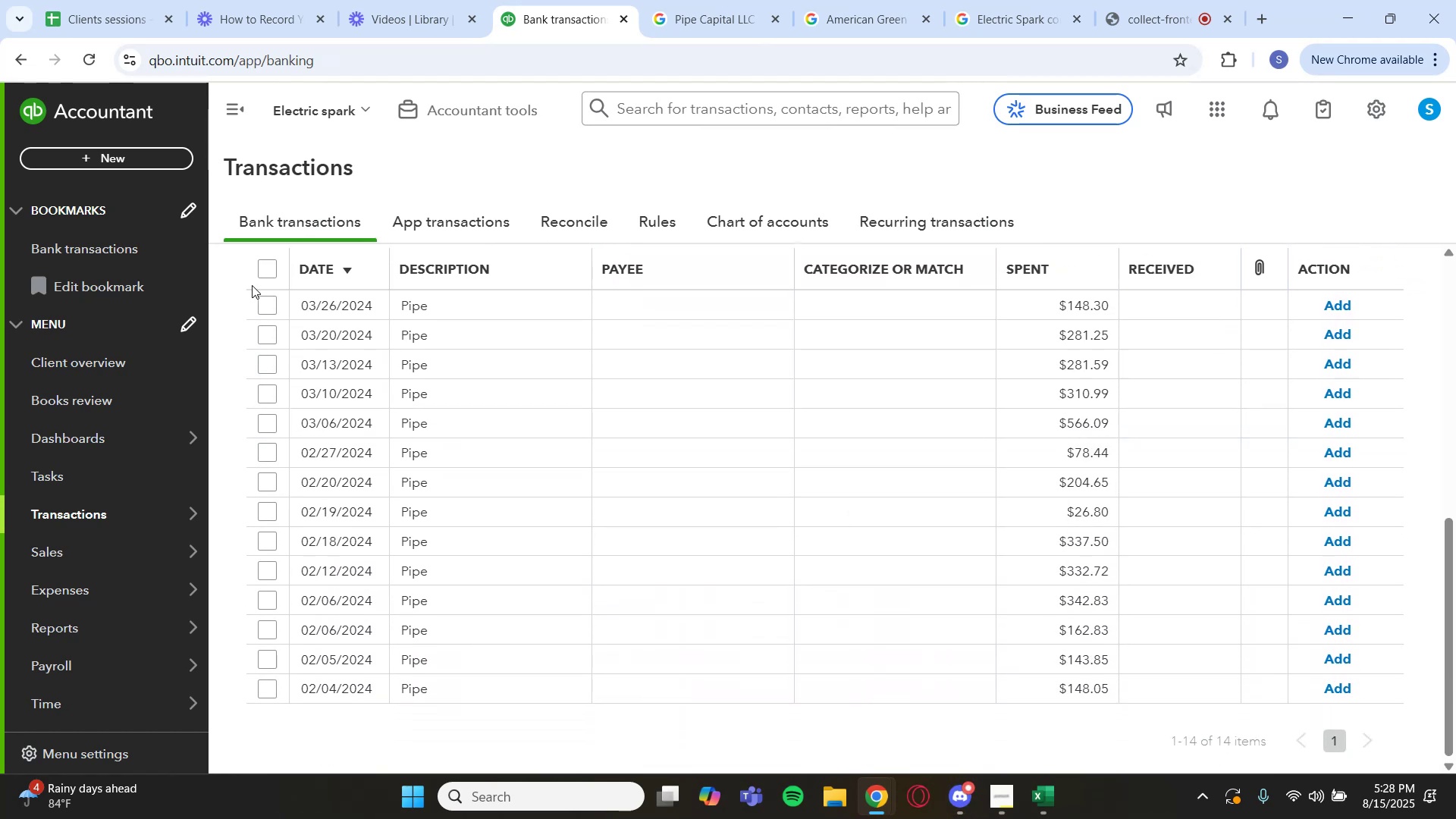 
left_click([262, 277])
 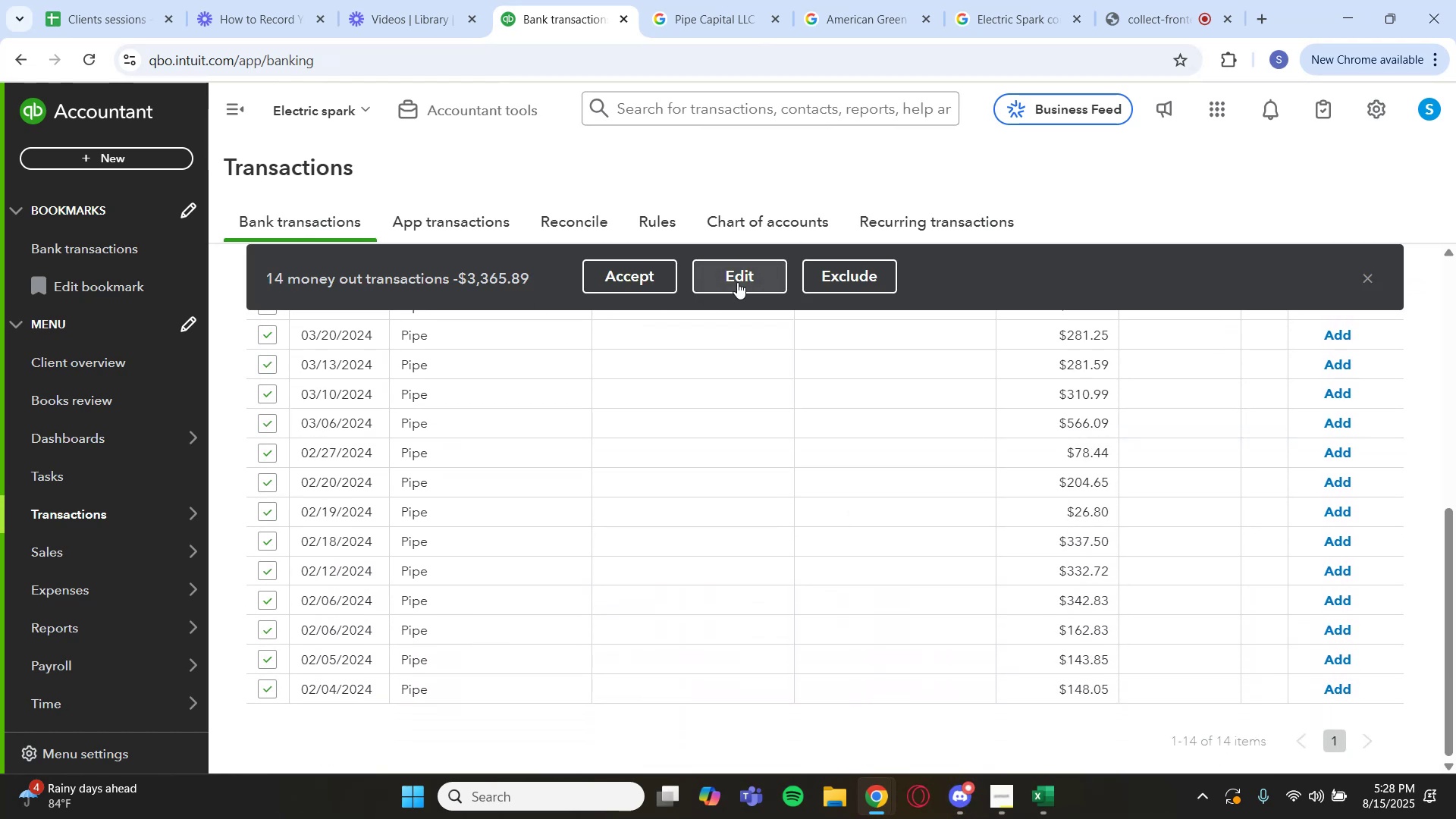 
left_click([738, 281])
 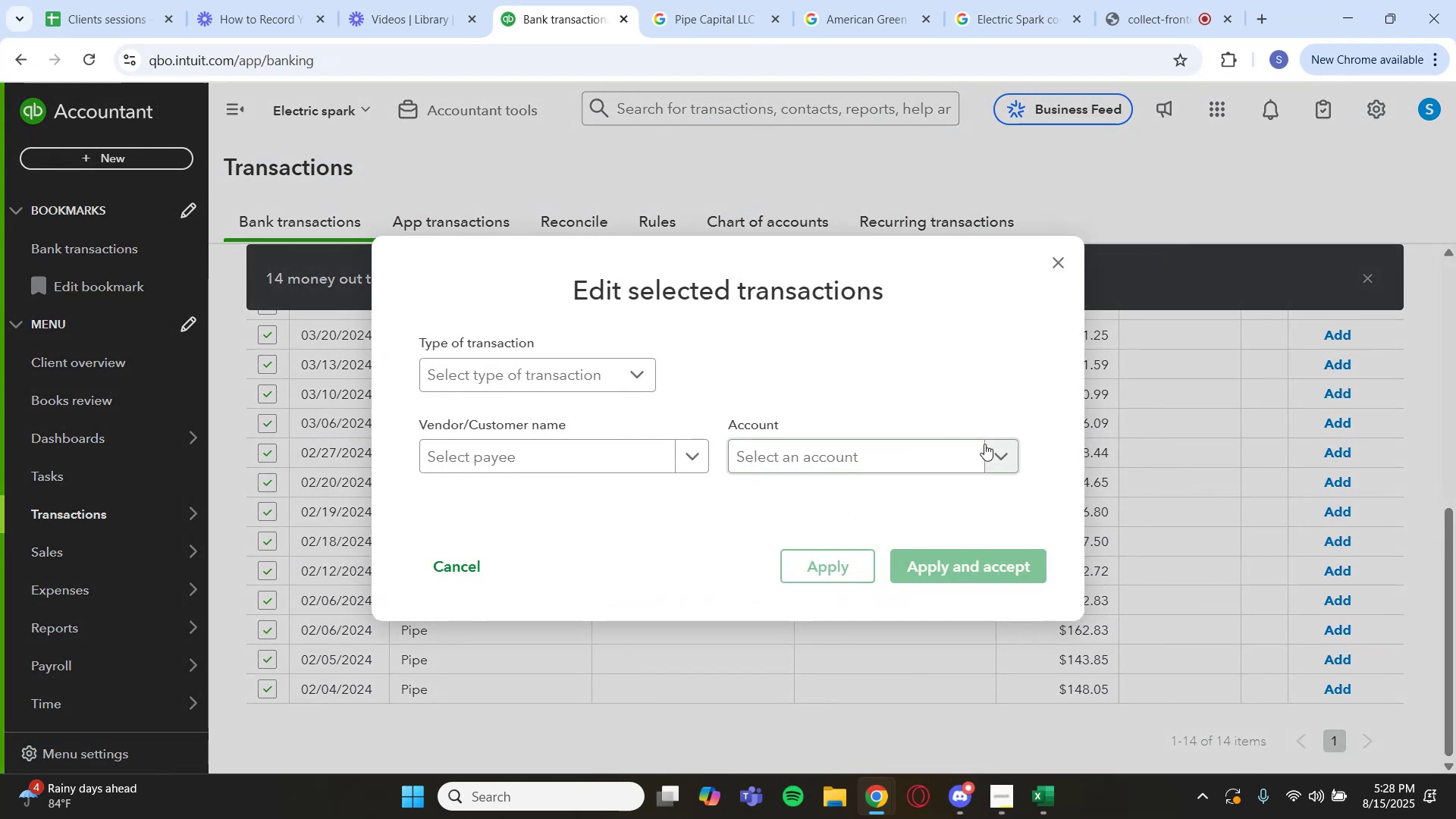 
left_click([992, 448])
 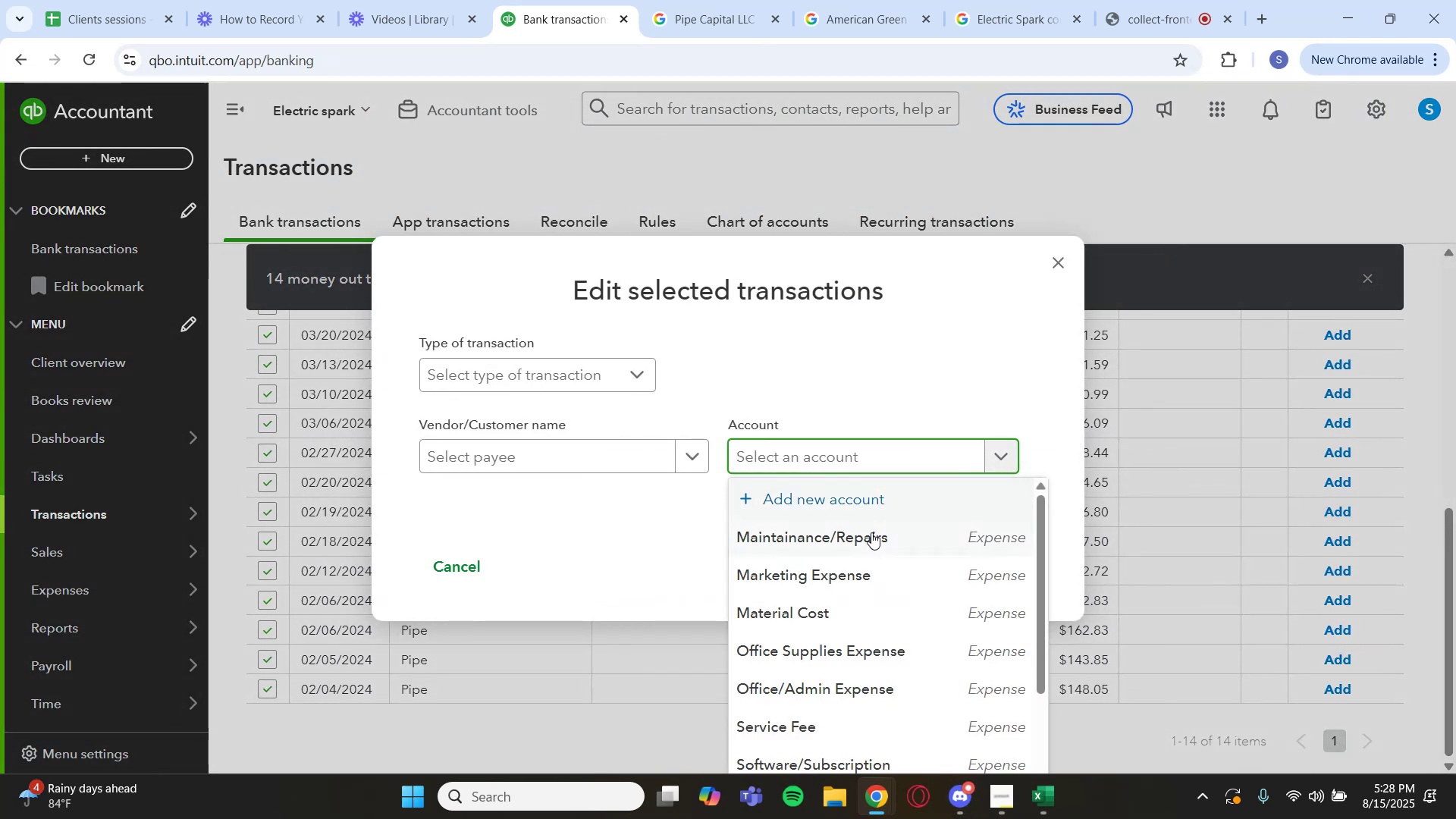 
scroll: coordinate [892, 649], scroll_direction: down, amount: 2.0
 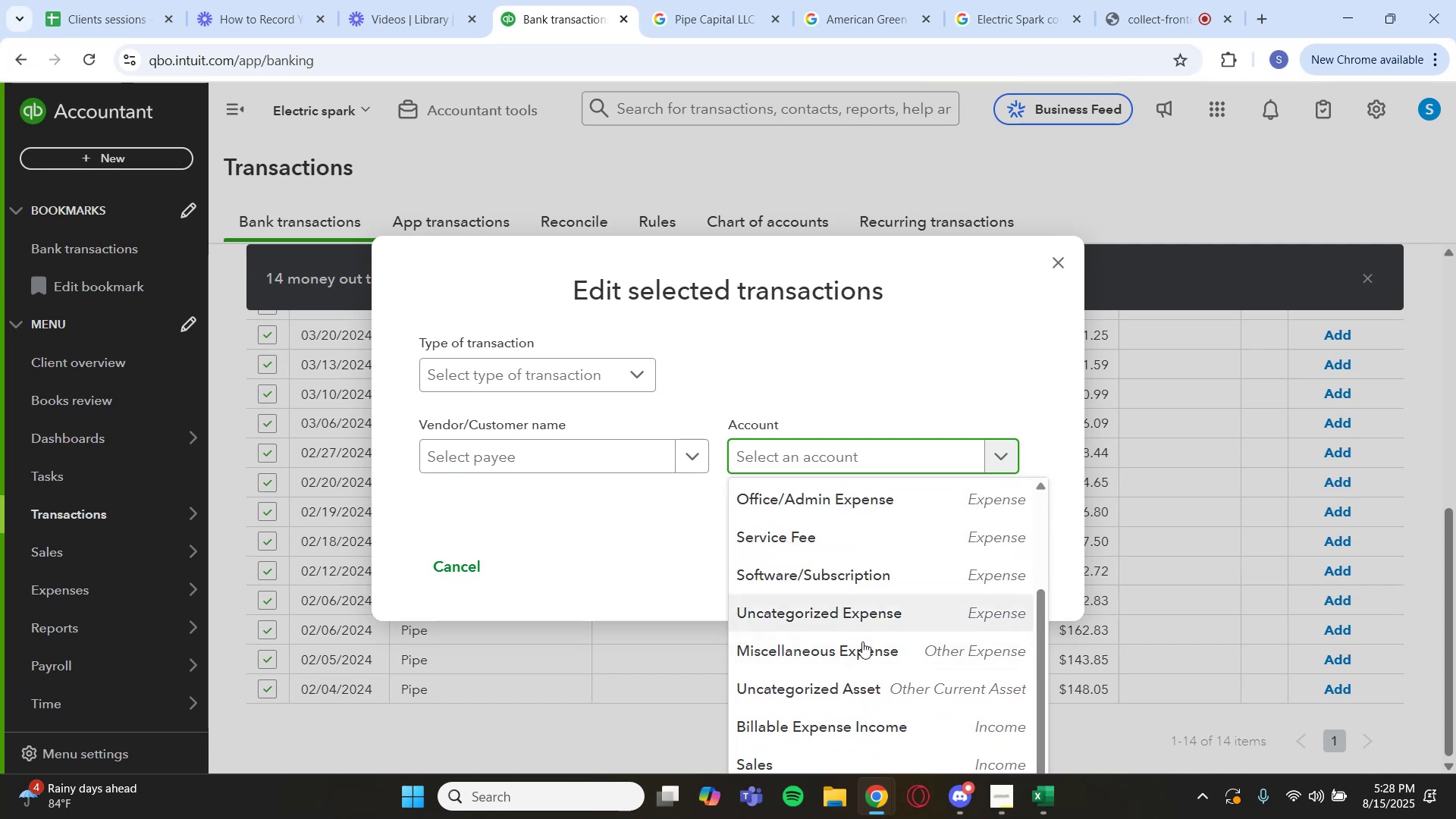 
left_click([867, 660])
 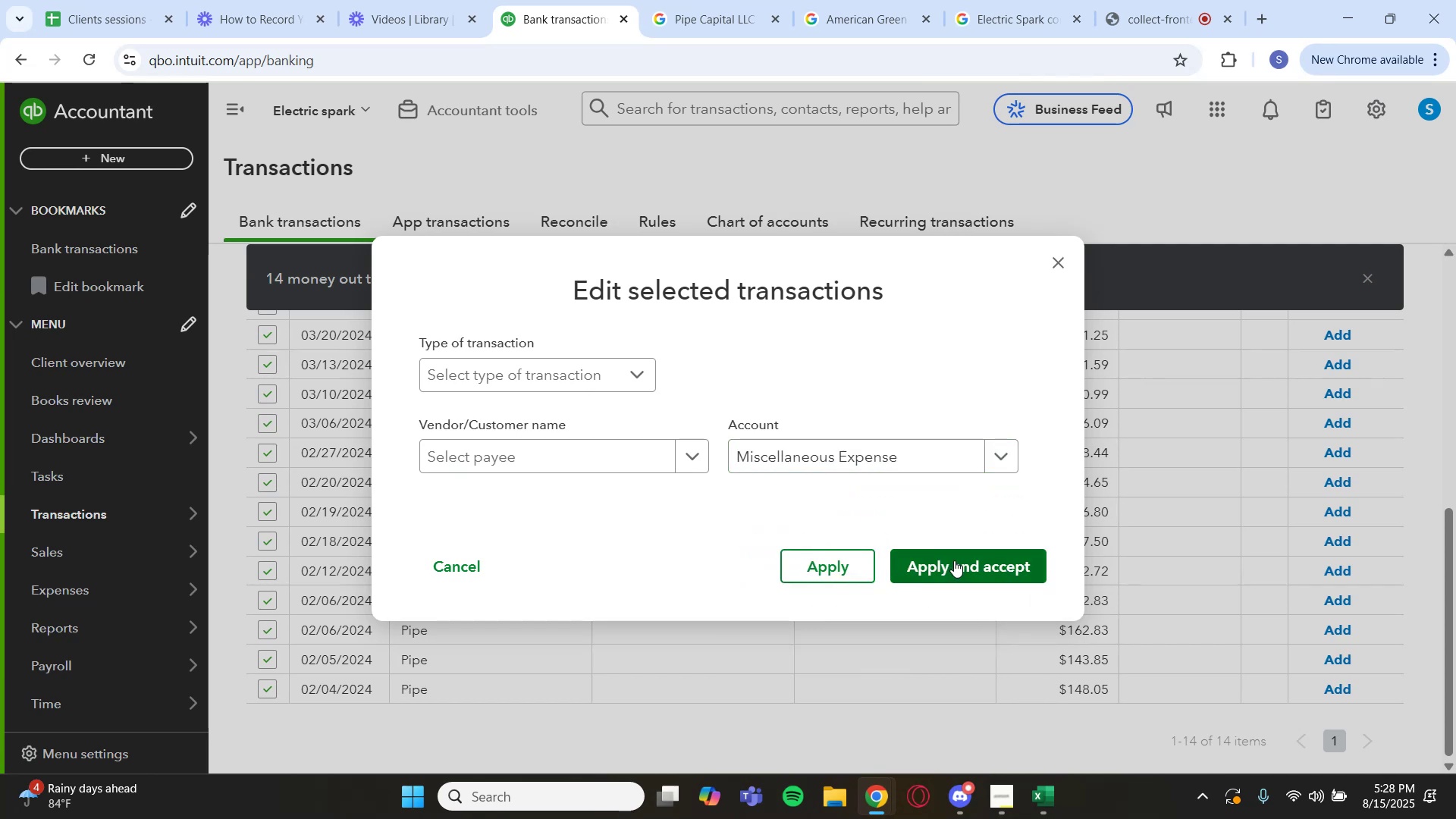 
left_click([954, 560])
 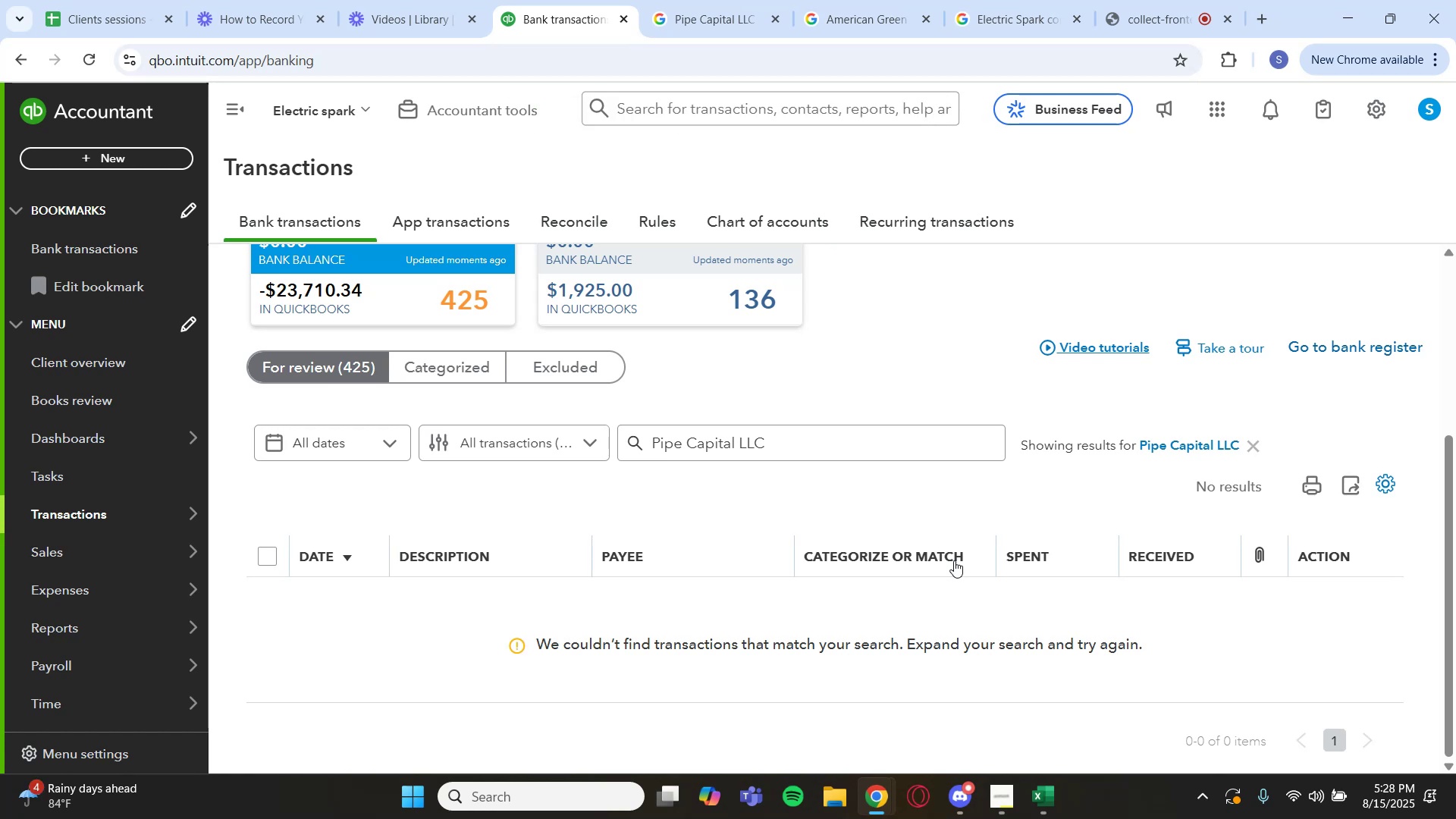 
wait(16.18)
 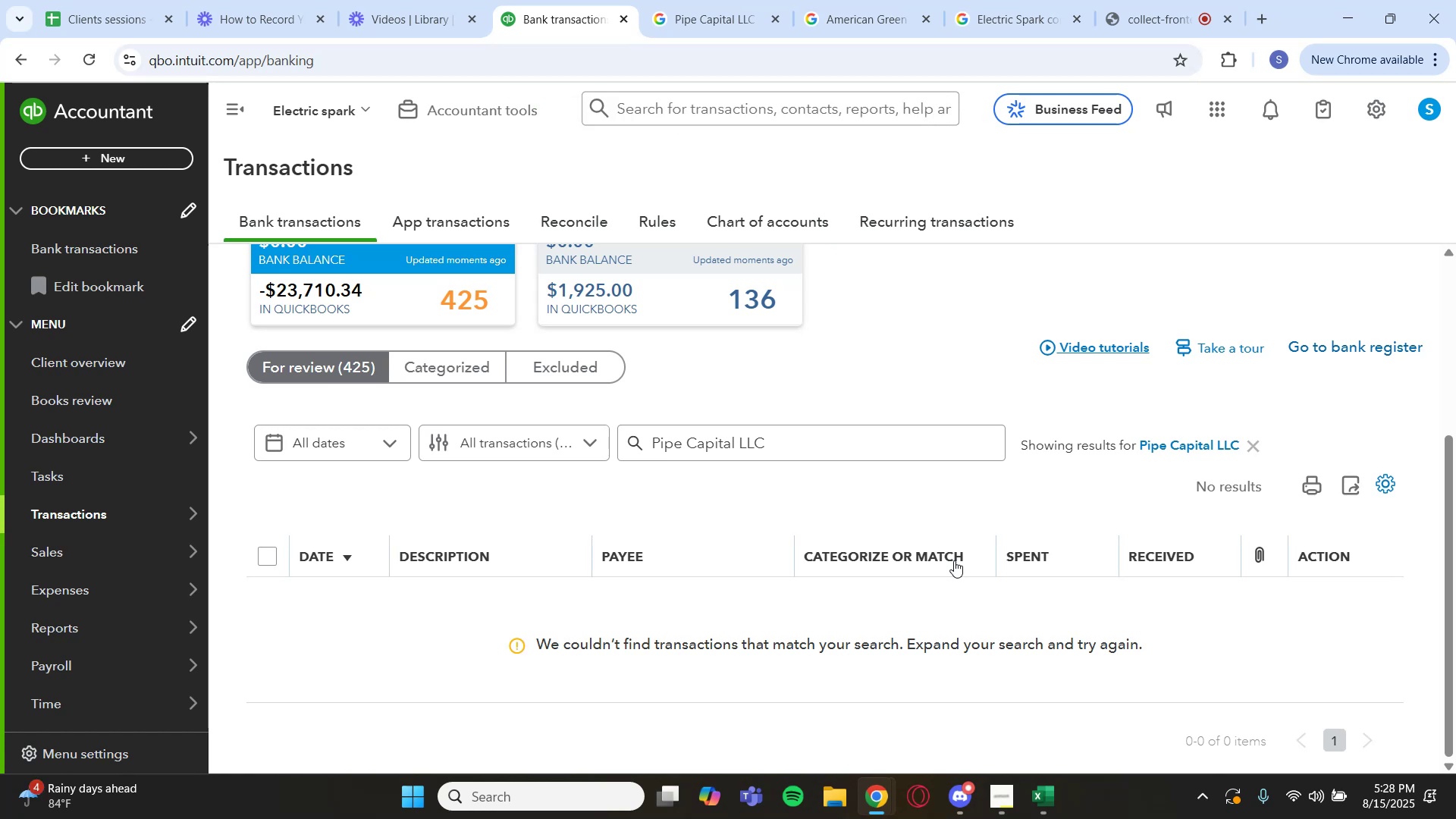 
left_click([1185, 443])
 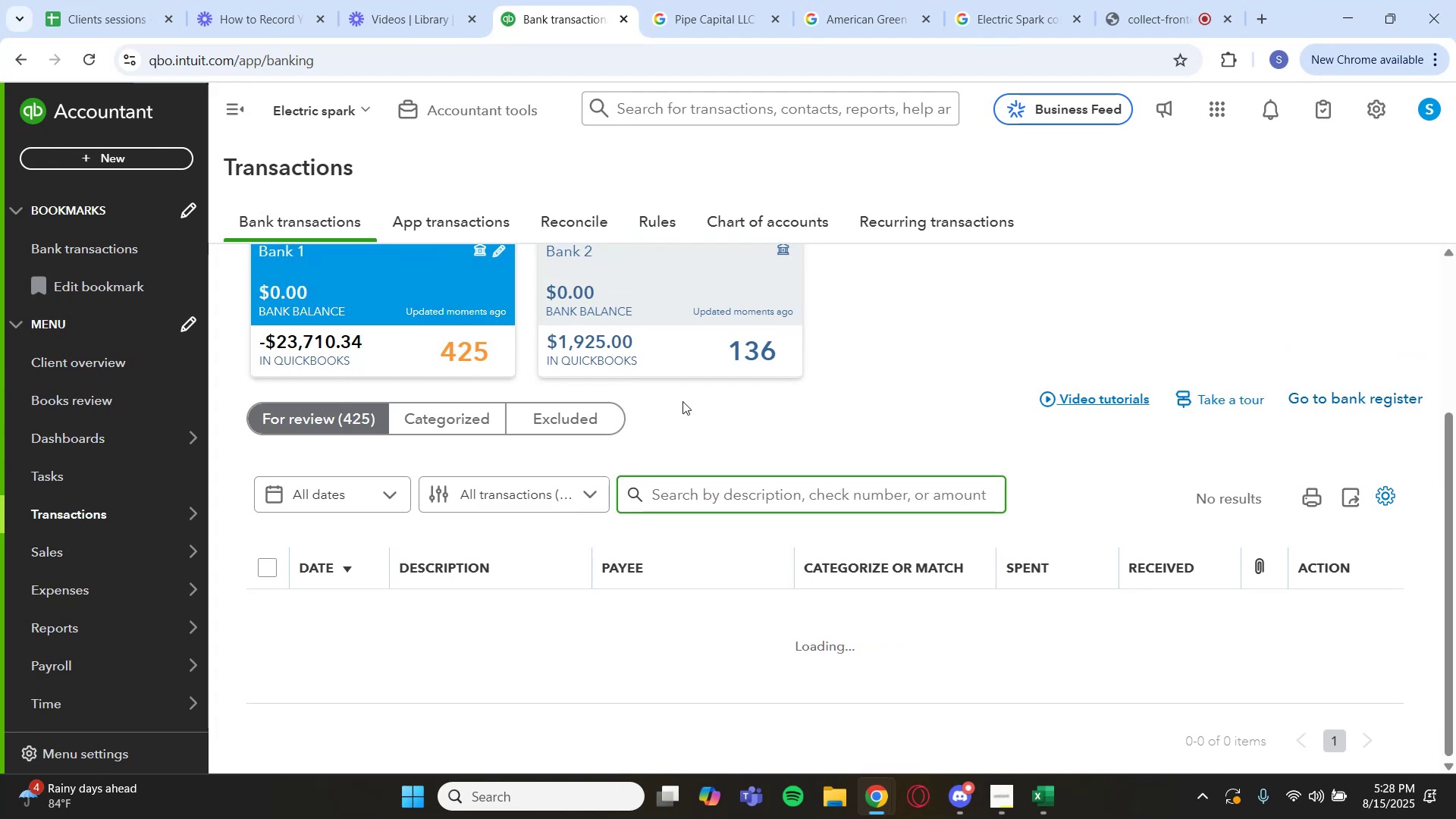 
mouse_move([607, 450])
 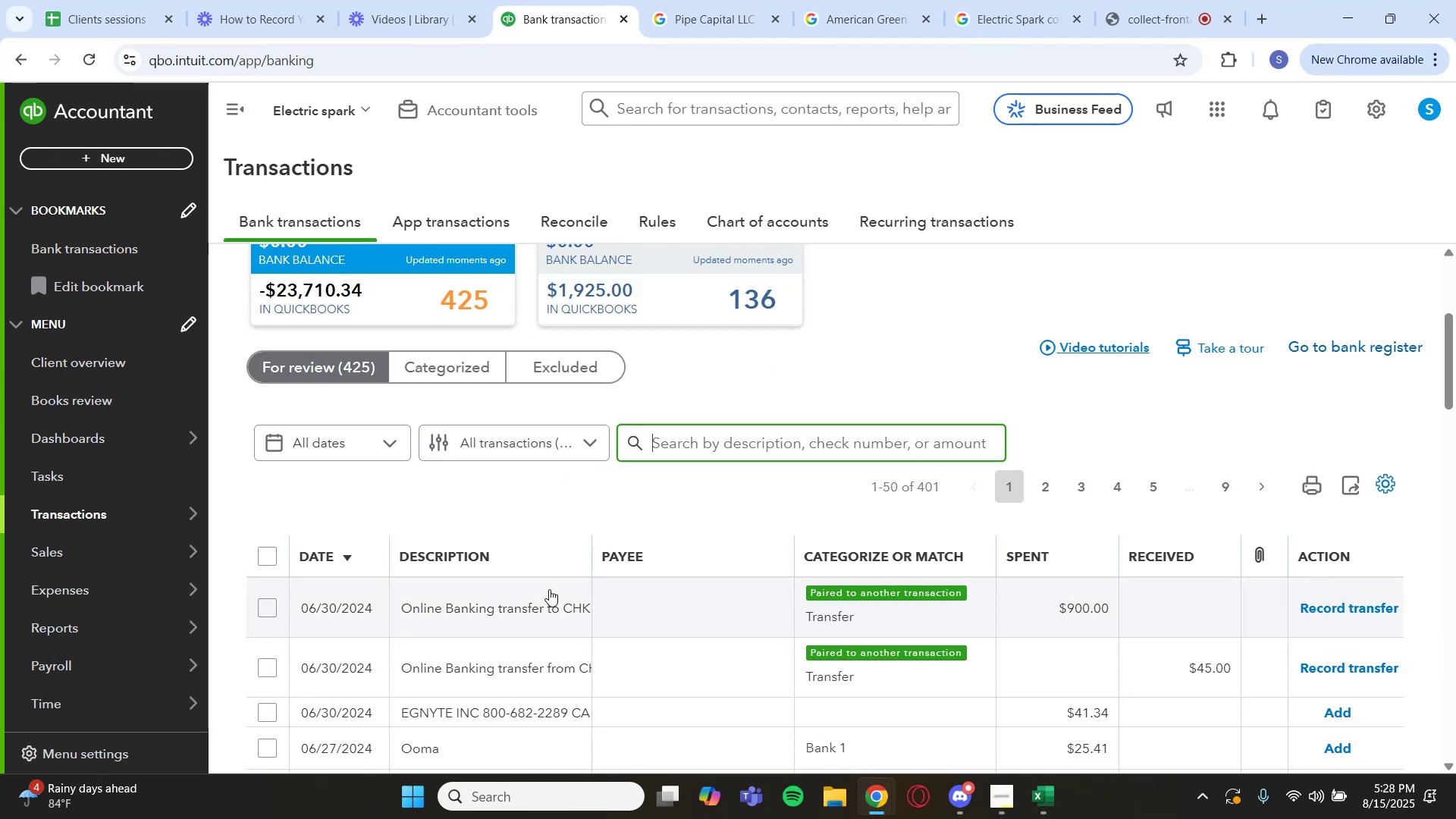 
scroll: coordinate [549, 589], scroll_direction: down, amount: 1.0
 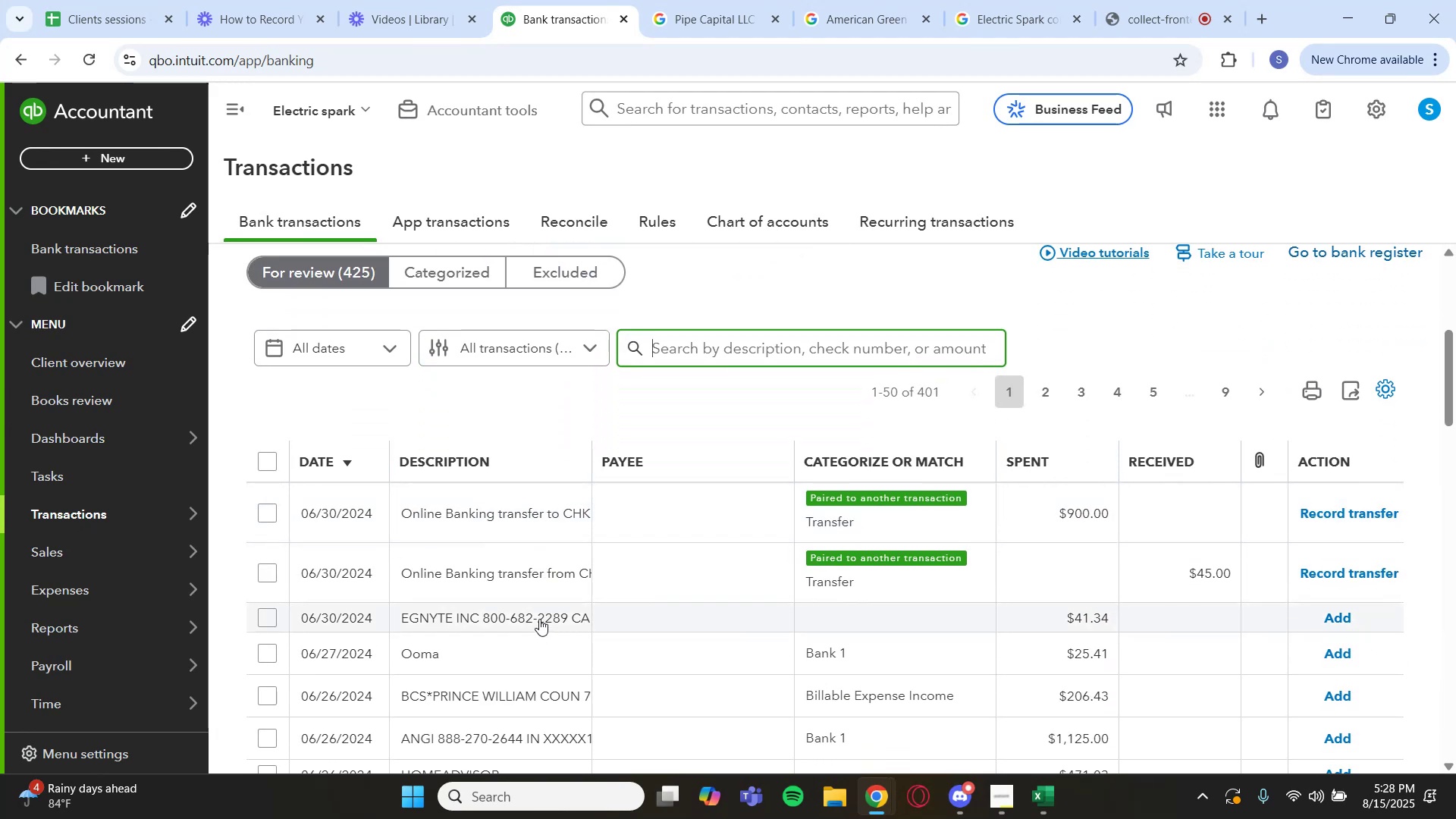 
left_click([539, 619])
 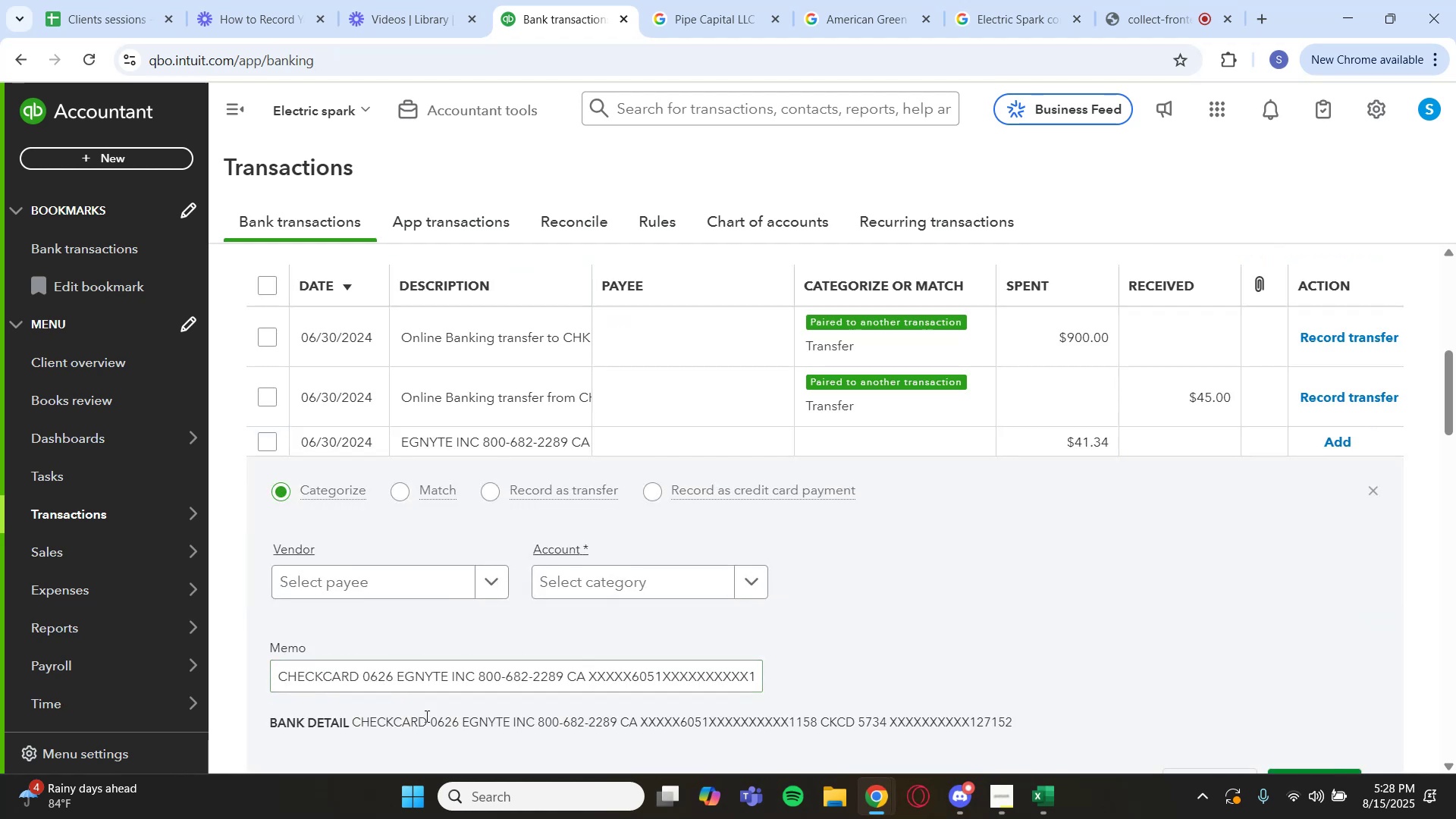 
left_click_drag(start_coordinate=[460, 722], to_coordinate=[540, 721])
 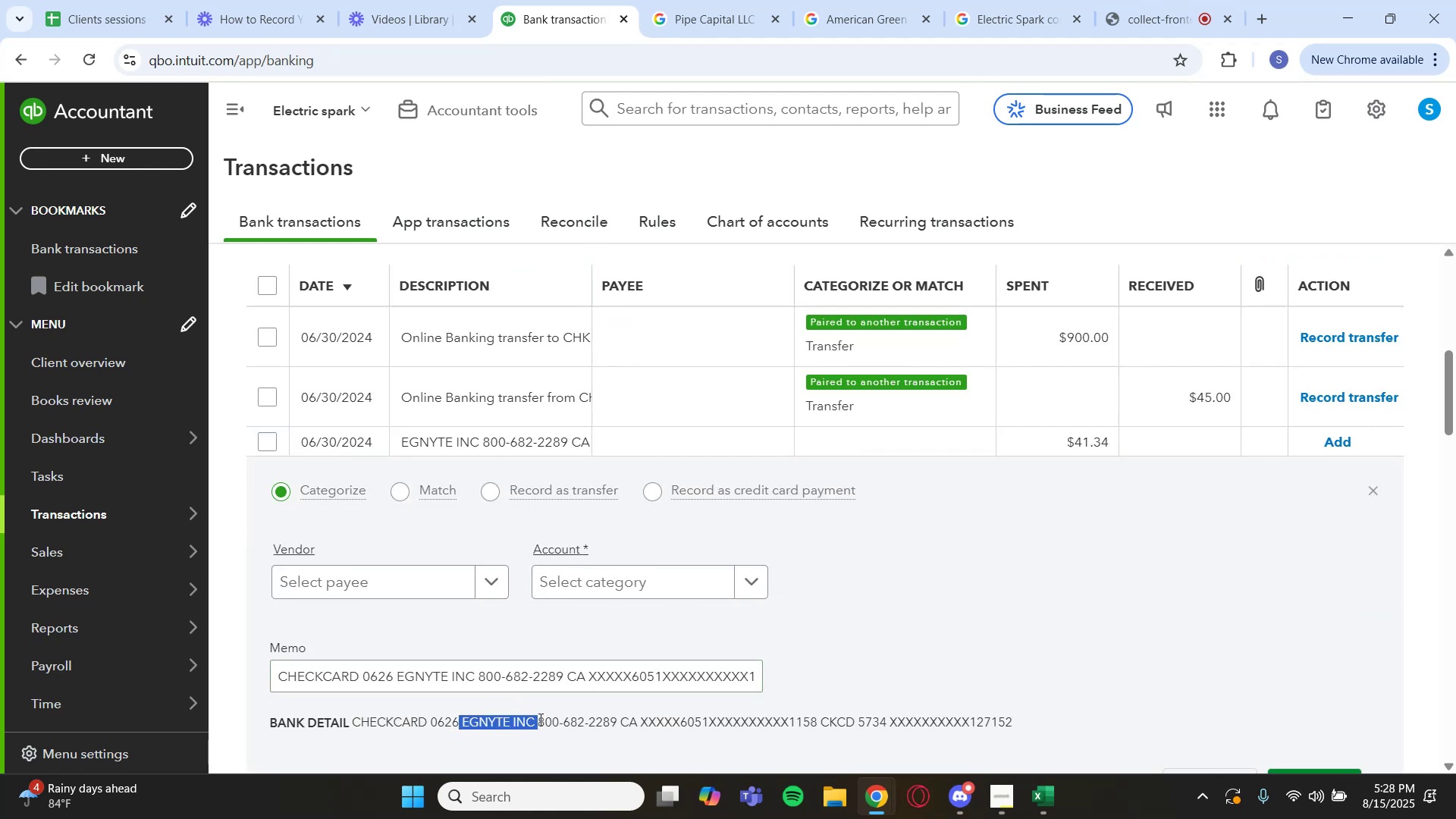 
key(Control+C)
 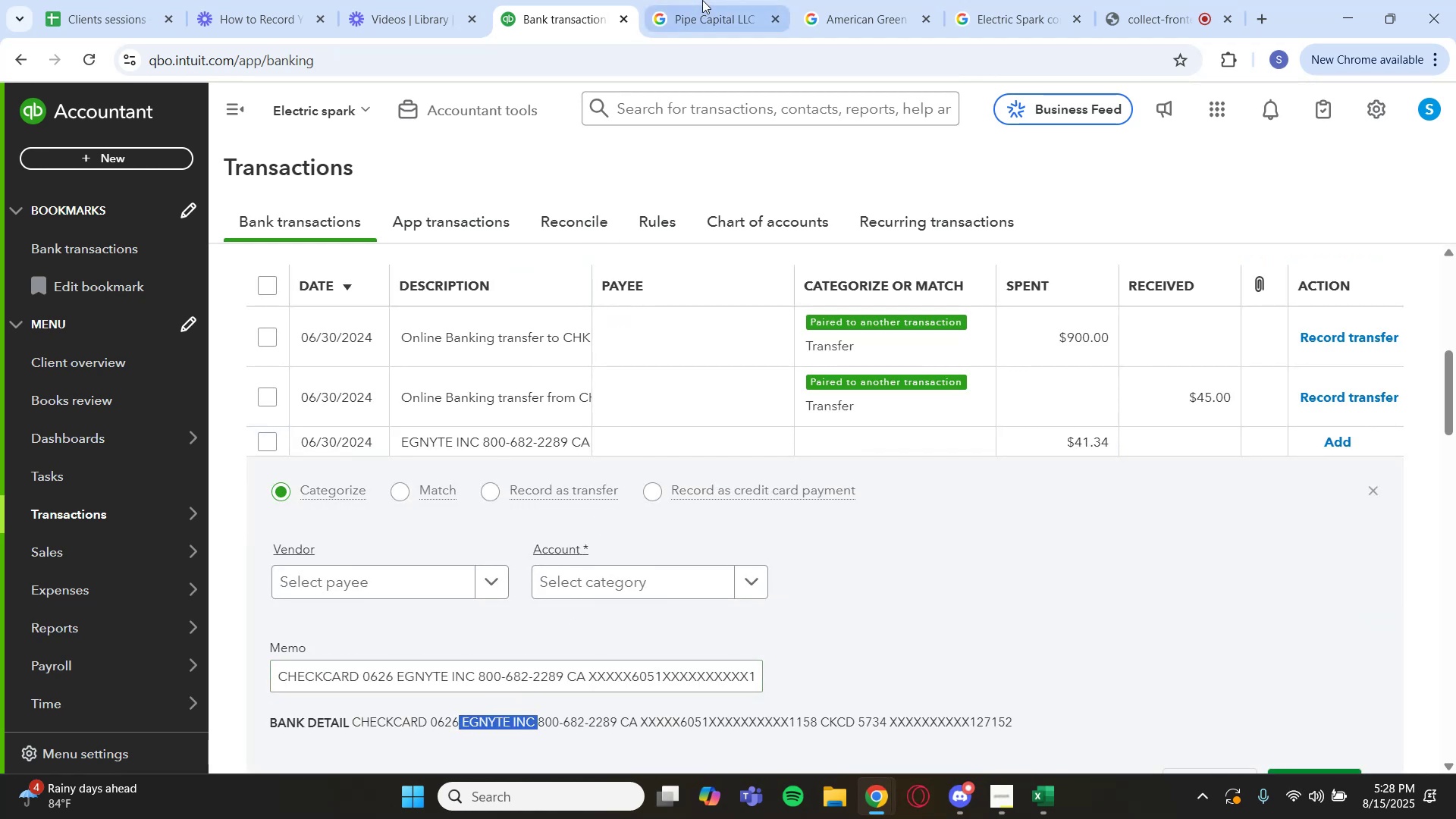 
left_click([703, 0])
 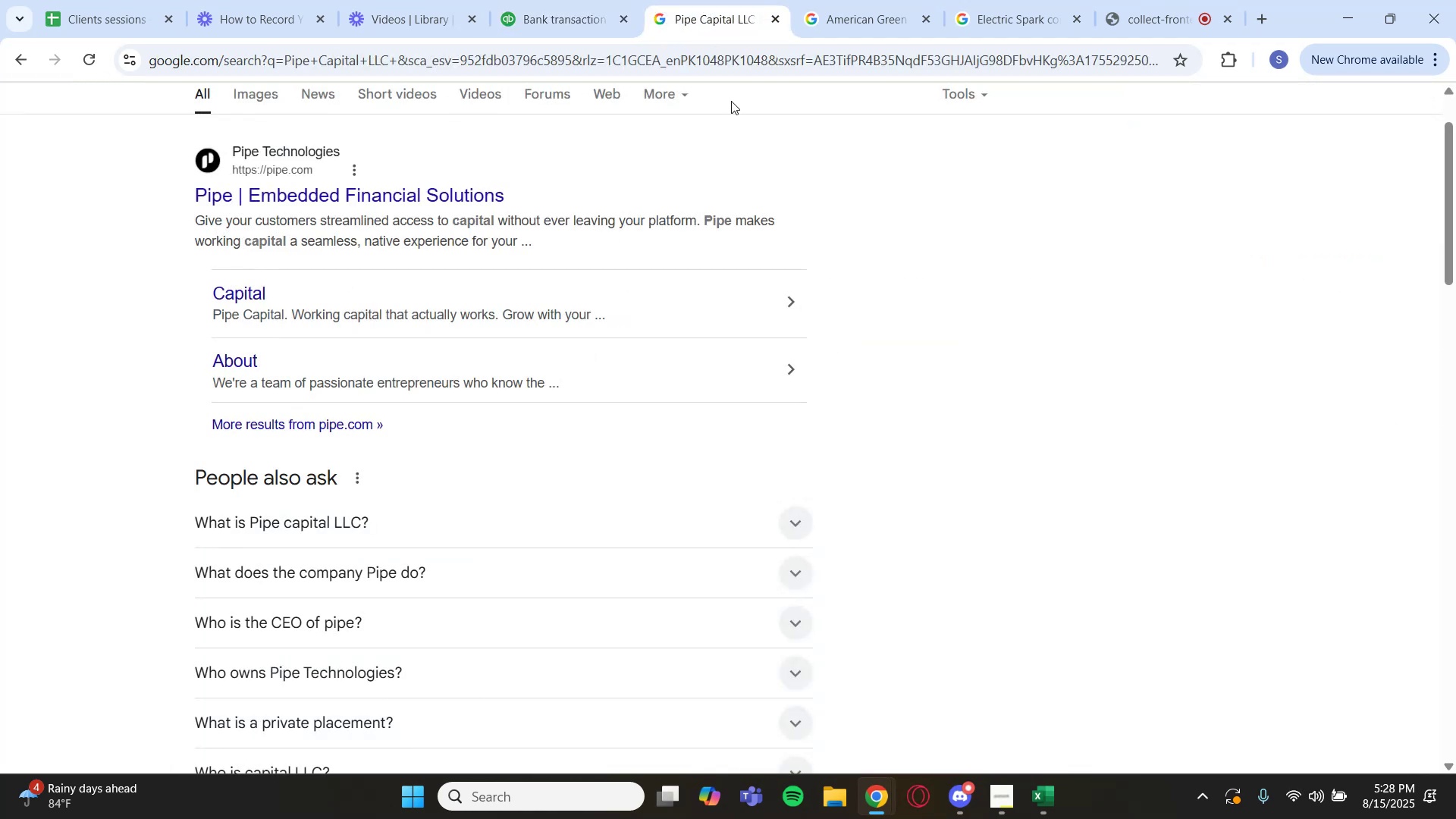 
scroll: coordinate [705, 168], scroll_direction: up, amount: 3.0
 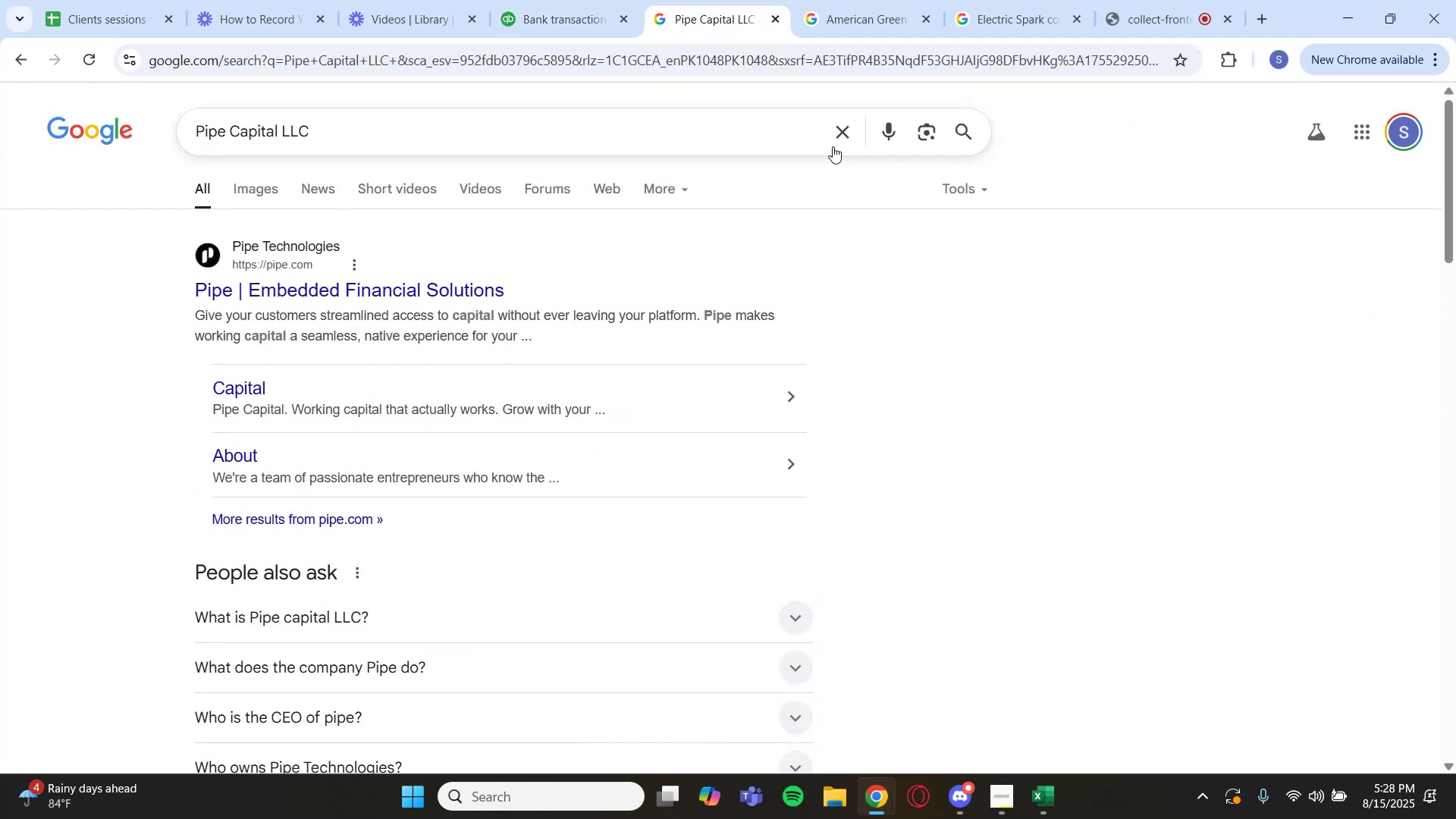 
left_click([833, 141])
 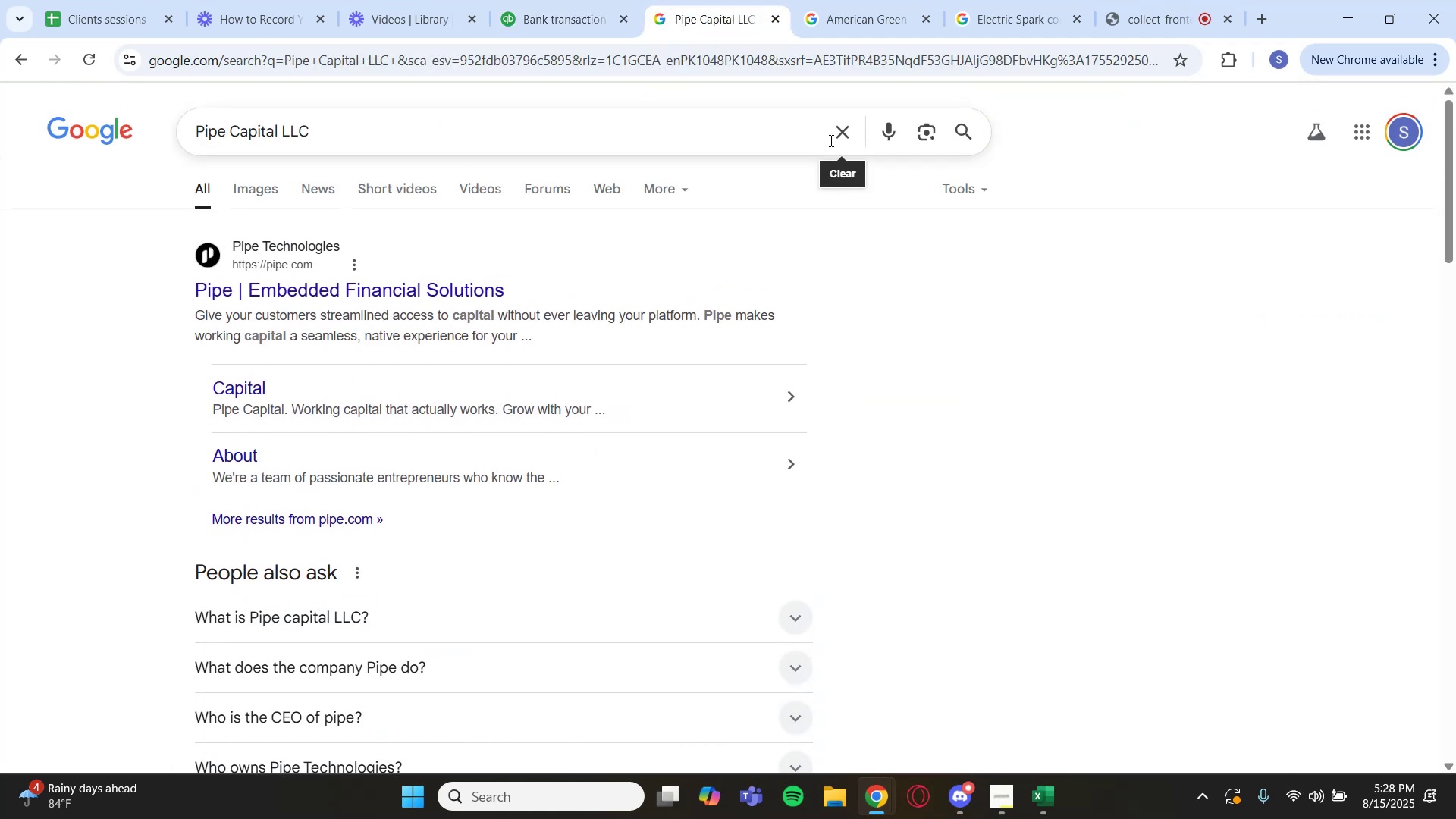 
key(Control+V)
 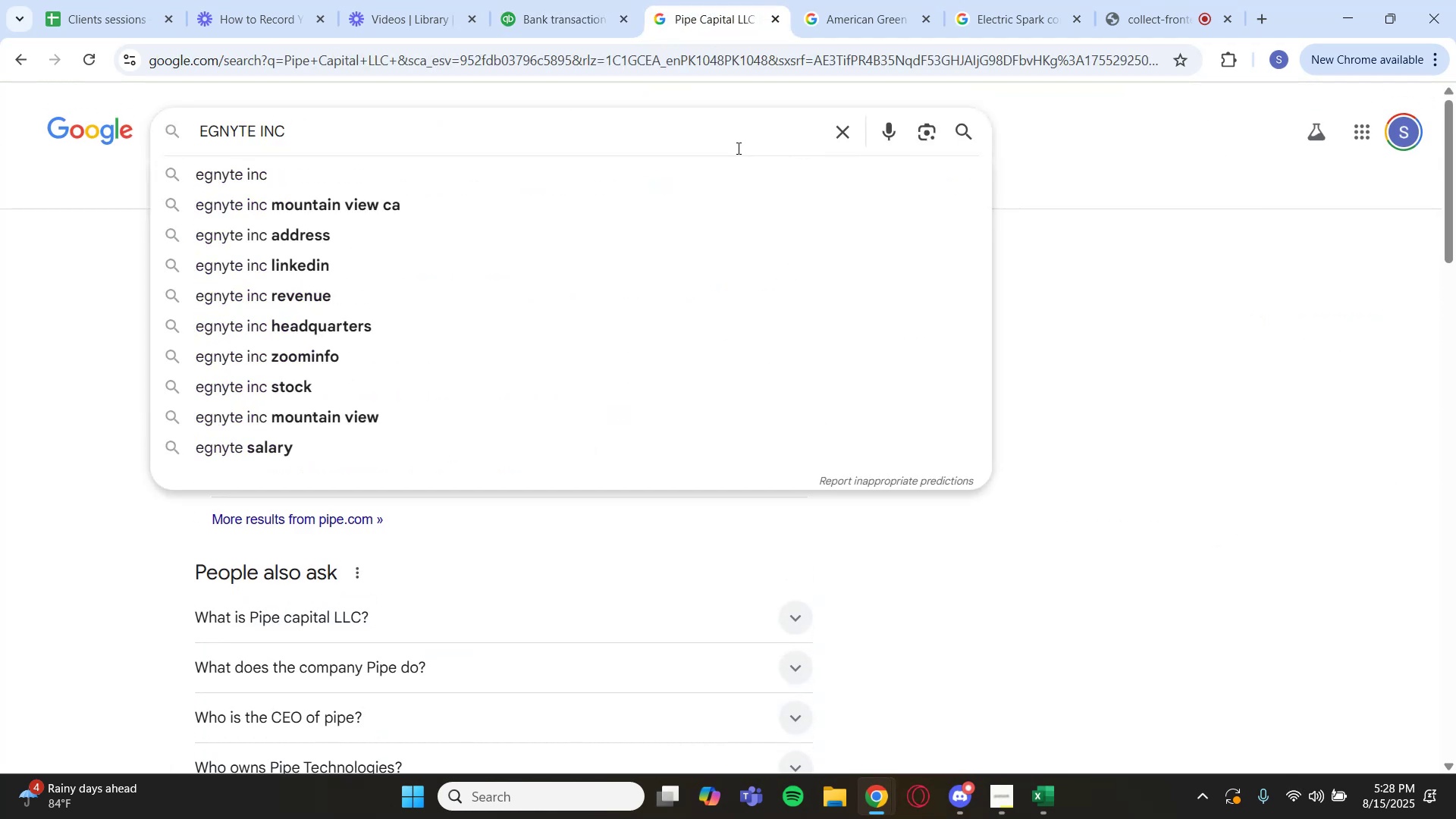 
key(Enter)
 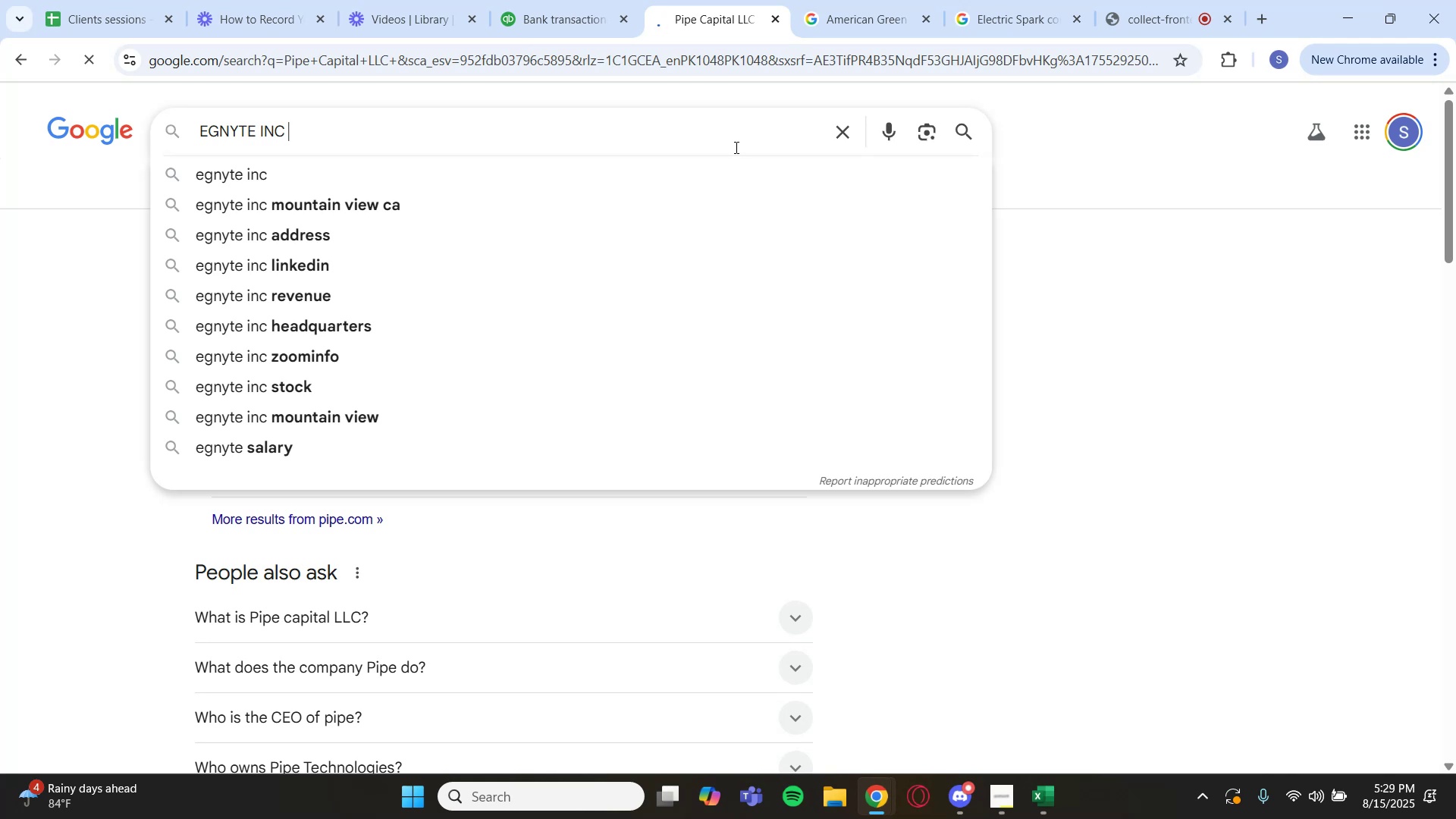 
mouse_move([396, 211])
 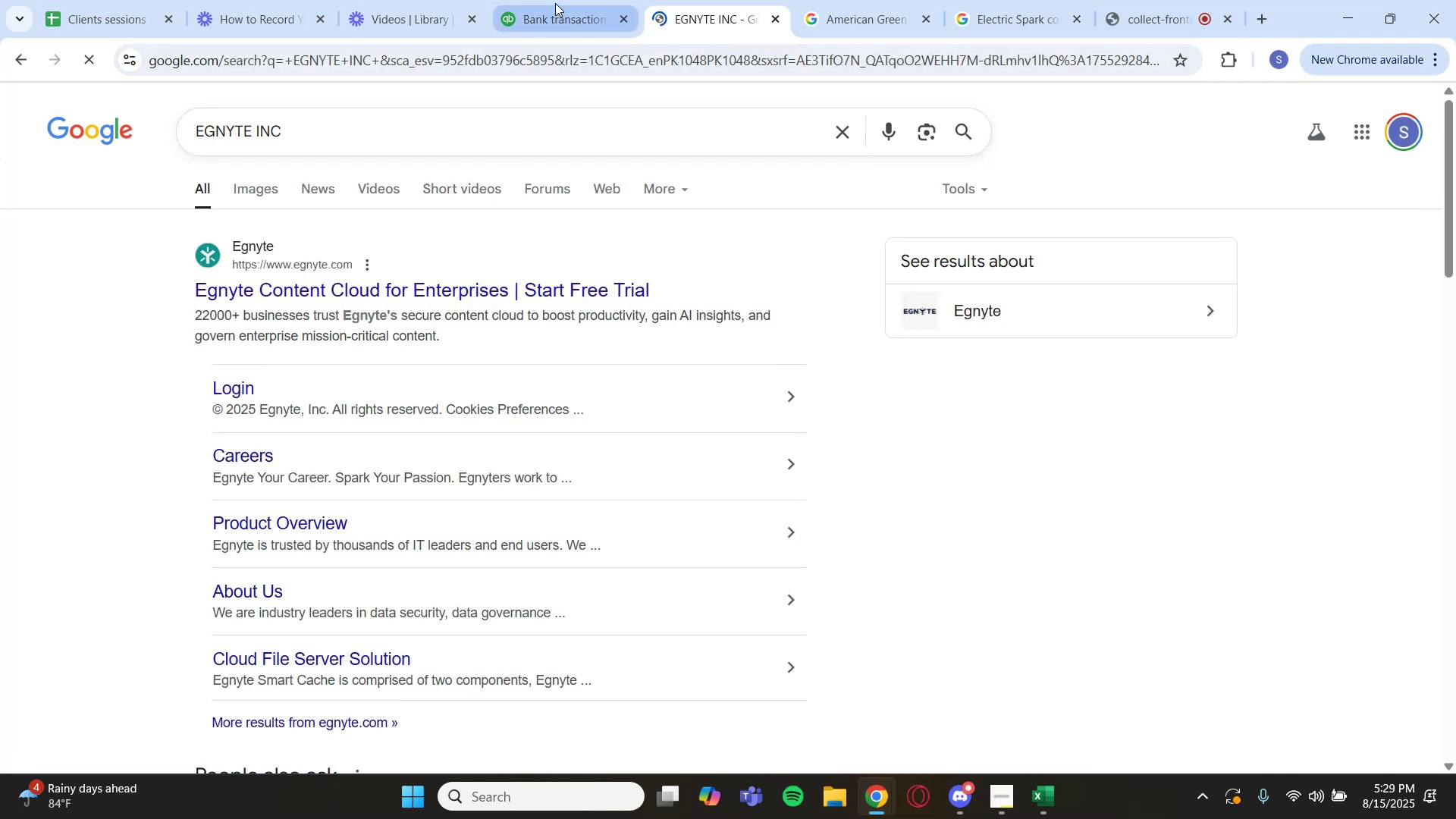 
scroll: coordinate [945, 355], scroll_direction: up, amount: 2.0
 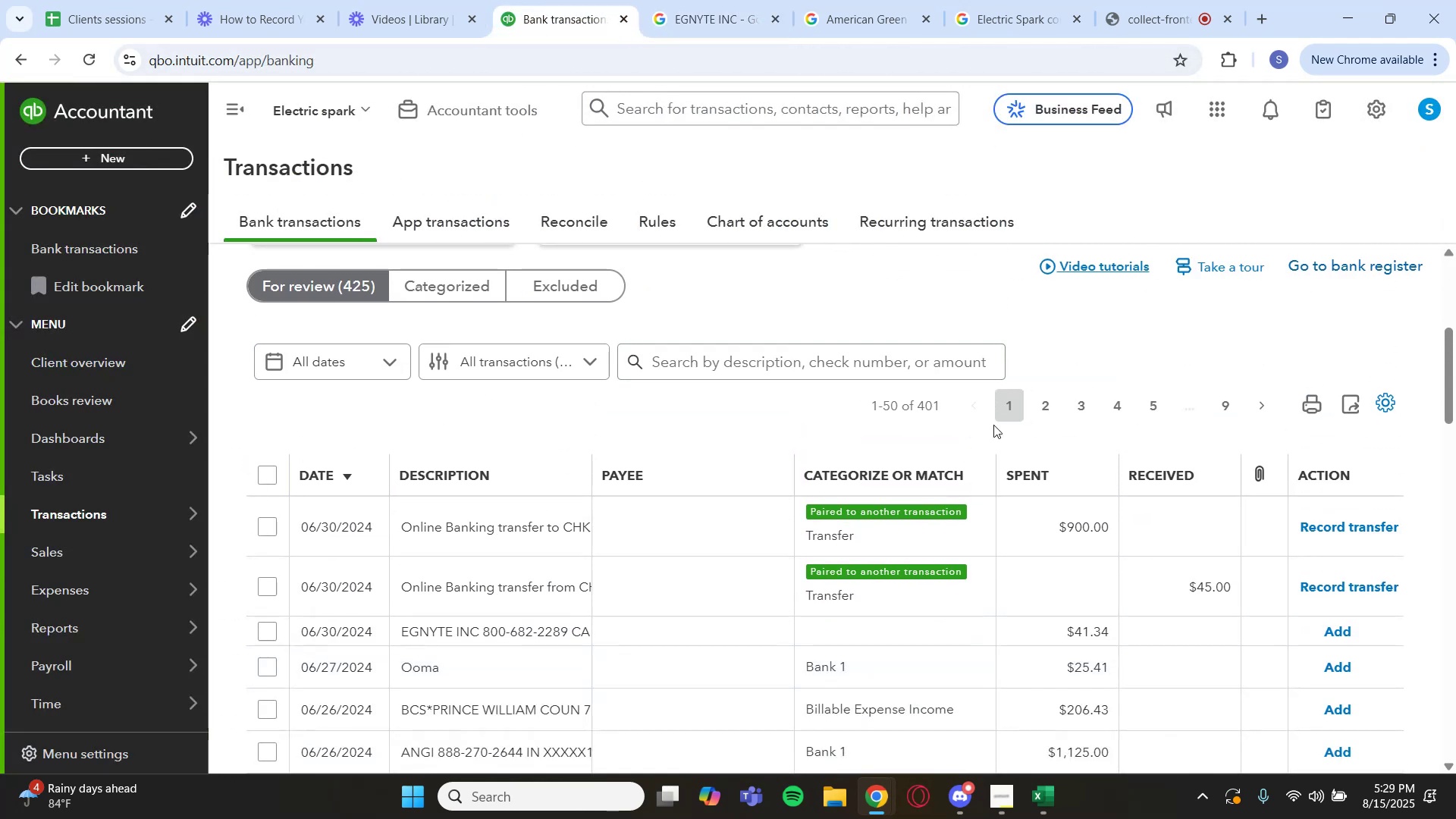 
key(Control+V)
 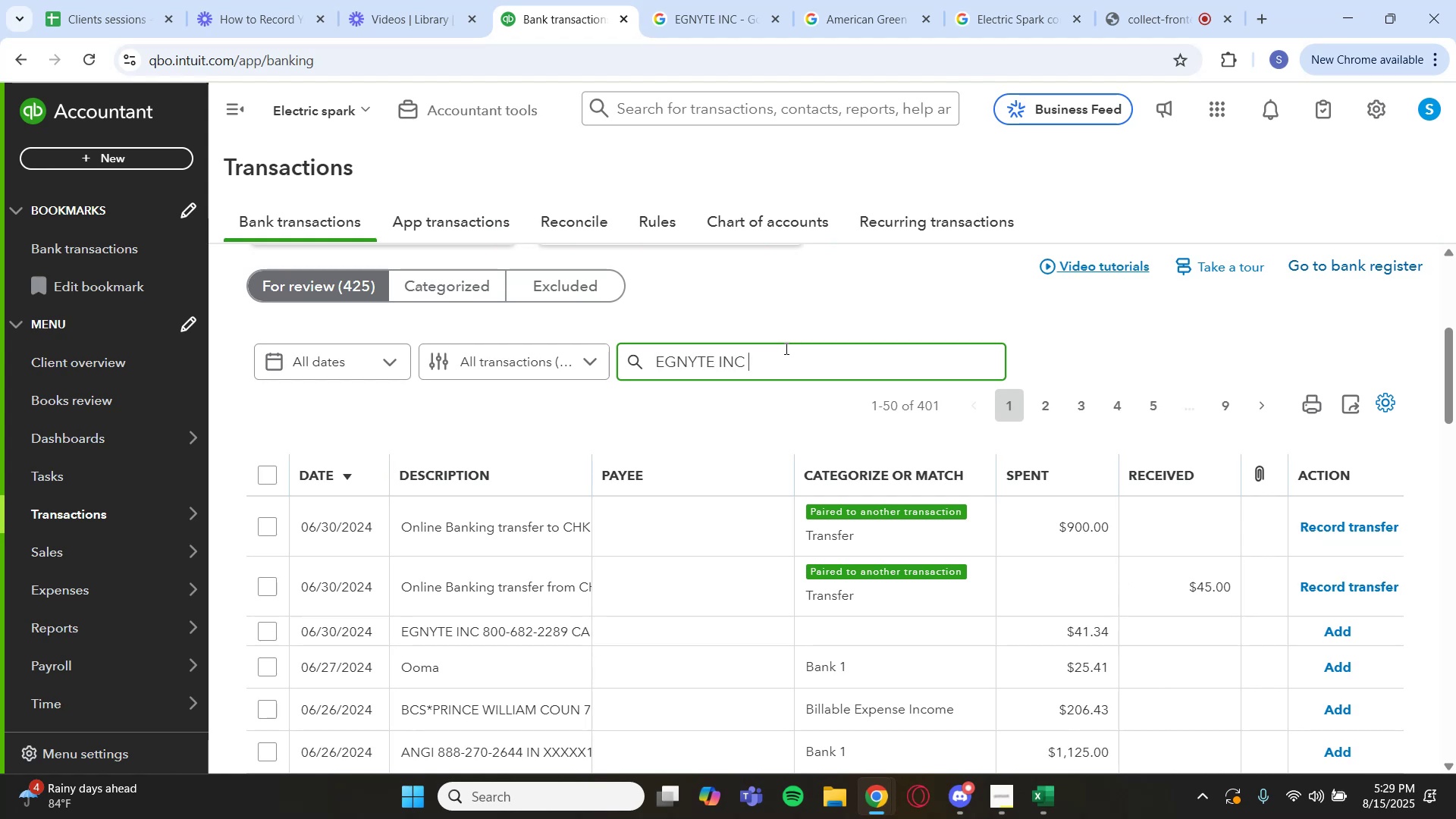 
key(Enter)
 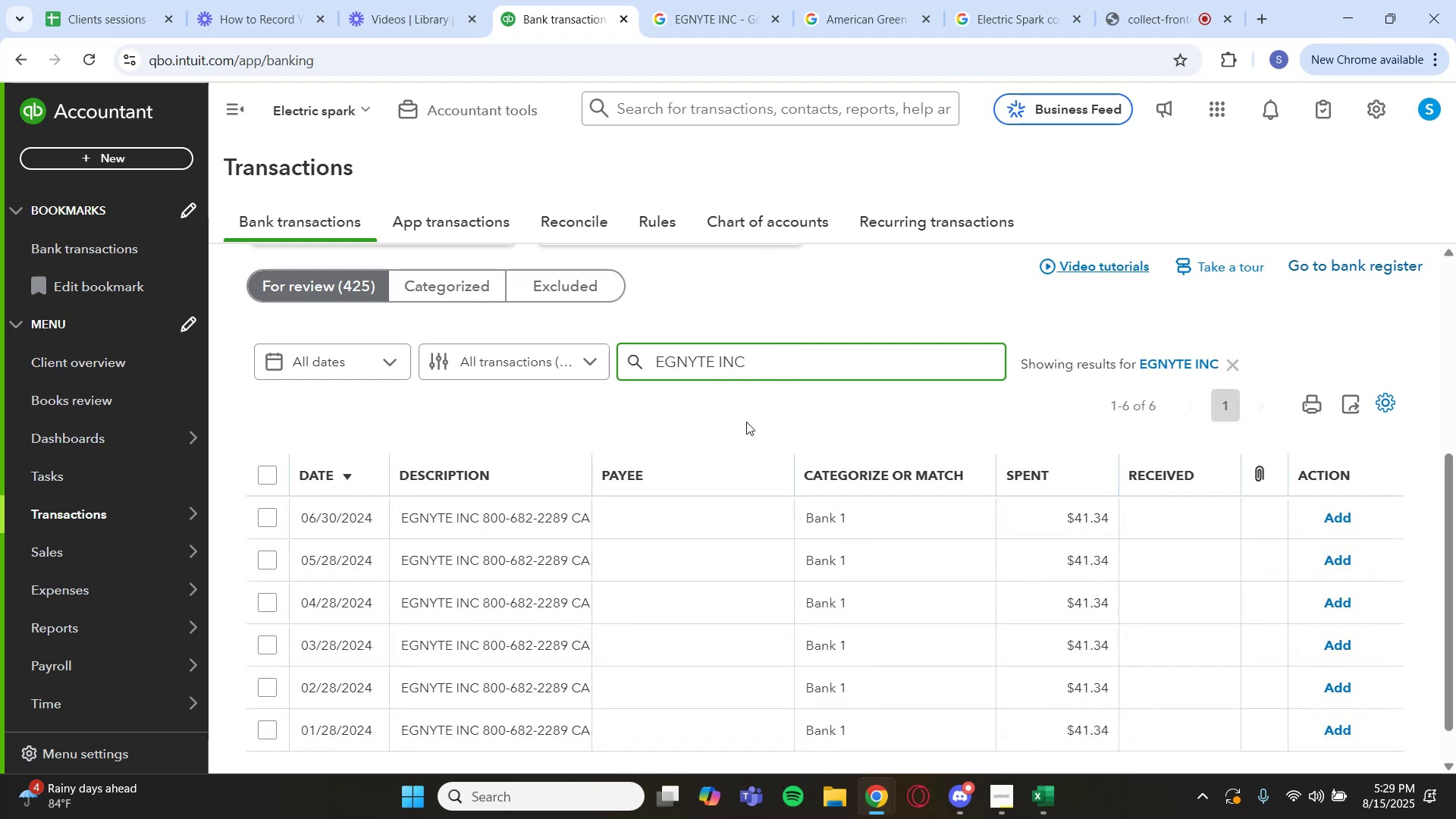 
scroll: coordinate [664, 511], scroll_direction: down, amount: 4.0
 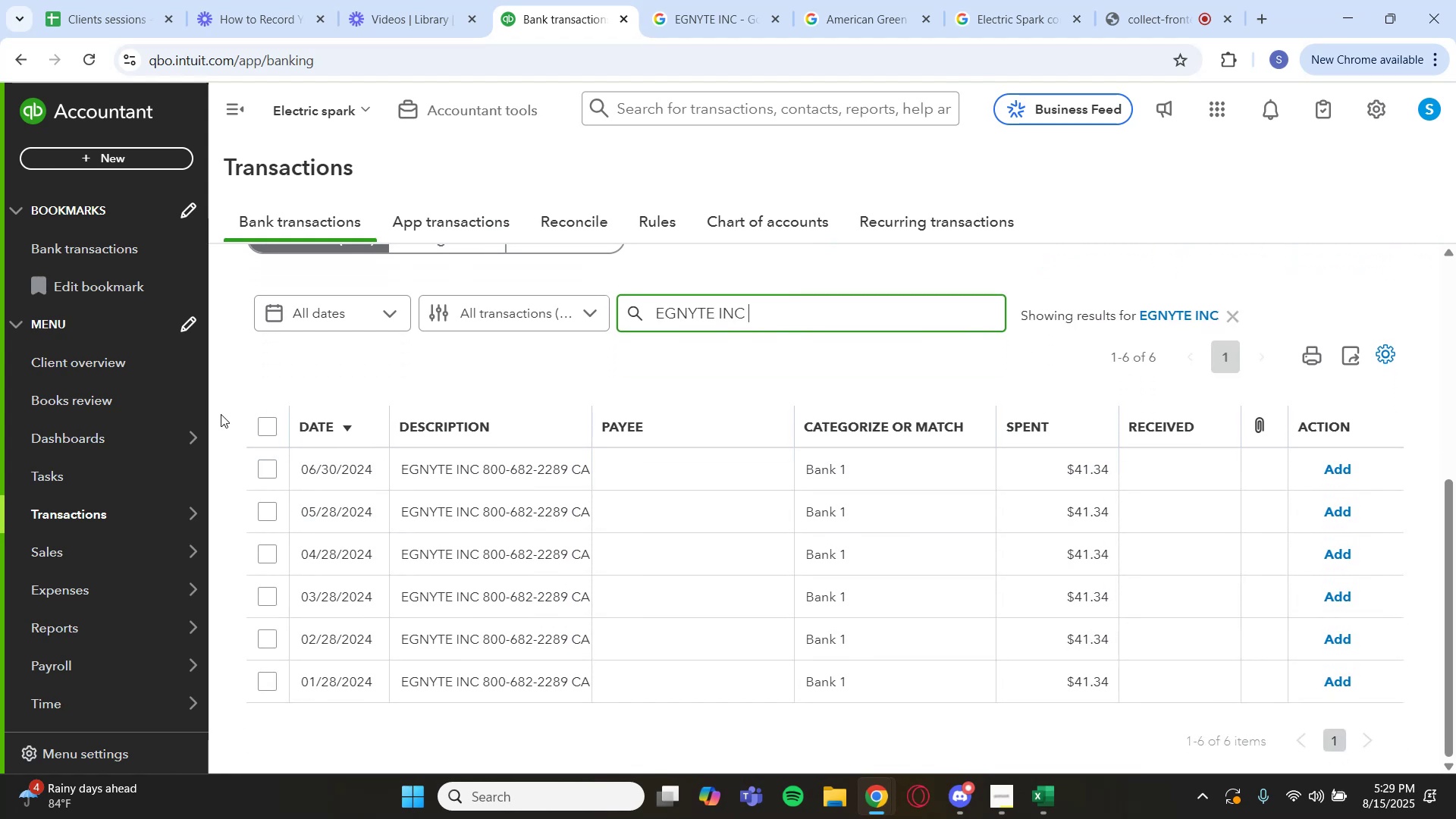 
left_click([258, 425])
 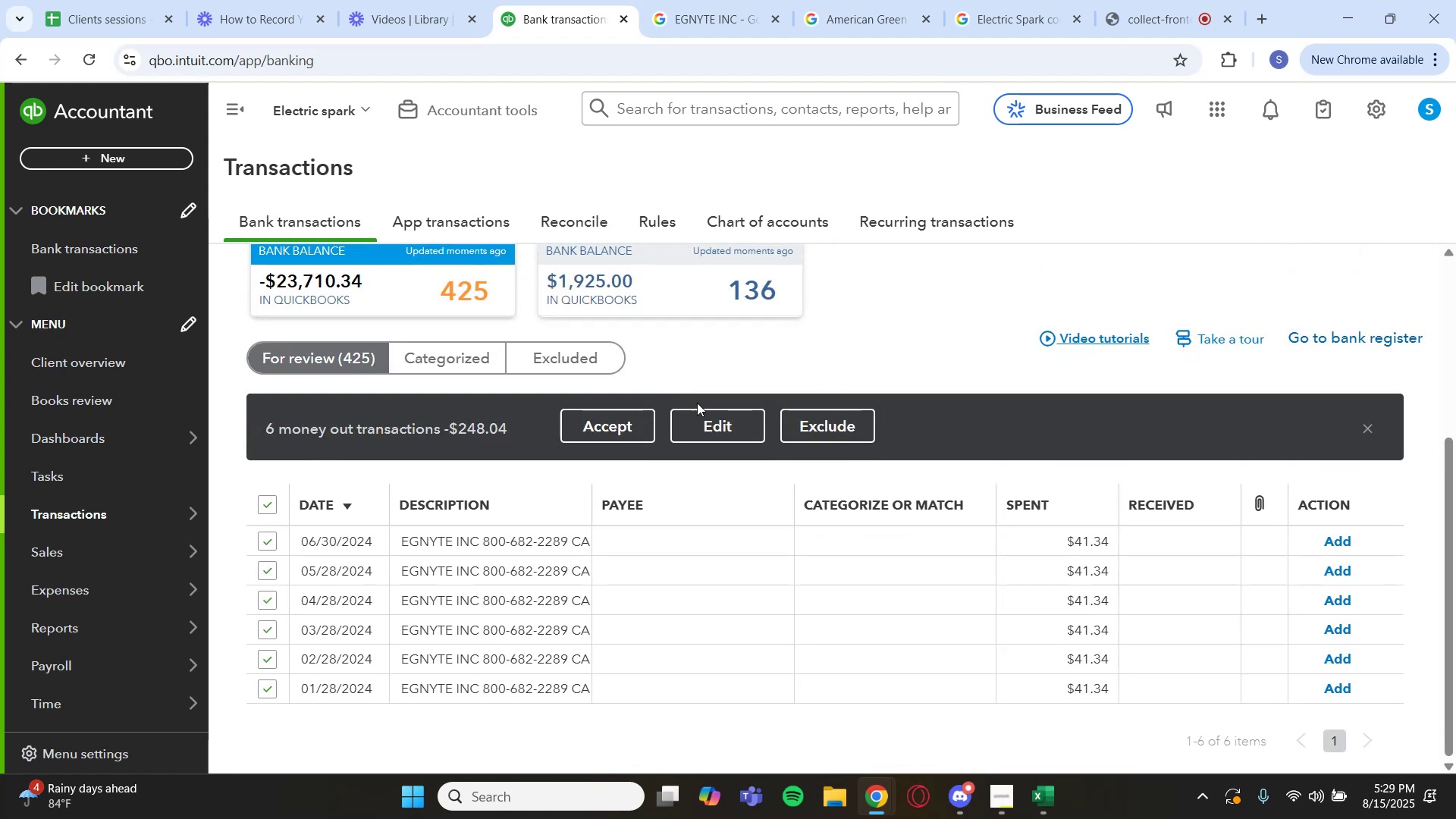 
left_click([721, 423])
 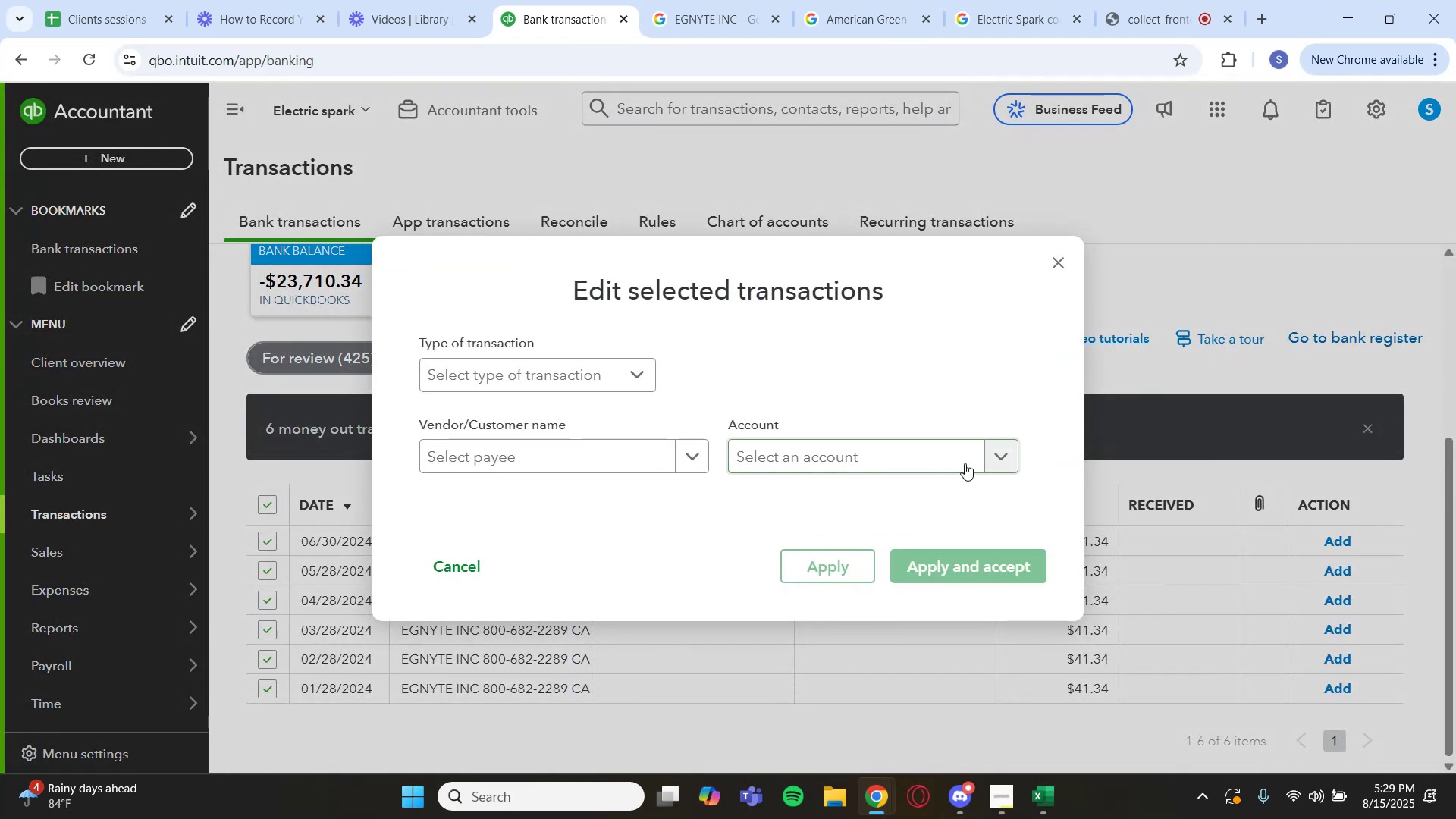 
left_click([999, 459])
 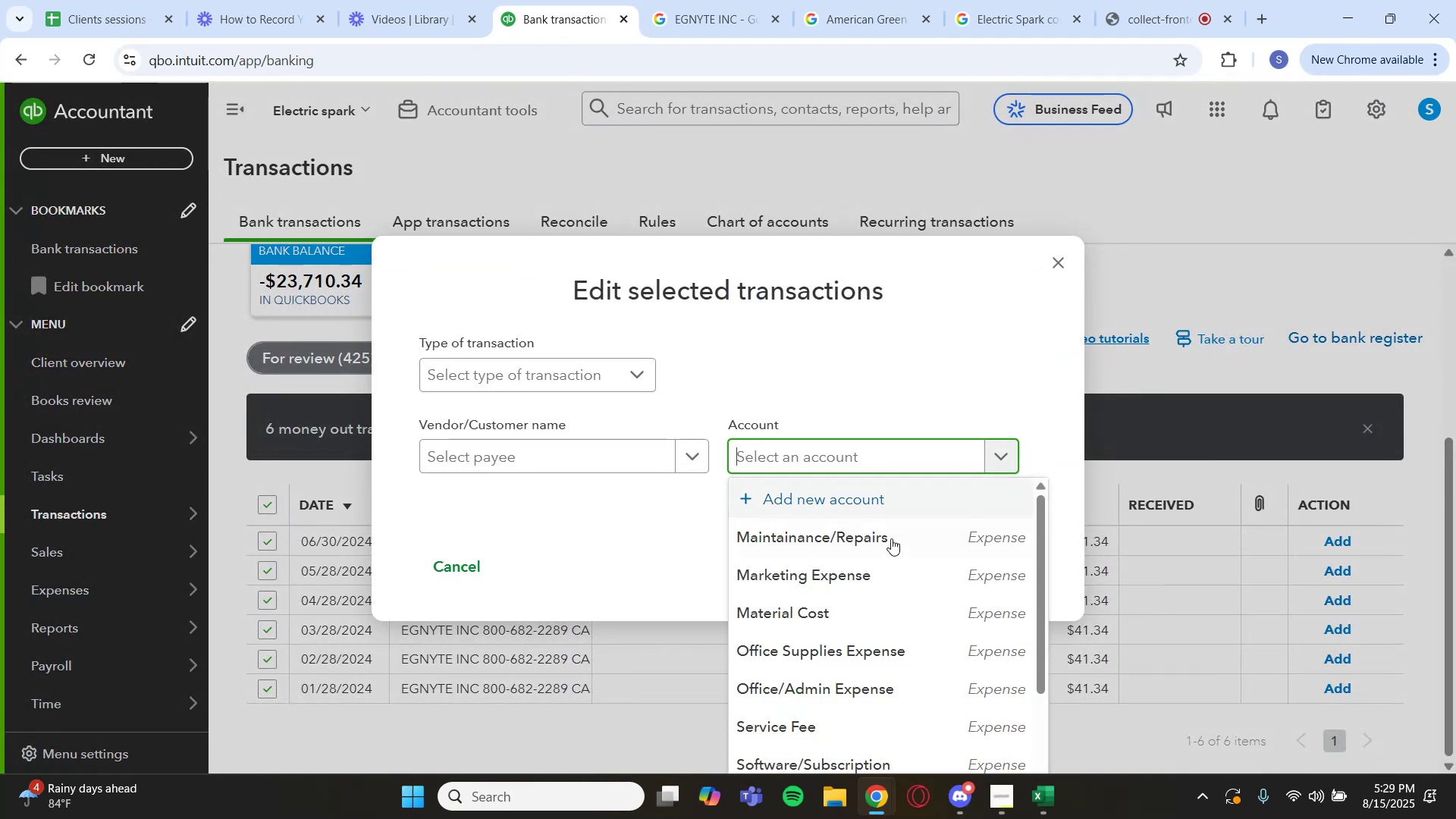 
scroll: coordinate [899, 587], scroll_direction: down, amount: 2.0
 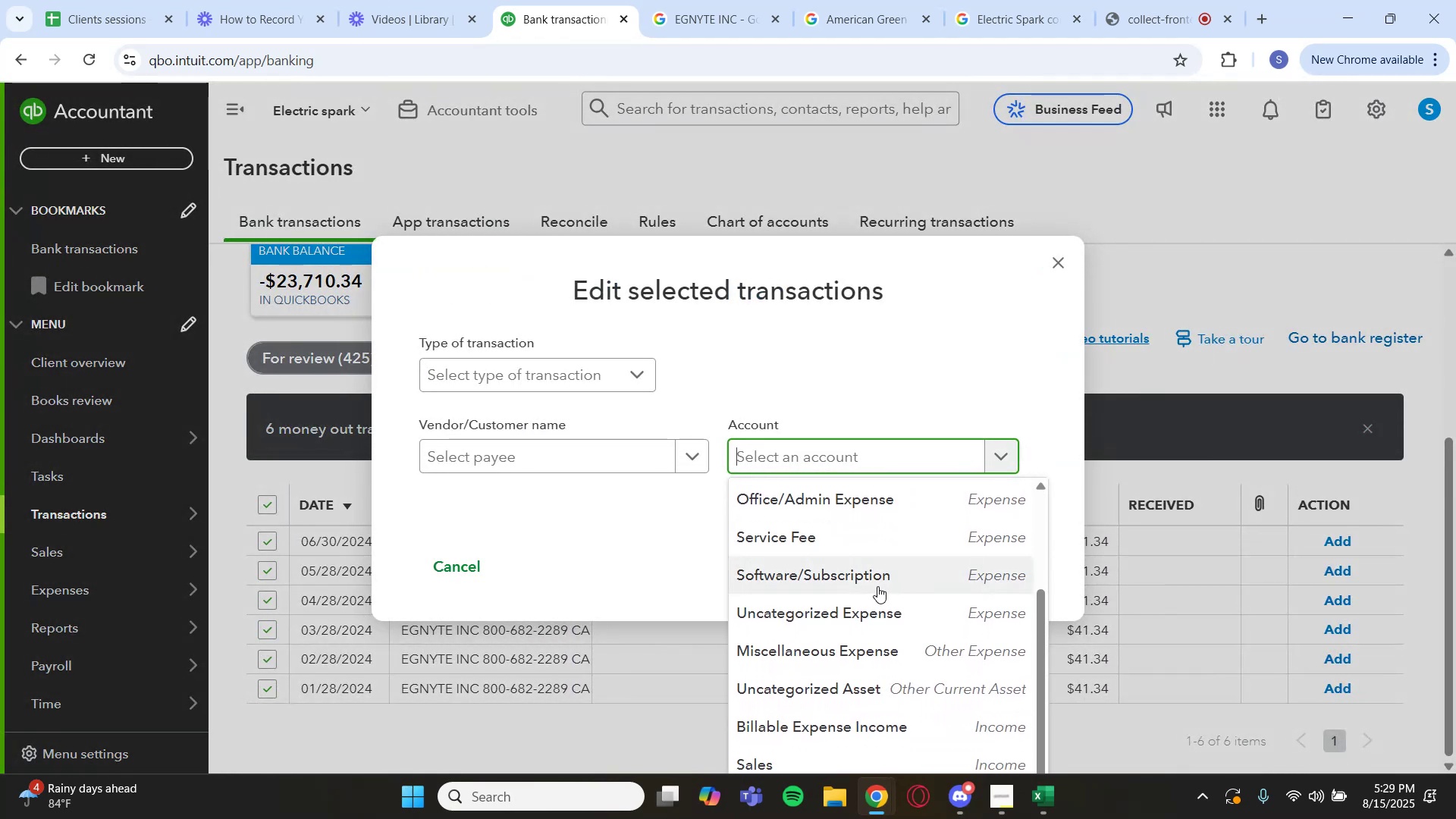 
left_click([877, 586])
 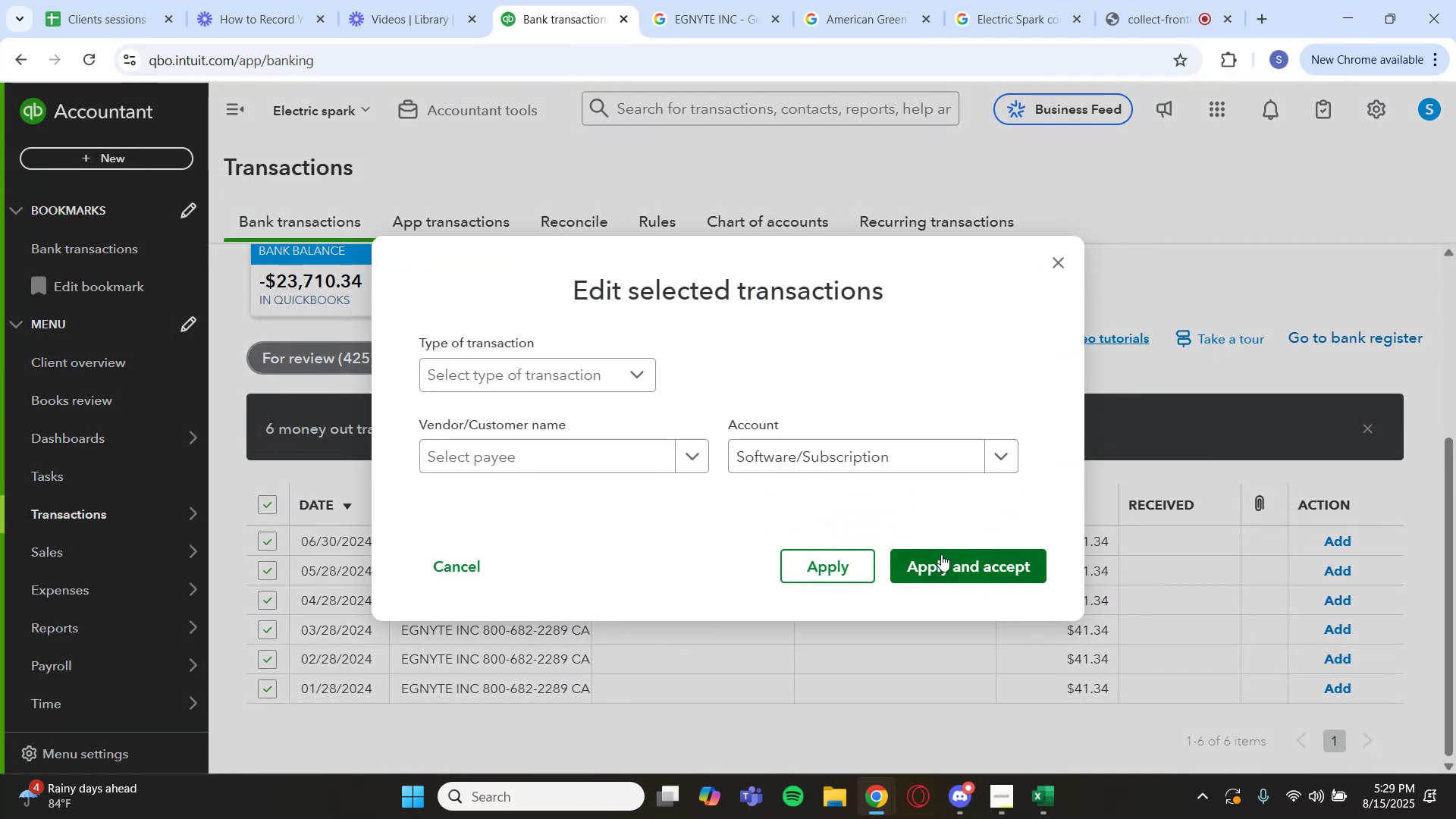 
left_click([941, 554])
 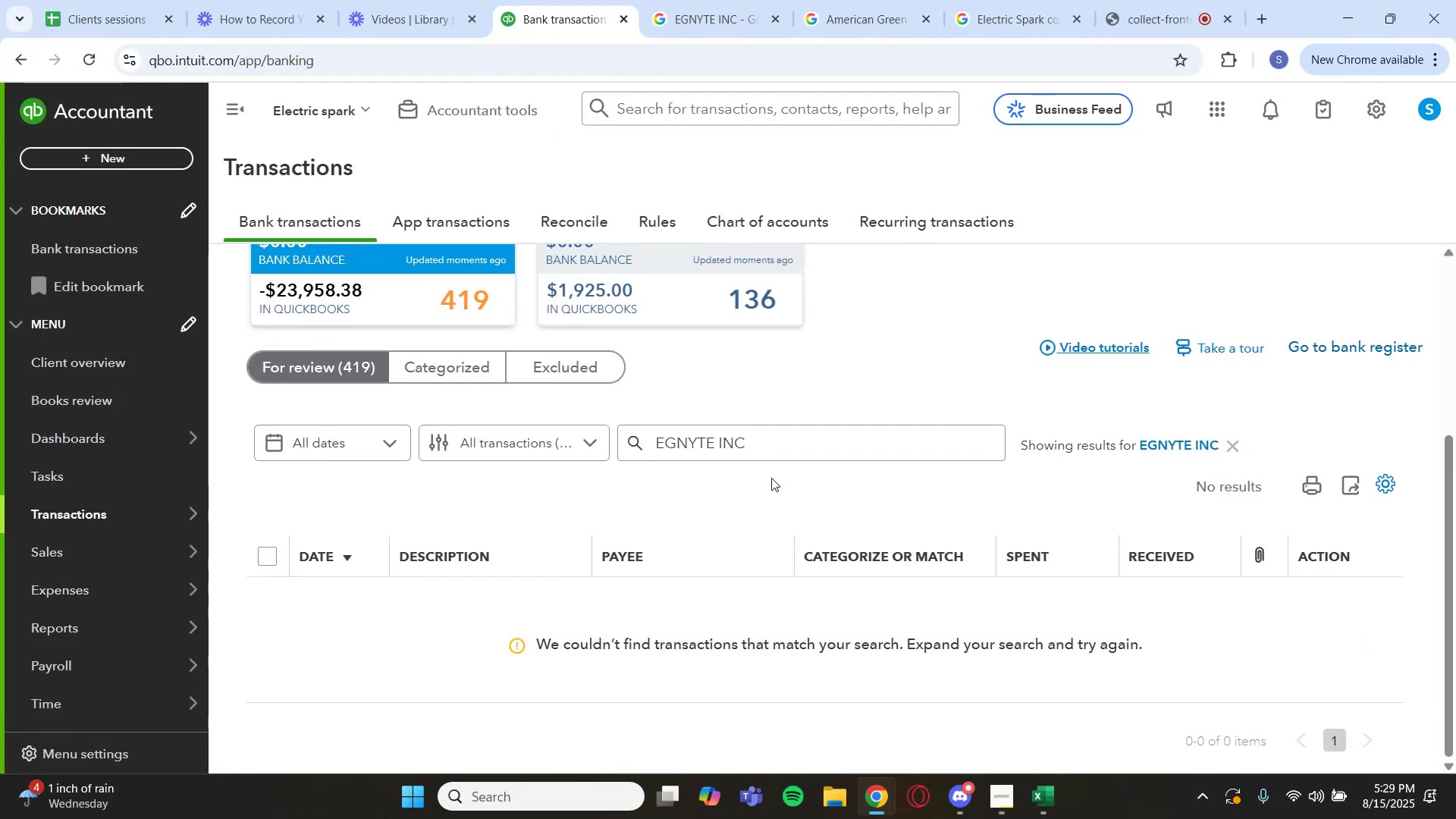 
wait(22.8)
 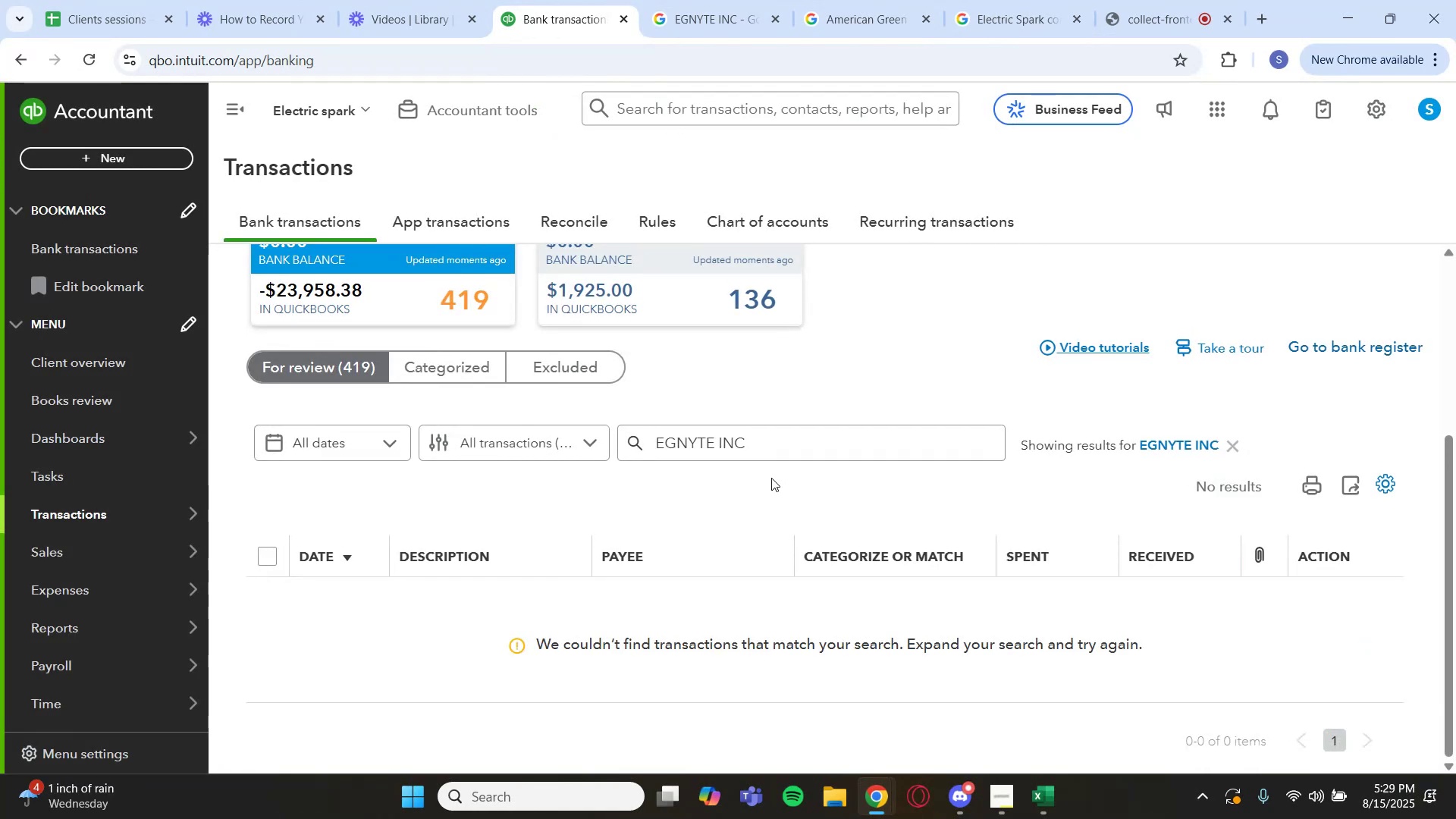 
left_click([1169, 438])
 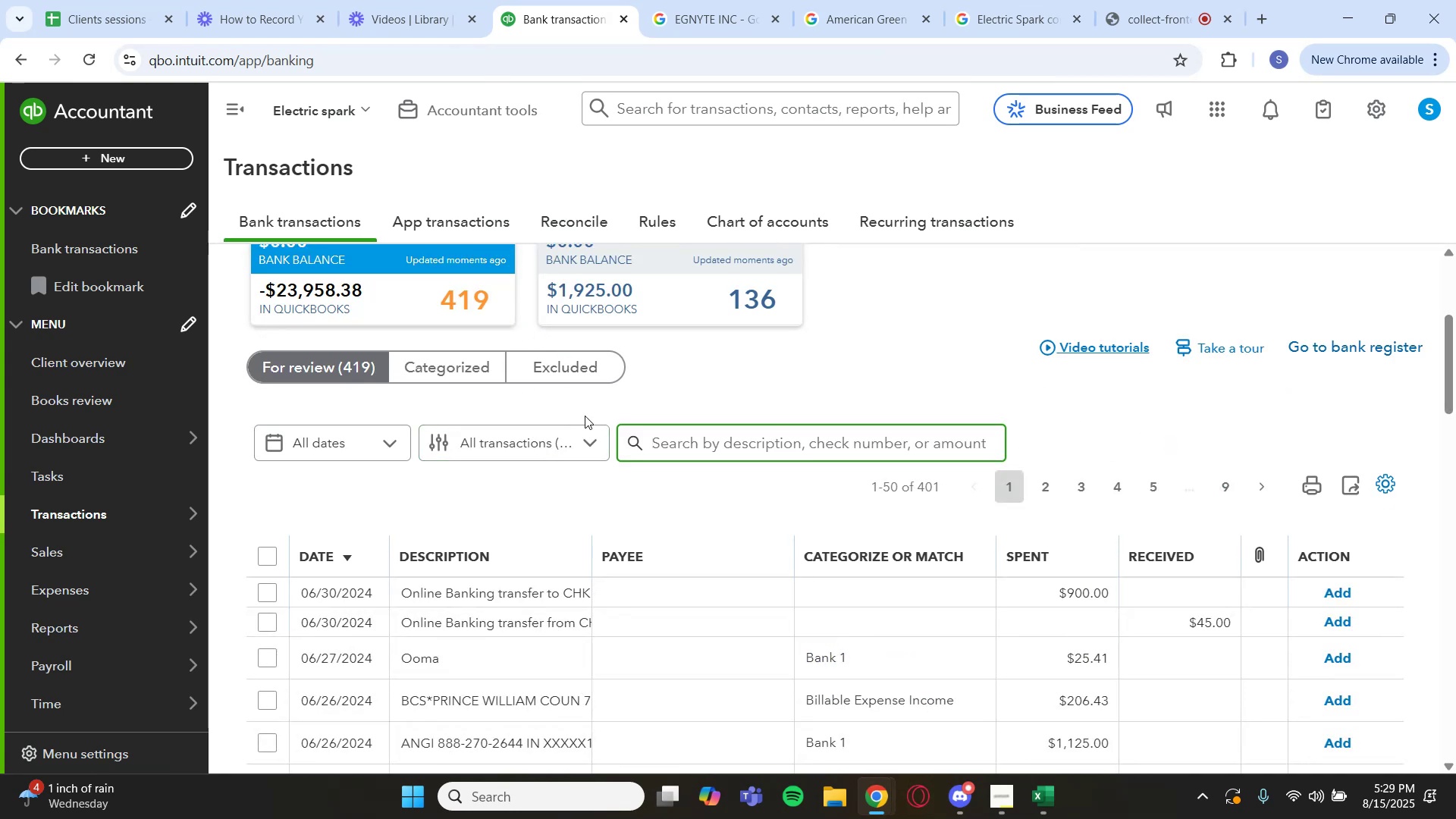 
scroll: coordinate [506, 525], scroll_direction: down, amount: 2.0
 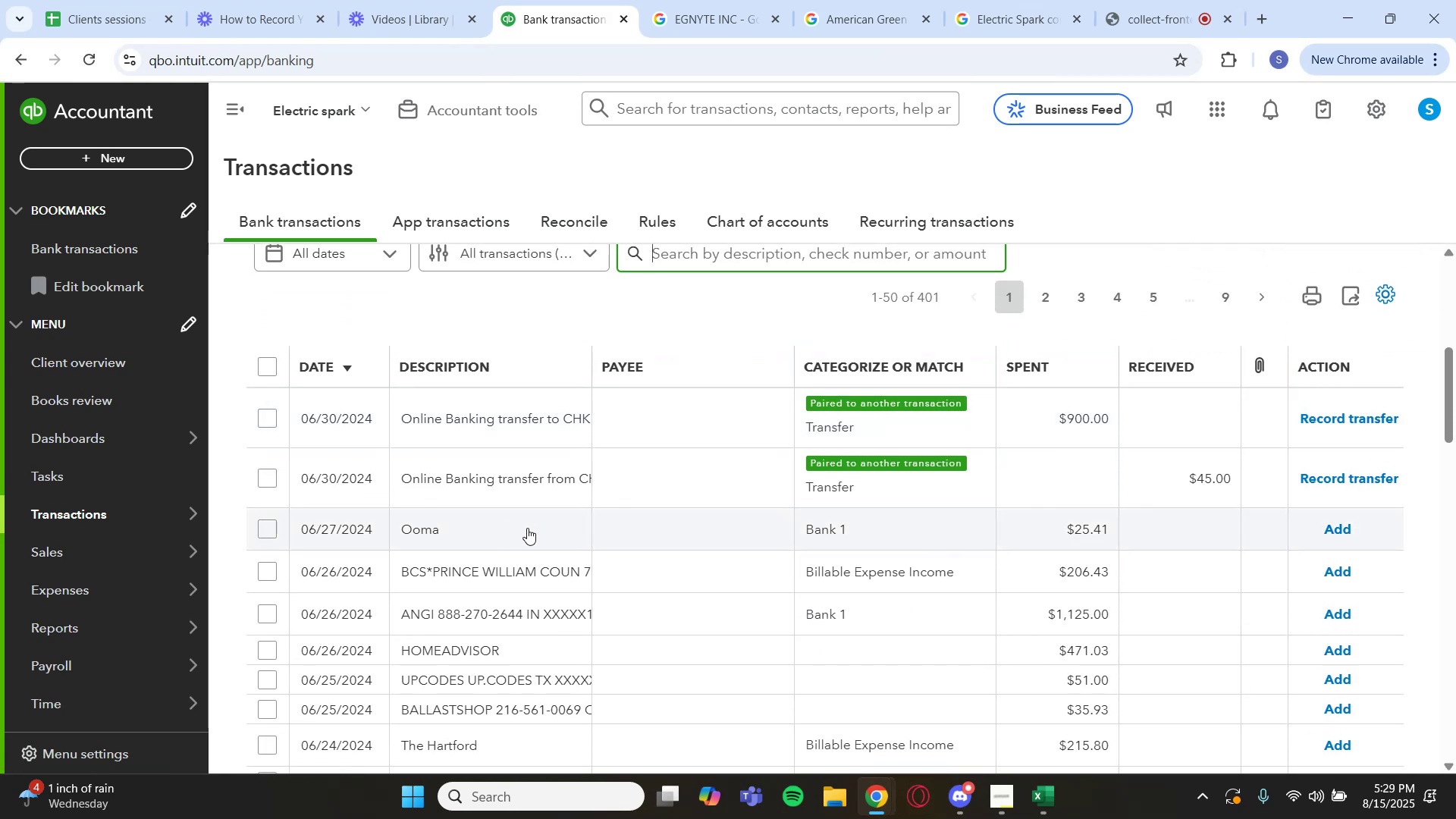 
left_click([527, 528])
 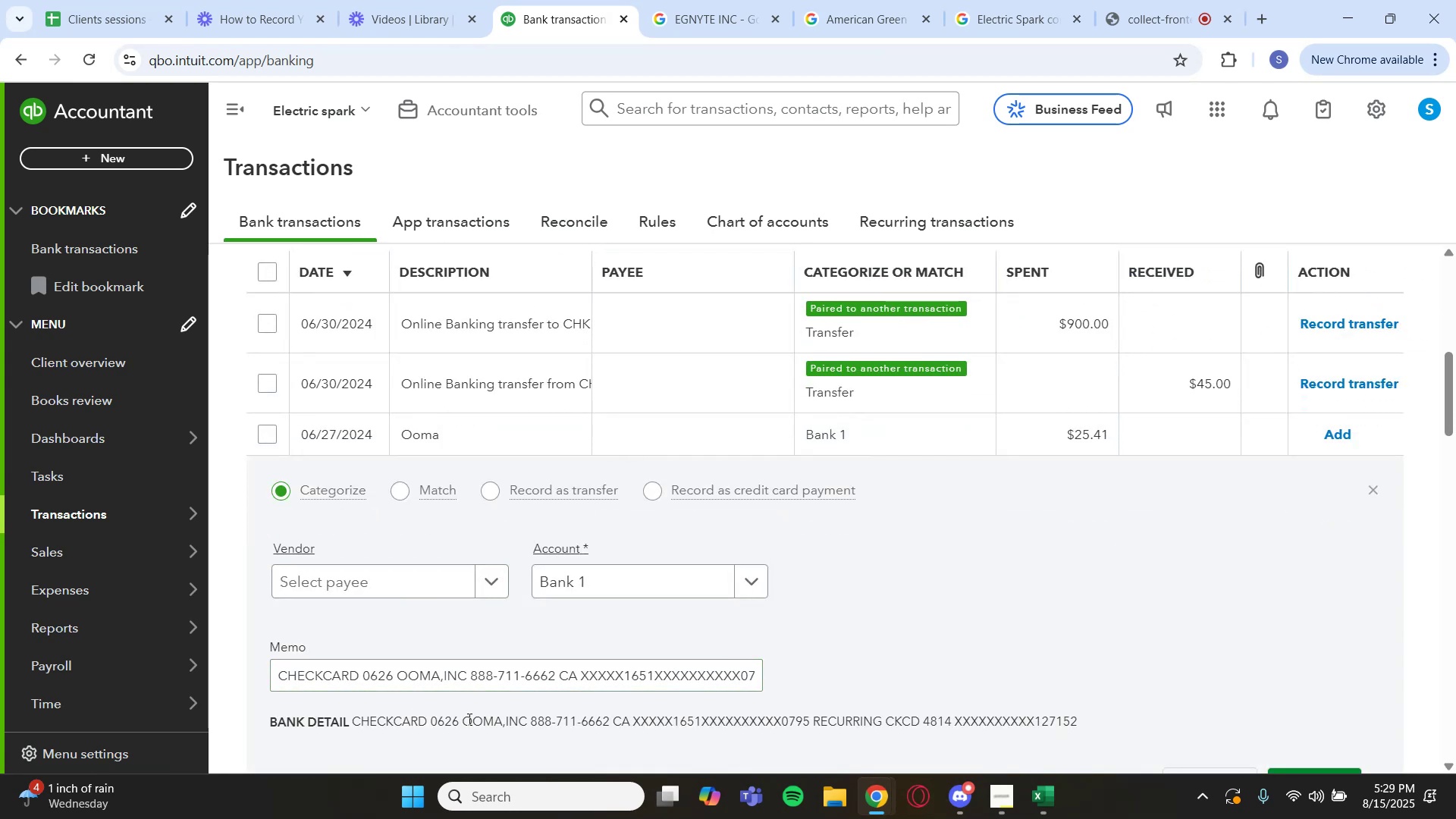 
left_click_drag(start_coordinate=[457, 721], to_coordinate=[526, 725])
 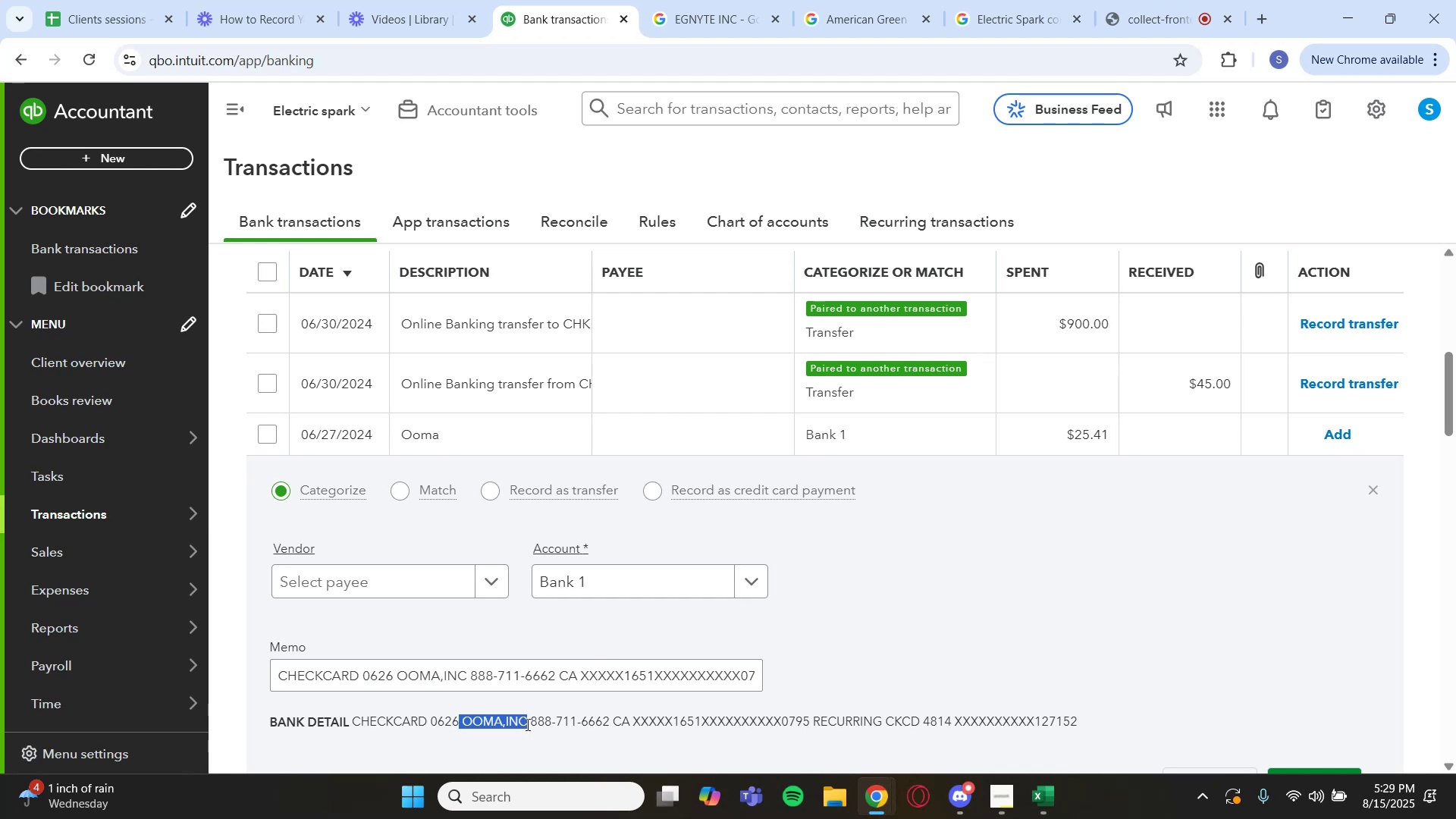 
key(Control+C)
 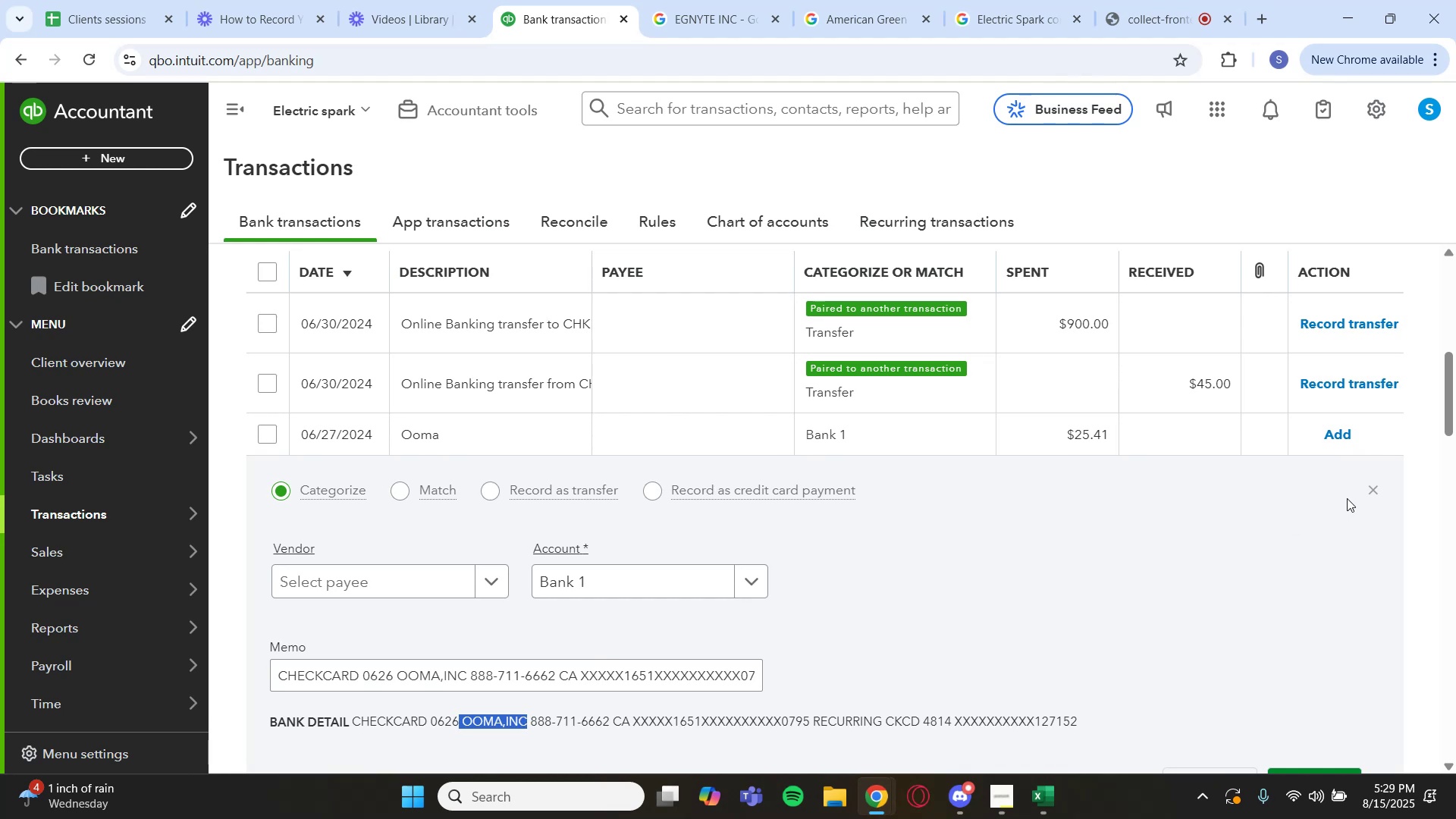 
left_click([1373, 491])
 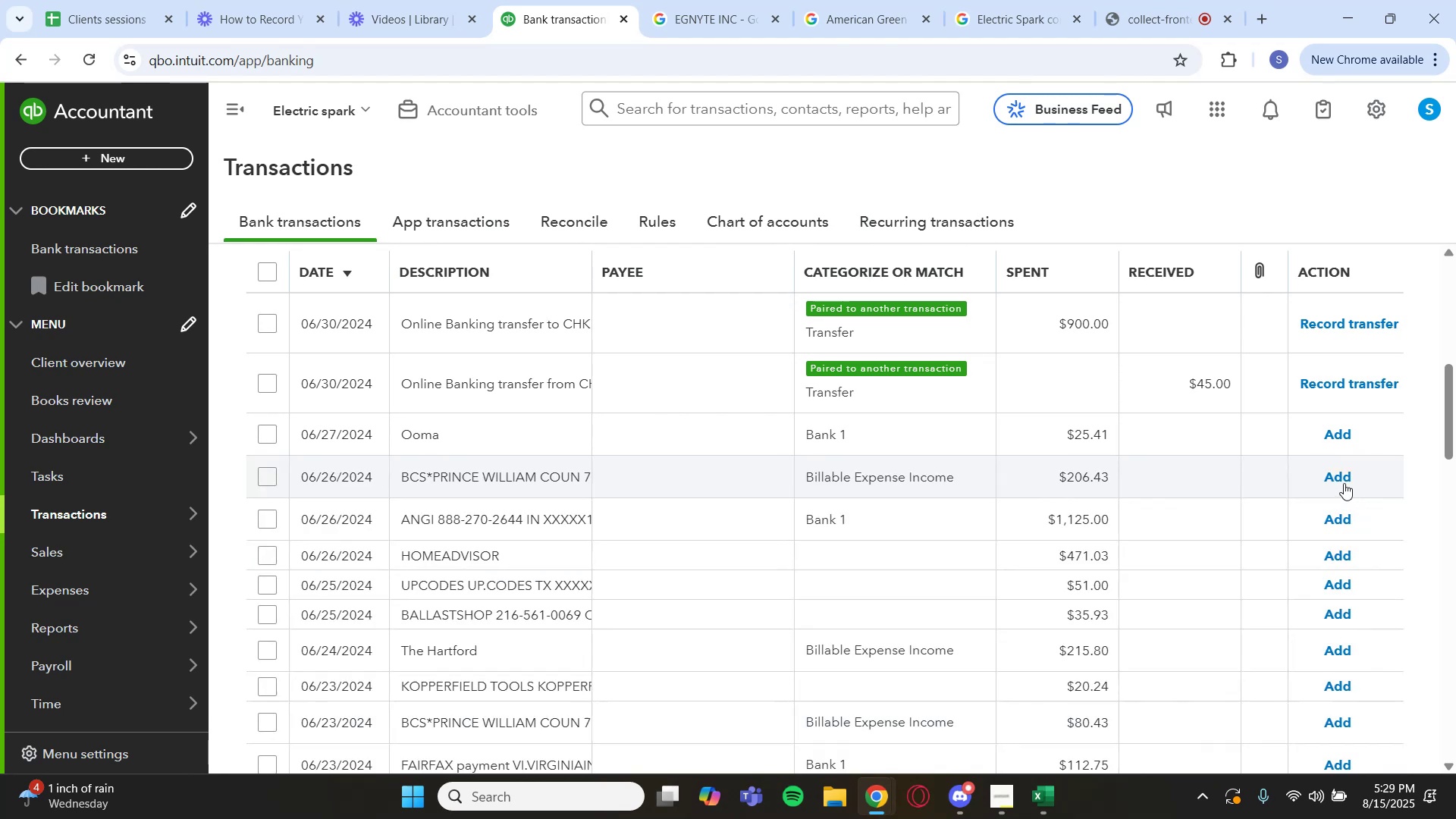 
scroll: coordinate [1053, 404], scroll_direction: up, amount: 2.0
 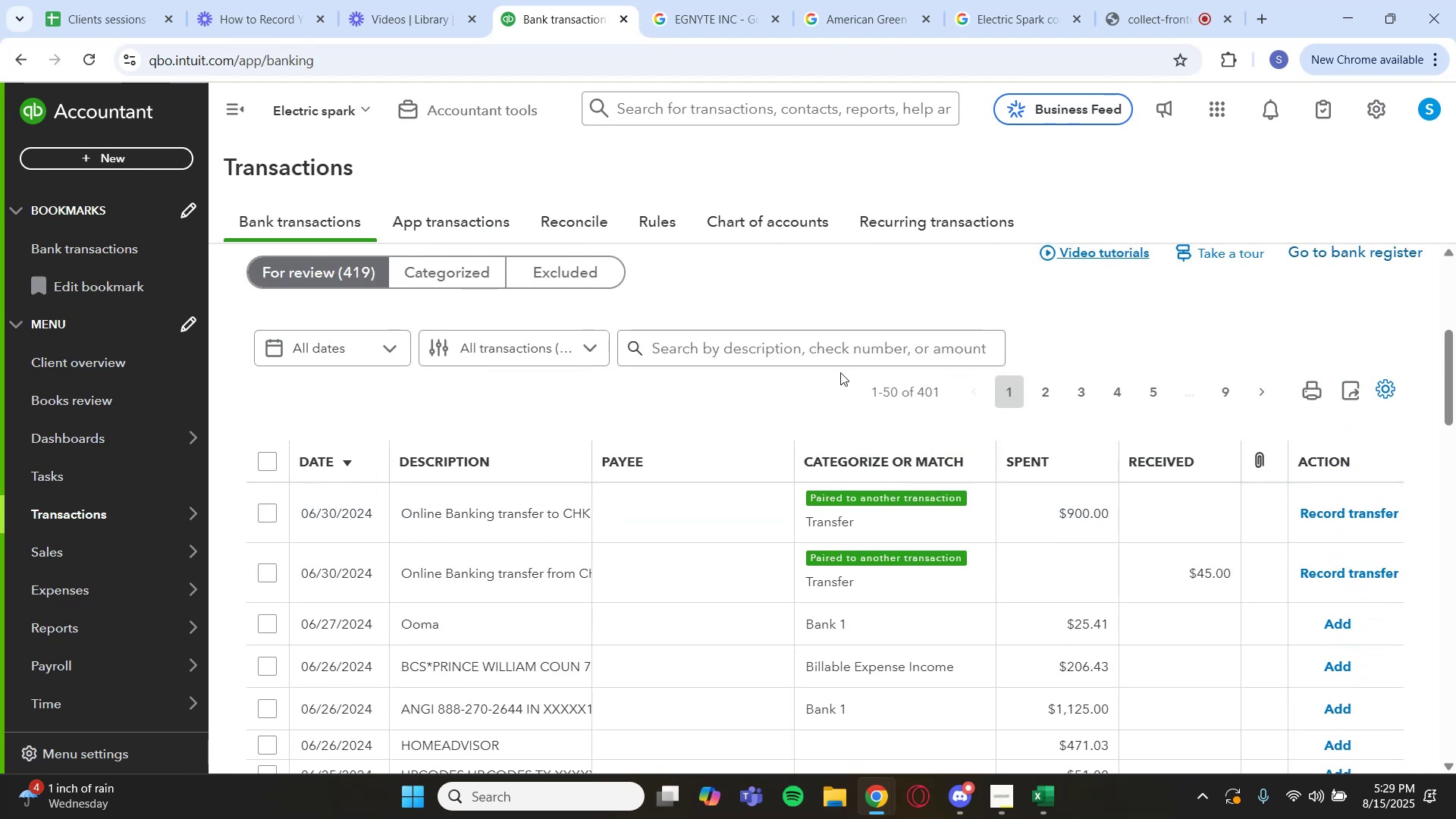 
left_click([816, 350])
 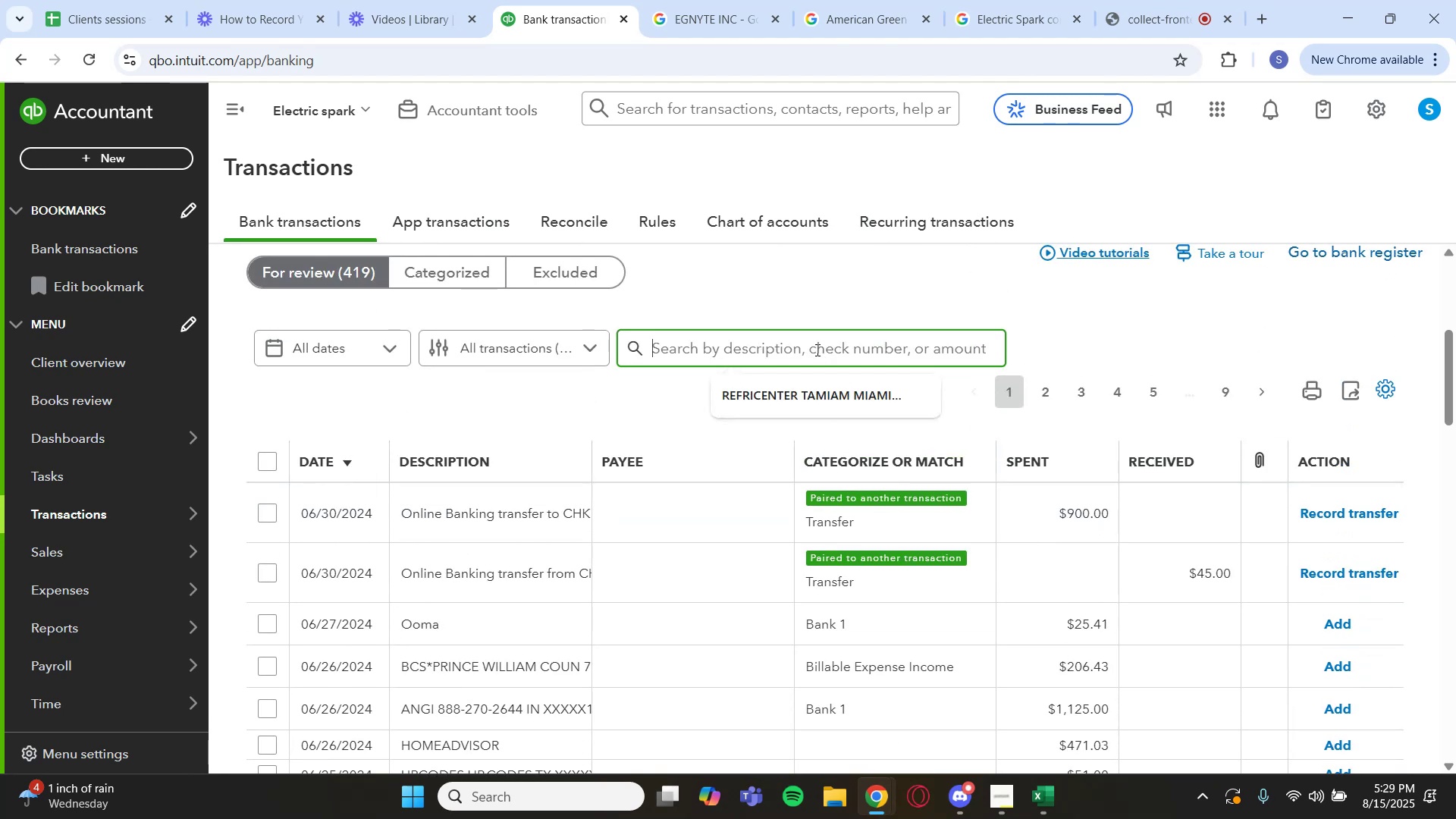 
key(Control+V)
 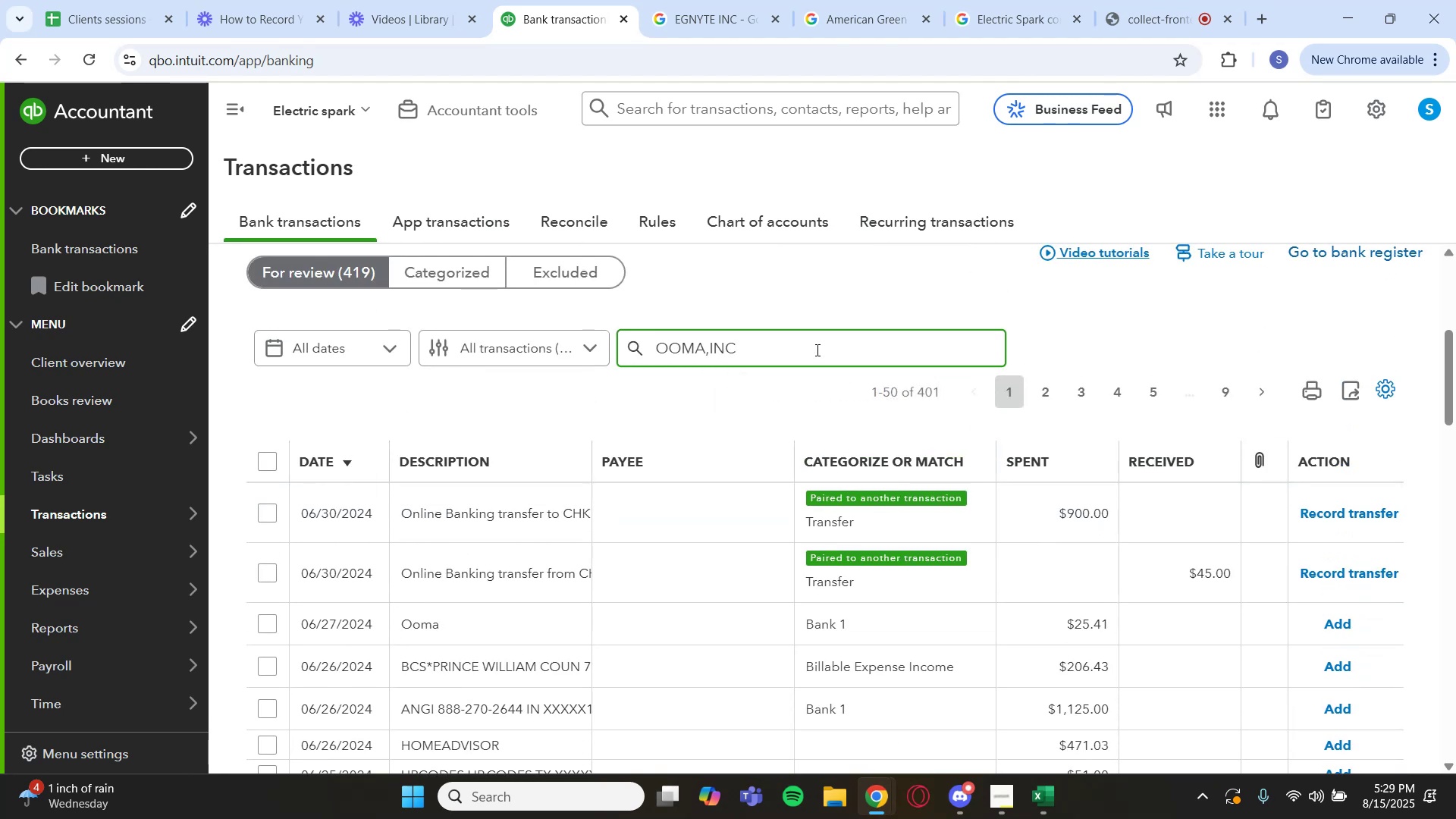 
key(Enter)
 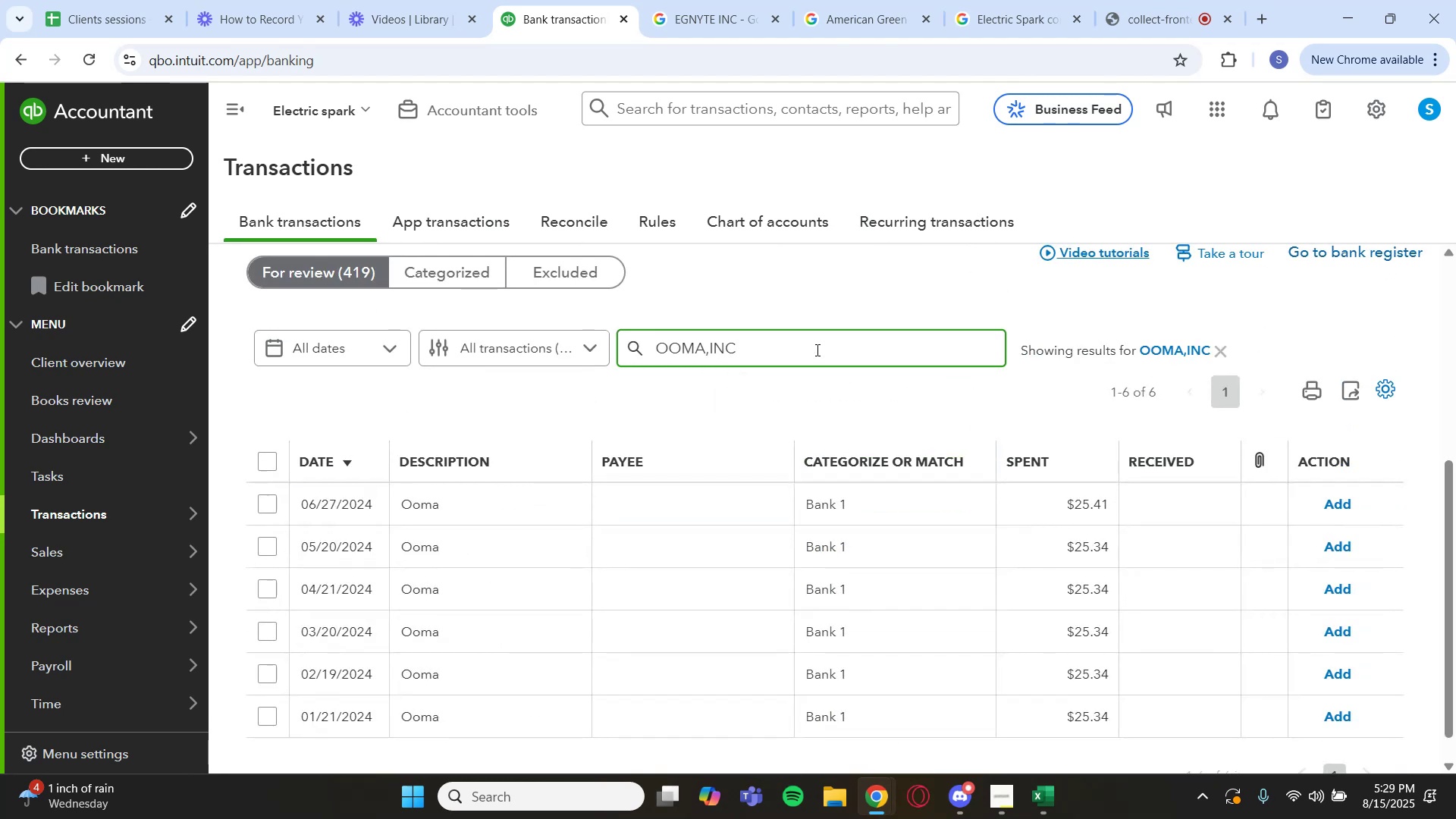 
scroll: coordinate [756, 380], scroll_direction: down, amount: 2.0
 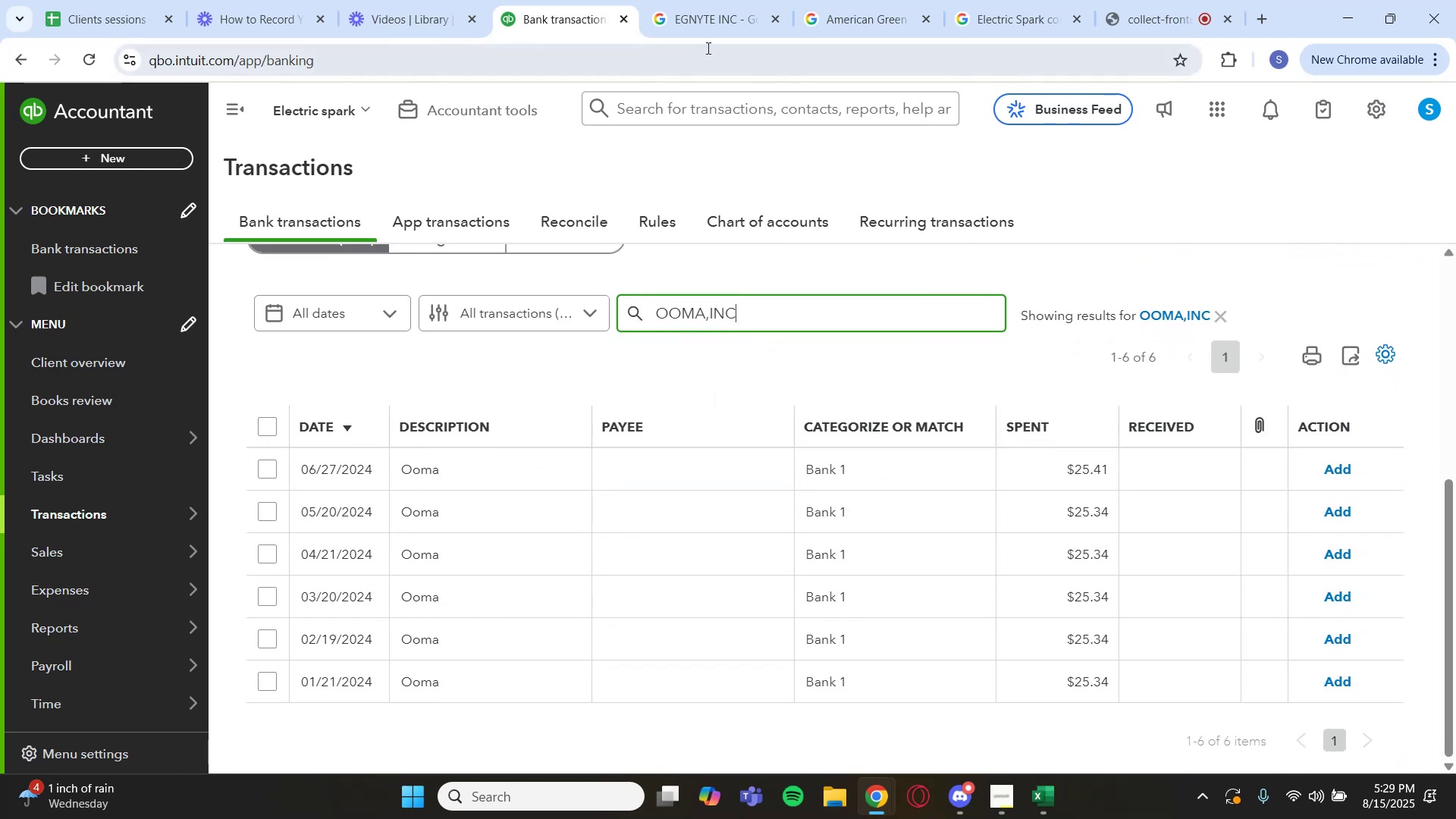 
left_click([709, 27])
 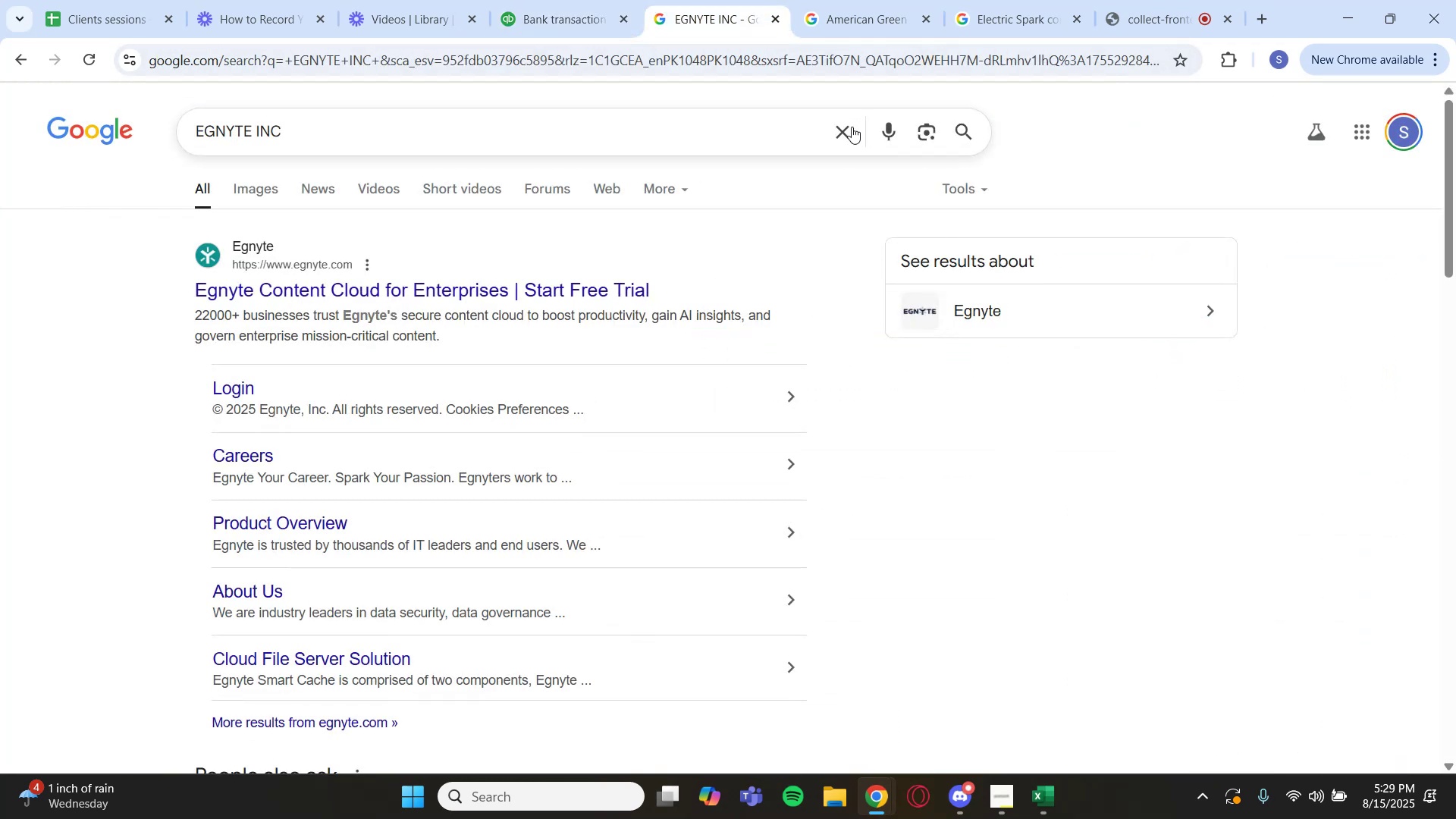 
left_click([849, 130])
 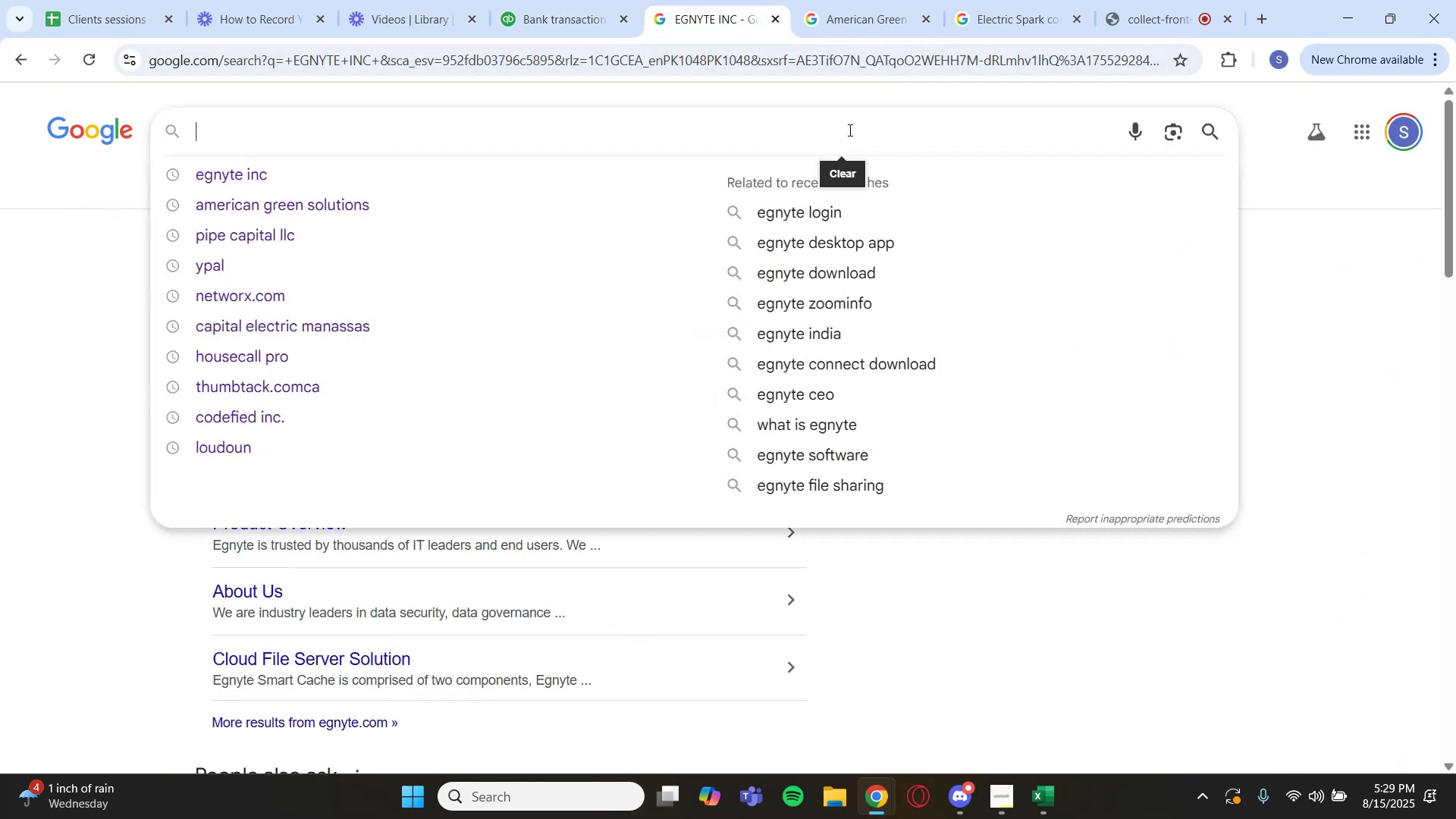 
key(Control+C)
 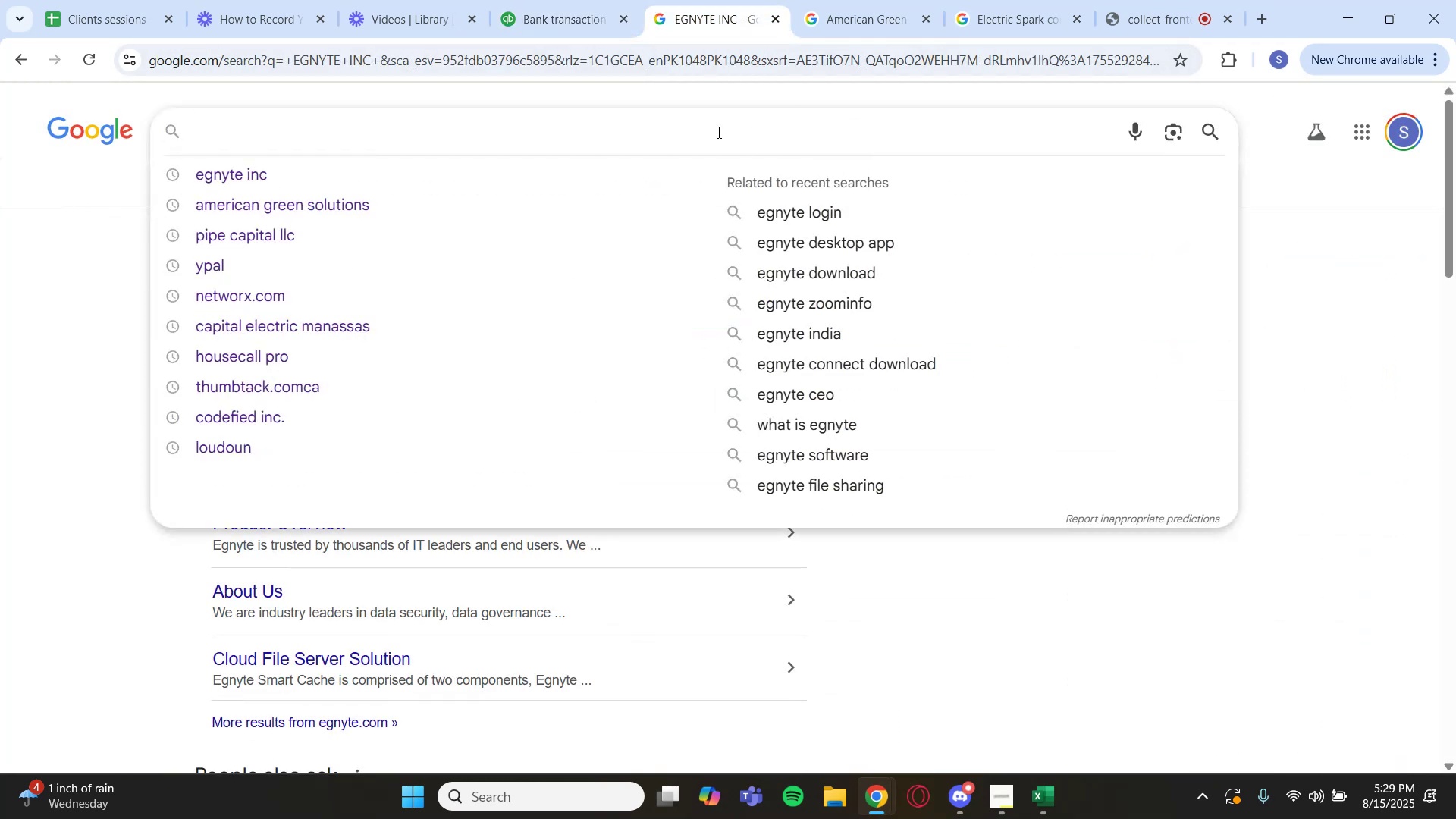 
key(Control+V)
 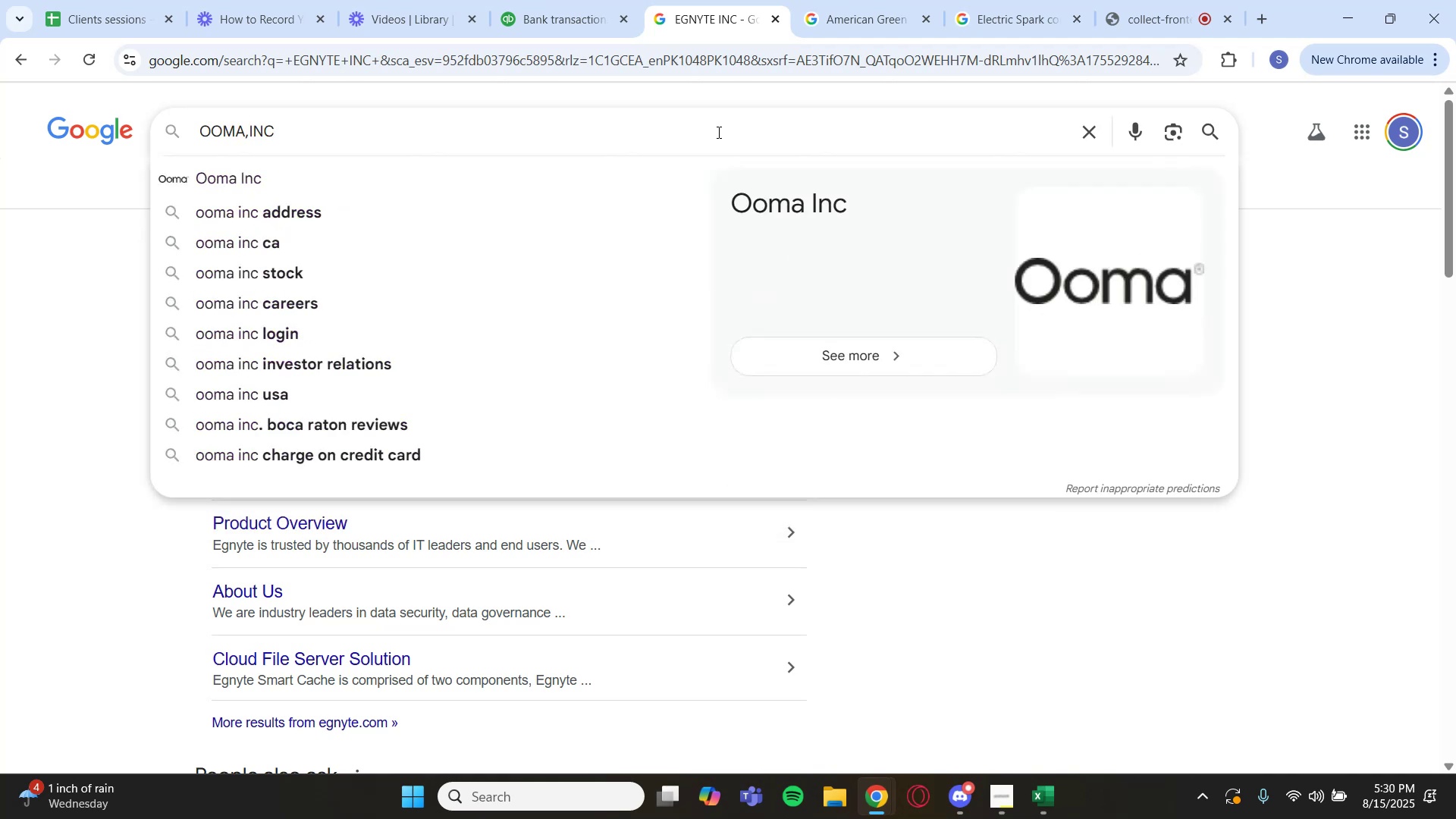 
key(Enter)
 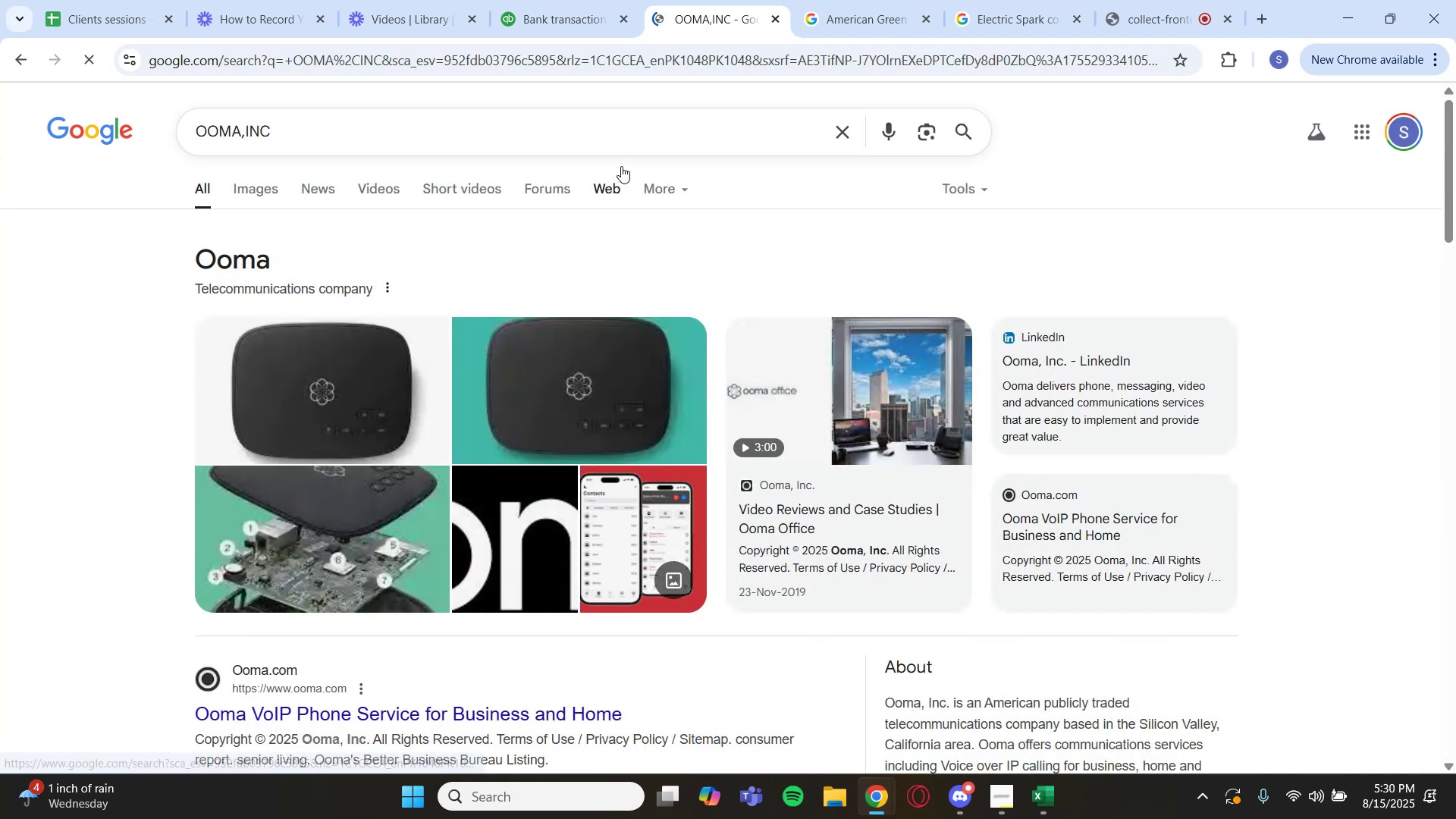 
scroll: coordinate [730, 214], scroll_direction: down, amount: 1.0
 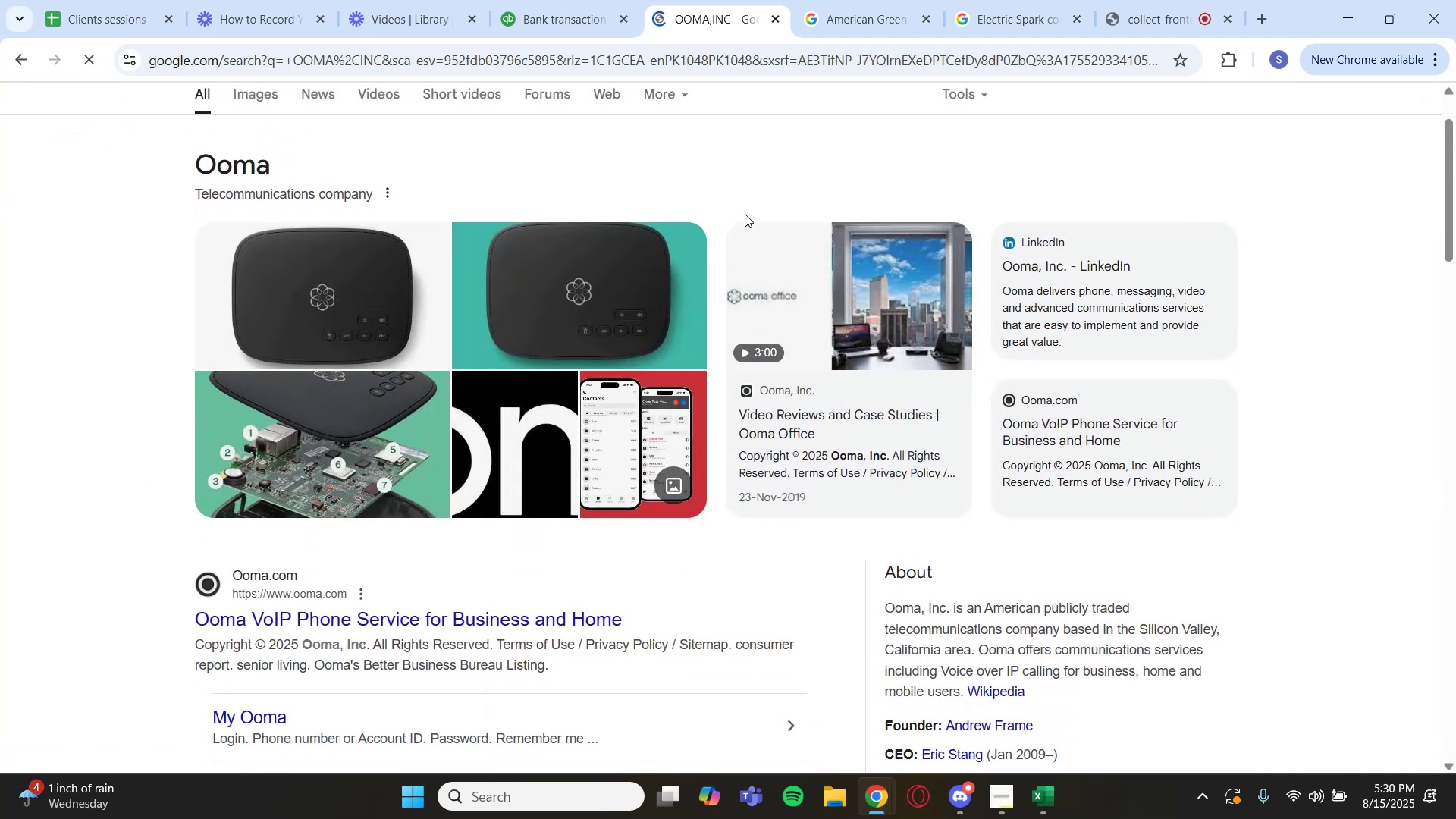 
wait(5.63)
 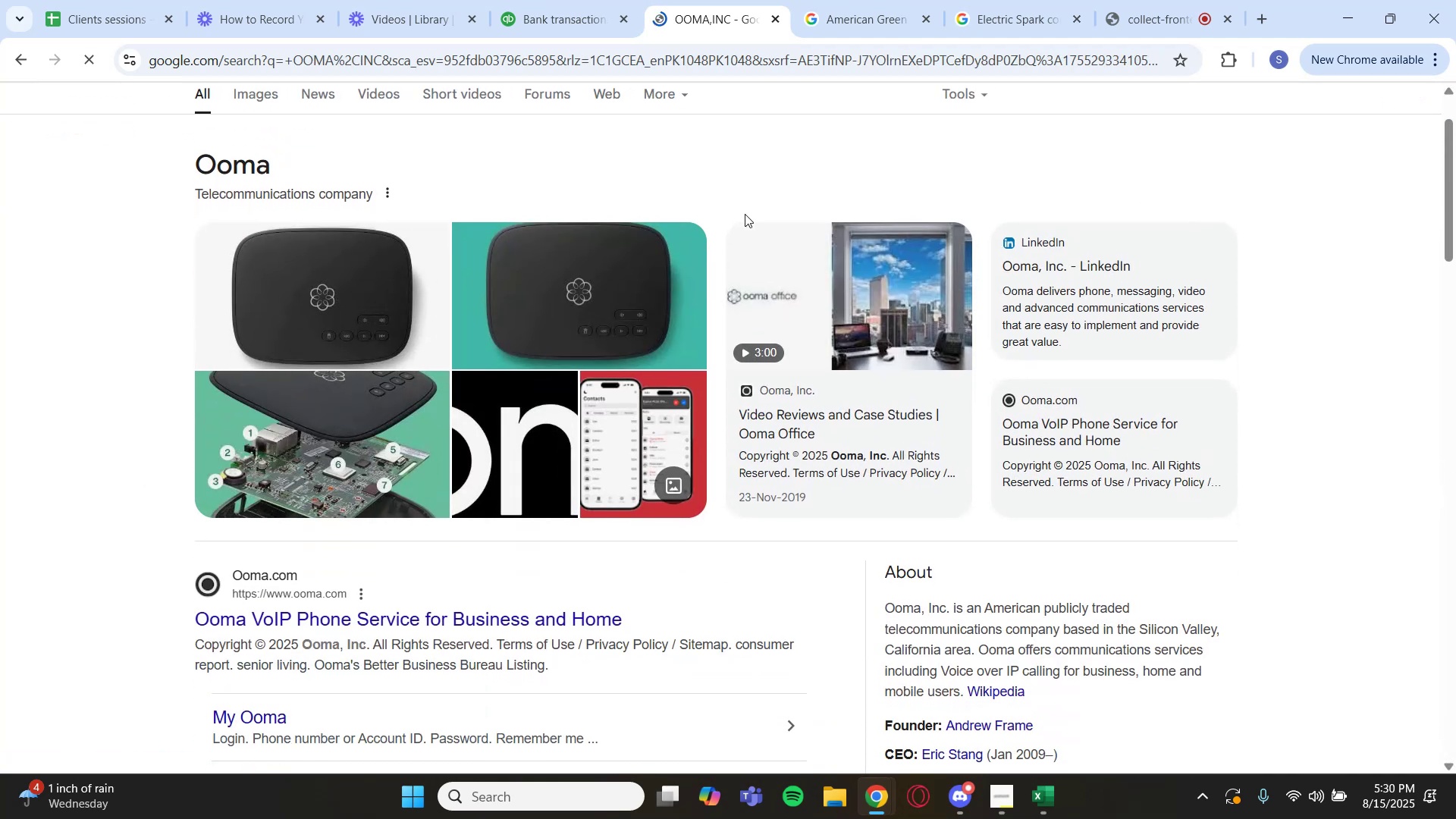 
scroll: coordinate [745, 214], scroll_direction: down, amount: 1.0
 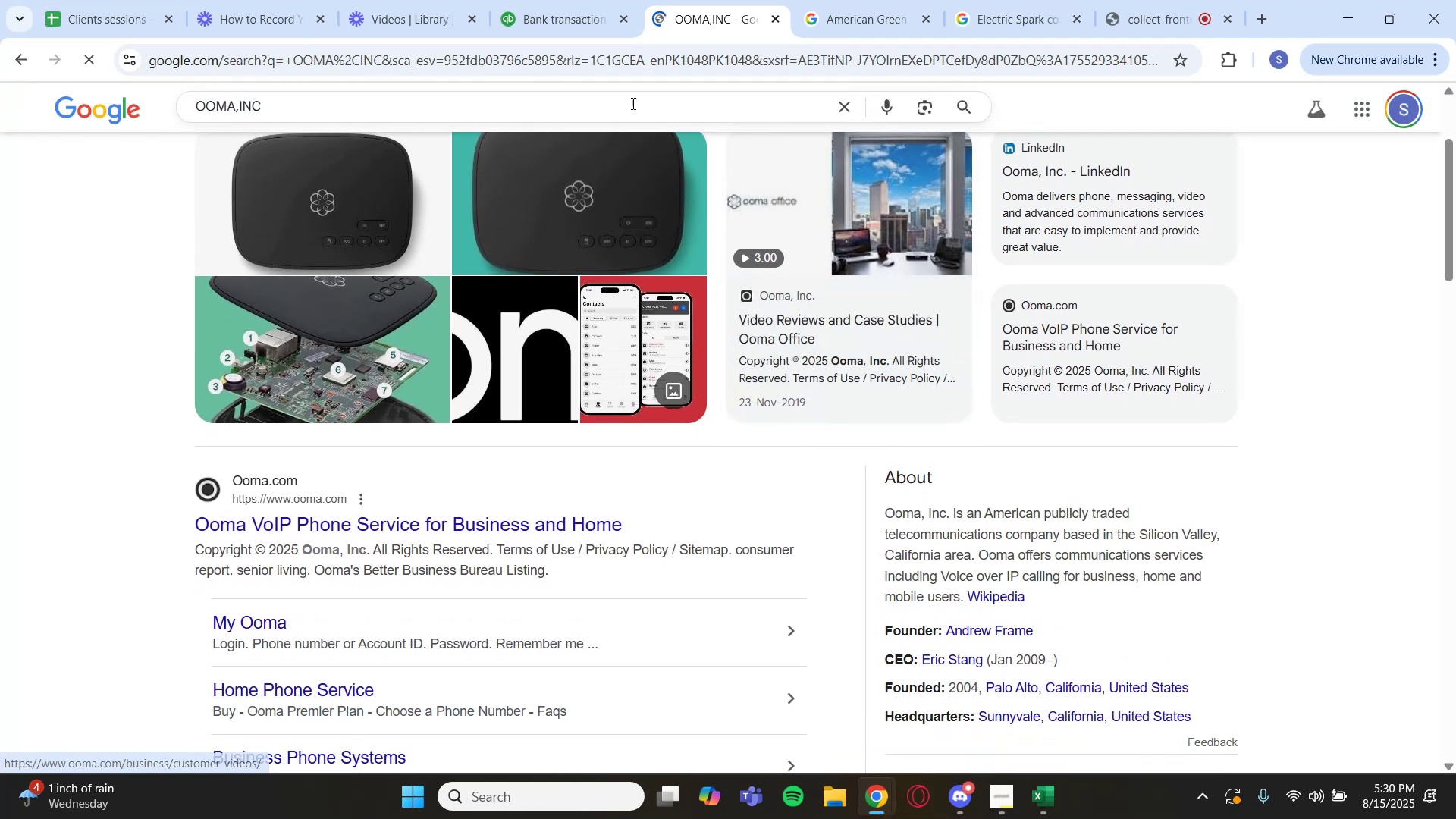 
left_click([555, 20])
 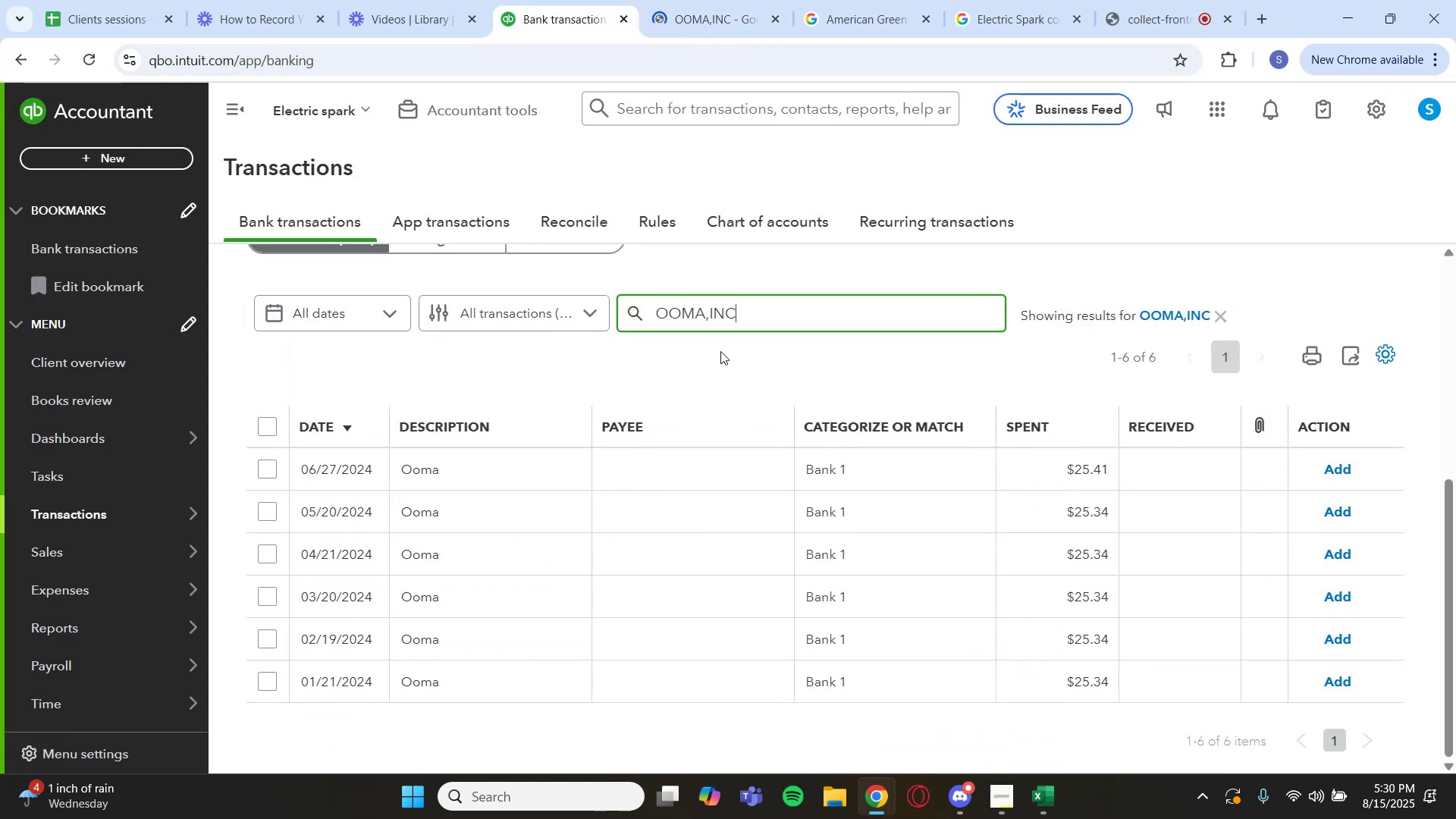 
left_click([261, 419])
 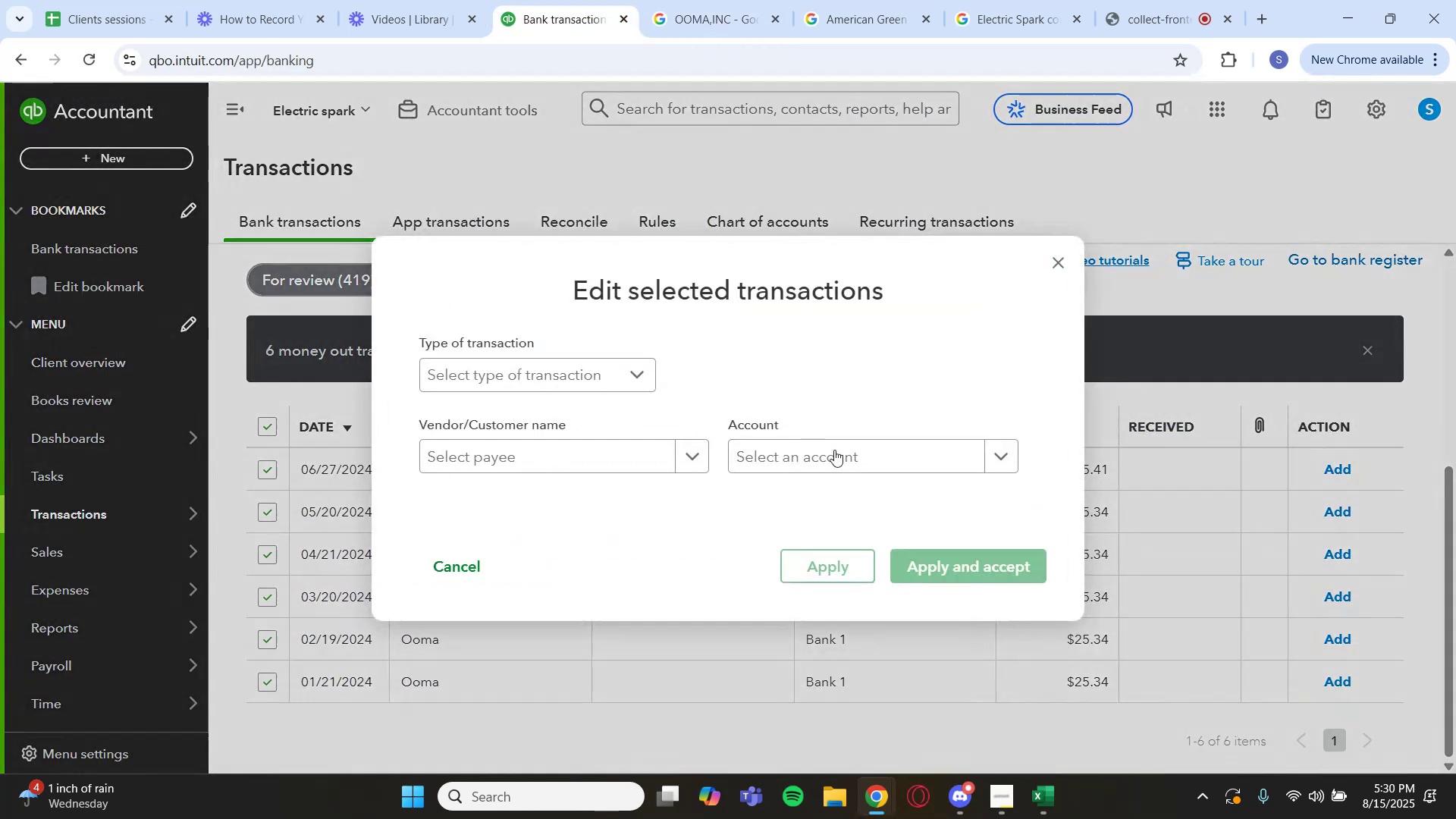 
left_click([994, 464])
 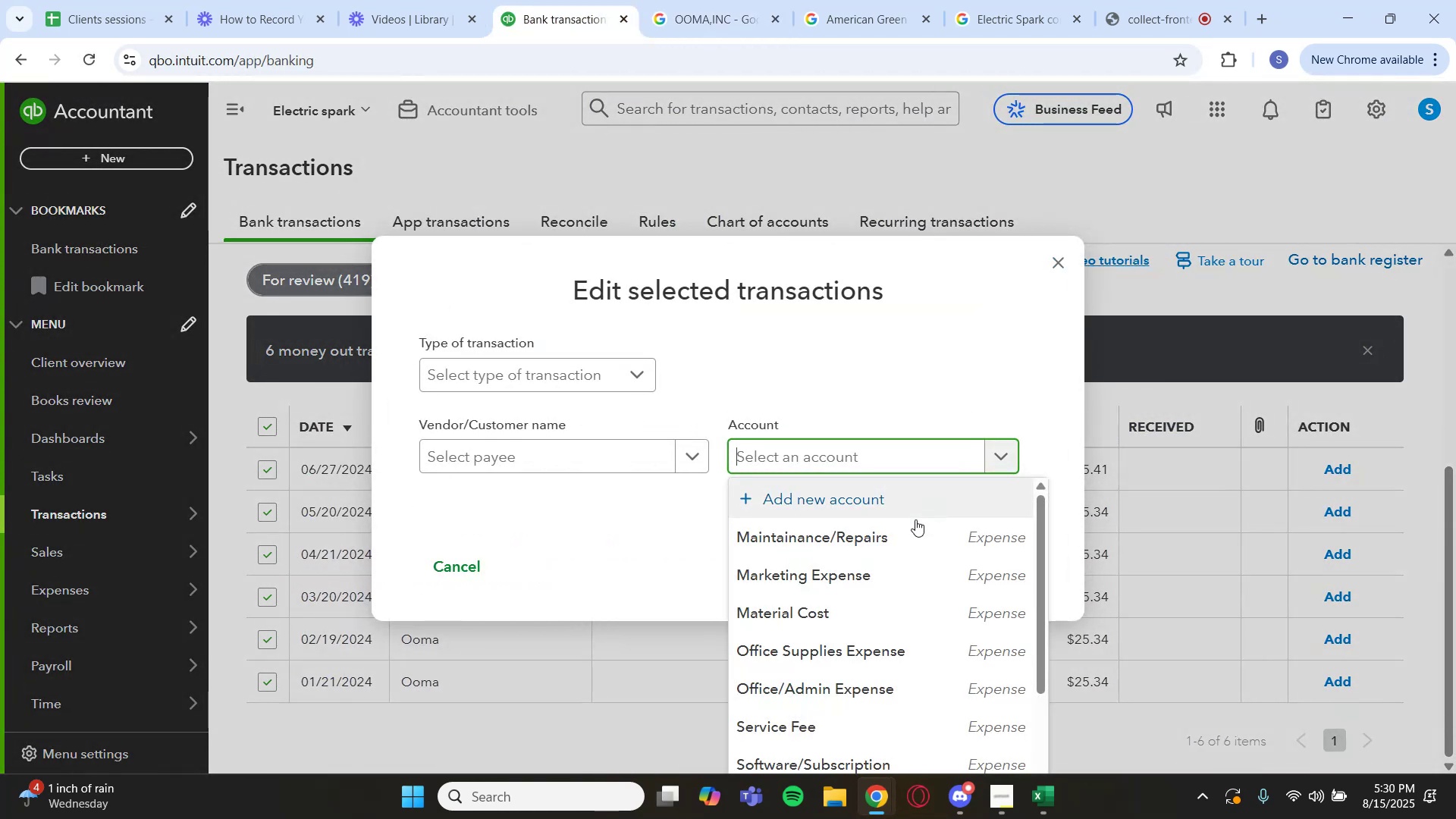 
scroll: coordinate [854, 620], scroll_direction: down, amount: 1.0
 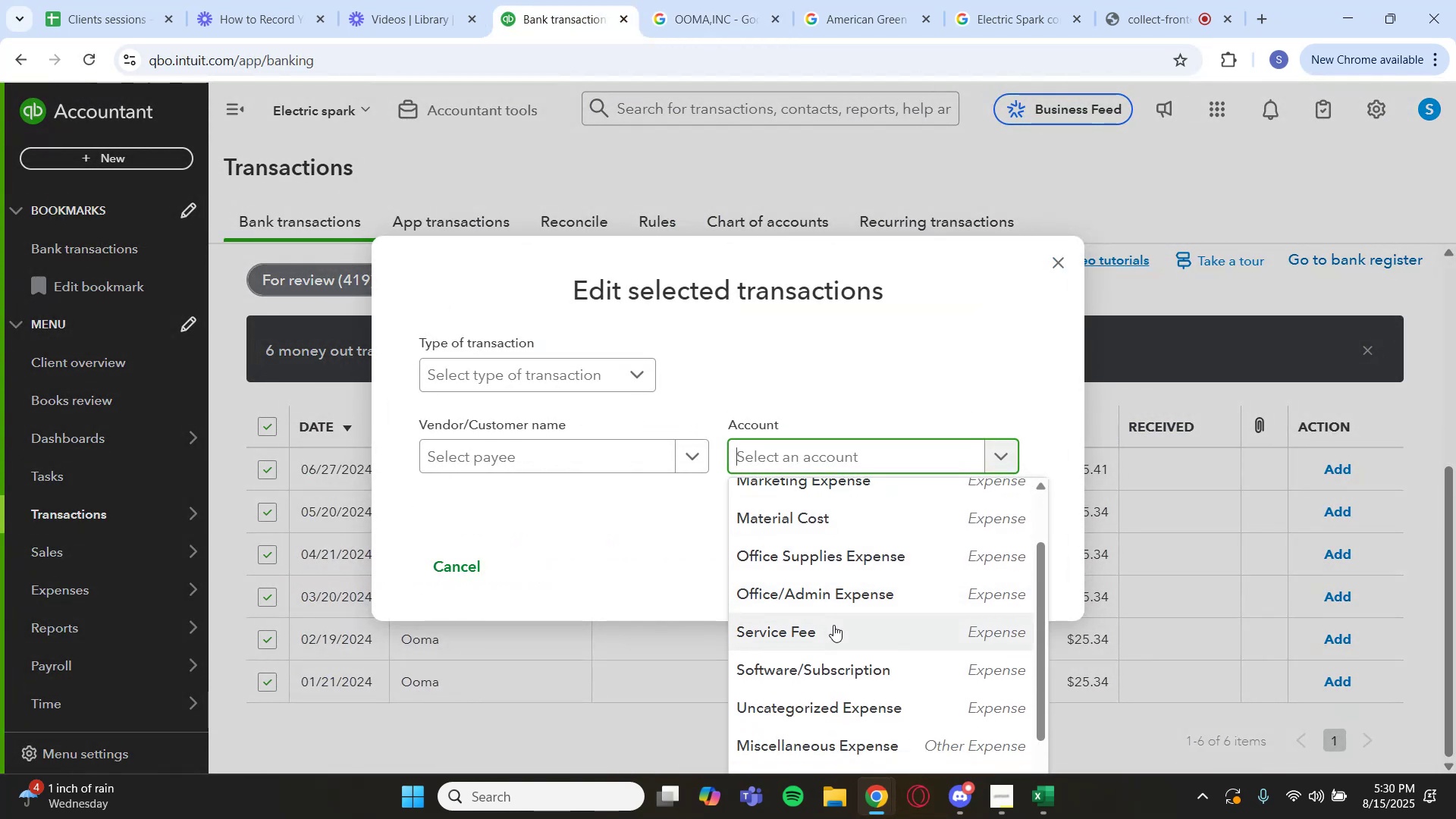 
left_click_drag(start_coordinate=[828, 625], to_coordinate=[826, 631])
 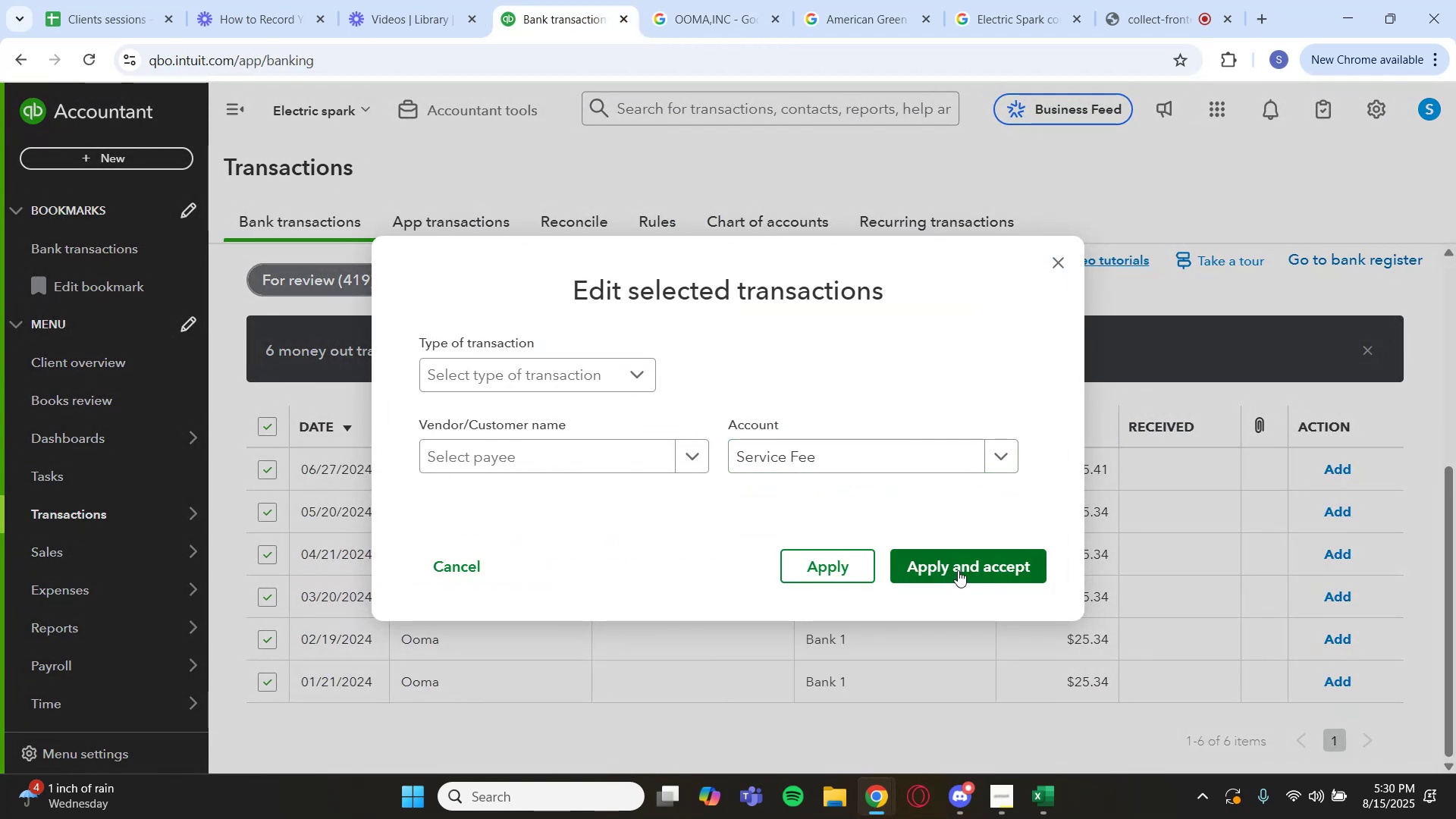 
left_click([958, 570])
 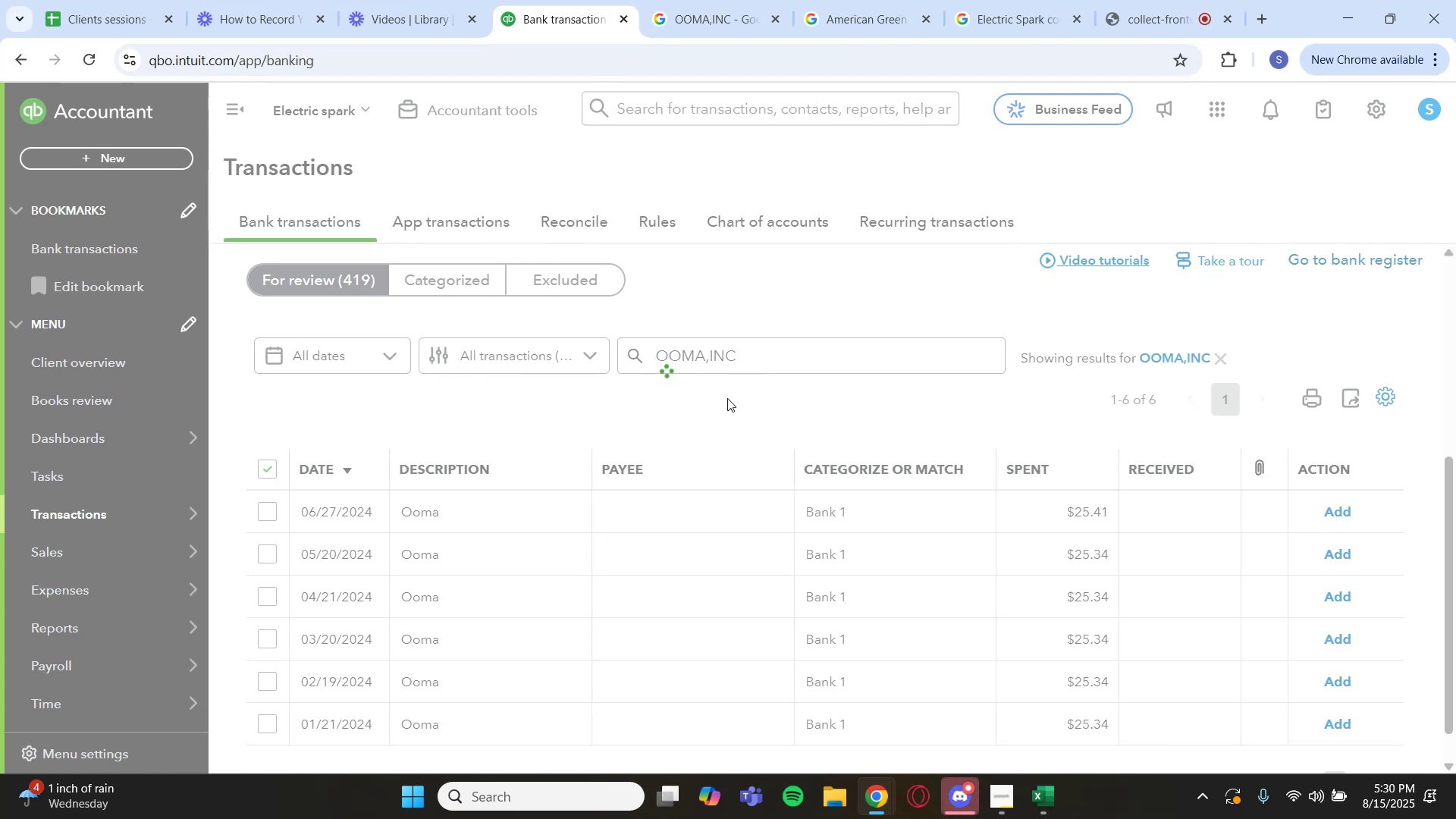 
wait(34.11)
 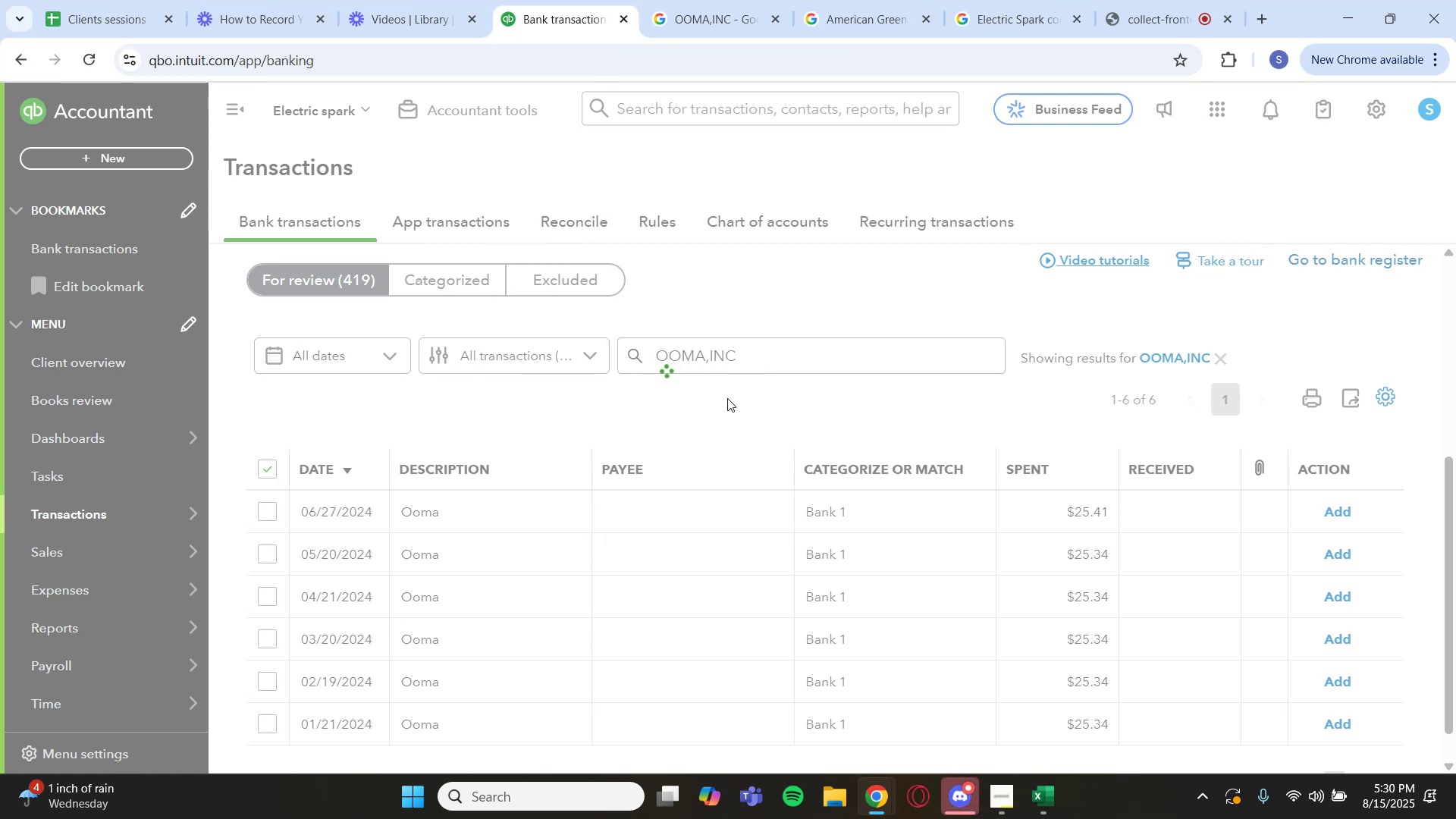 
left_click([1161, 442])
 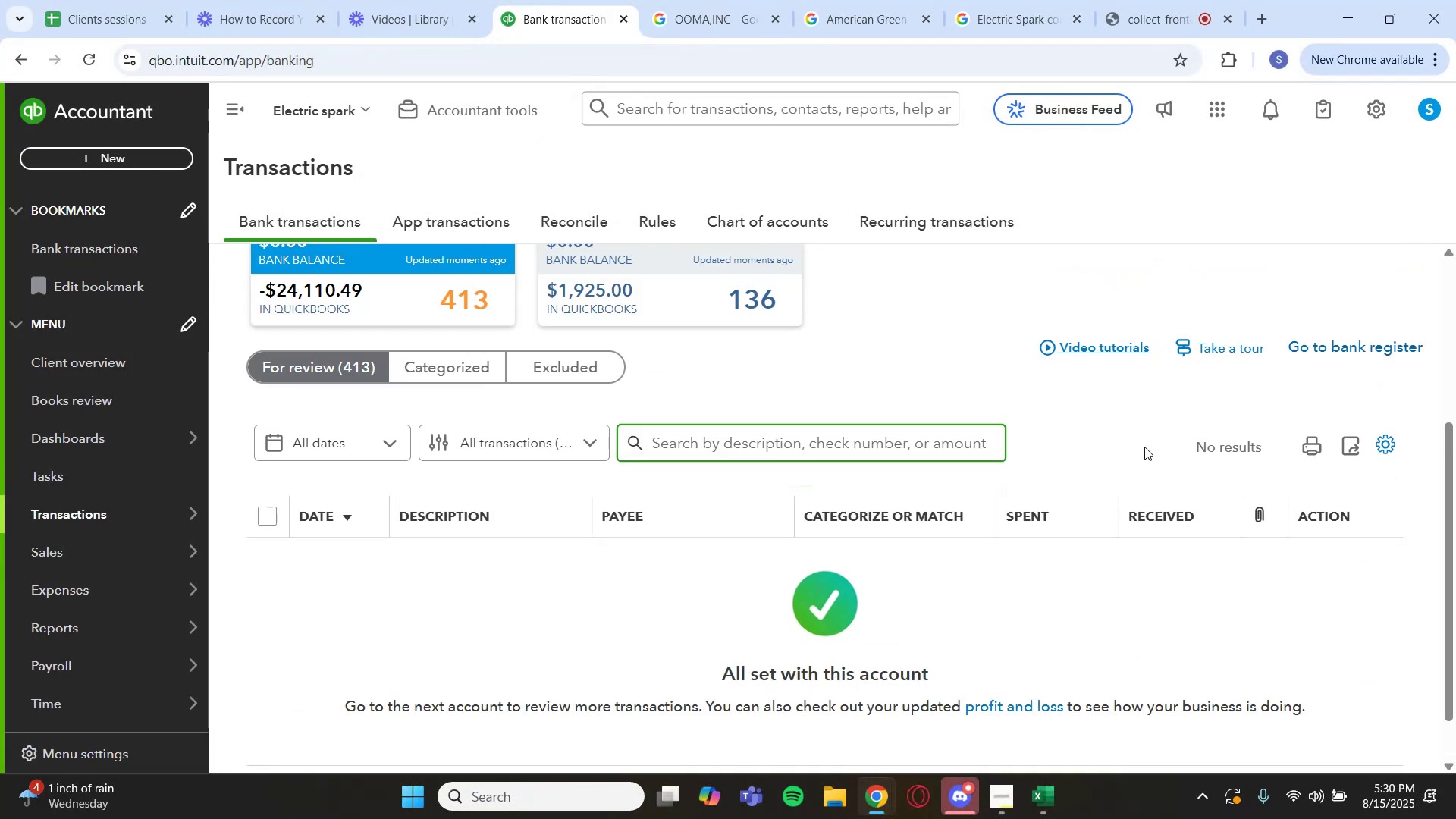 
wait(8.85)
 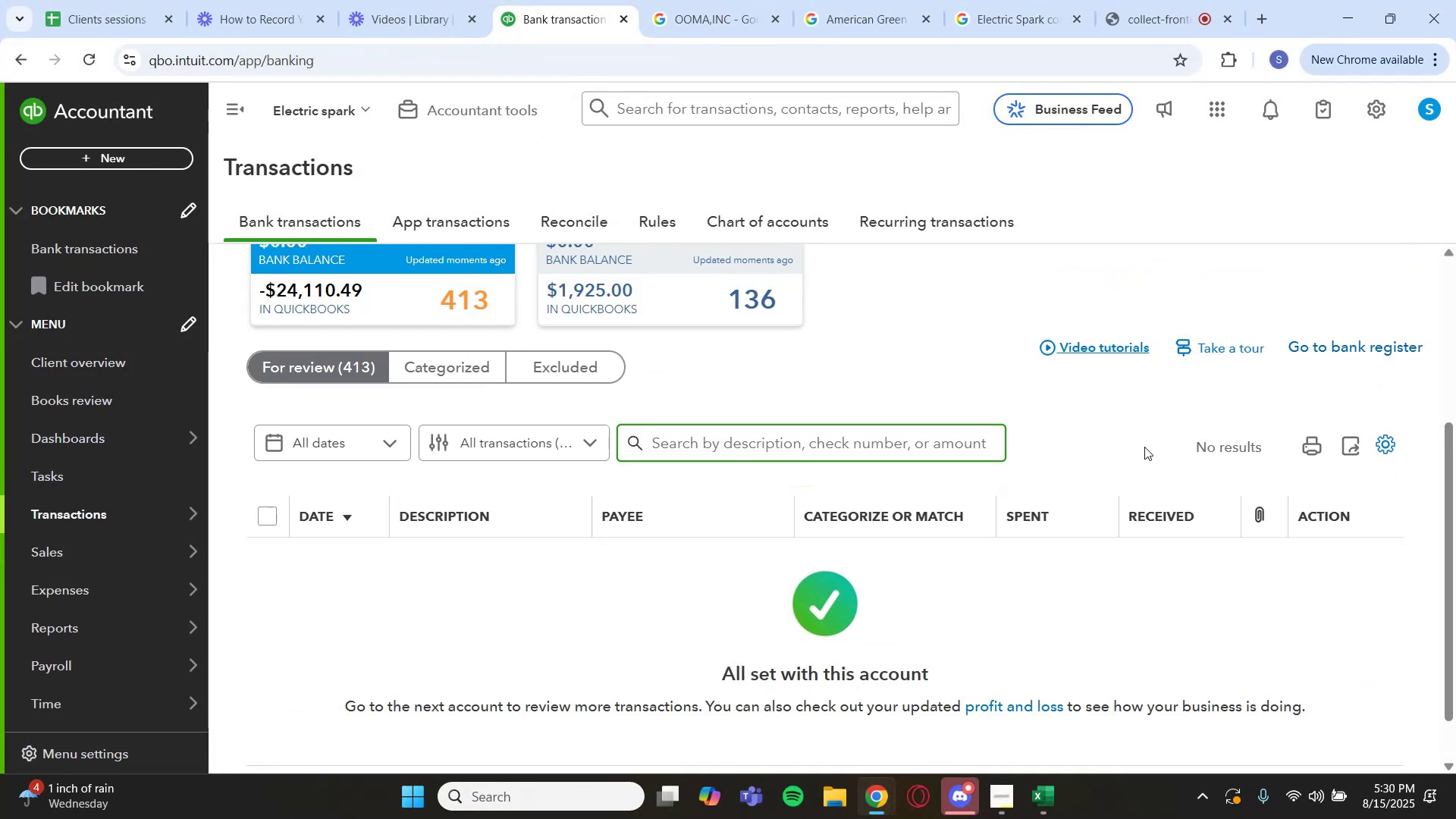 
left_click([304, 359])
 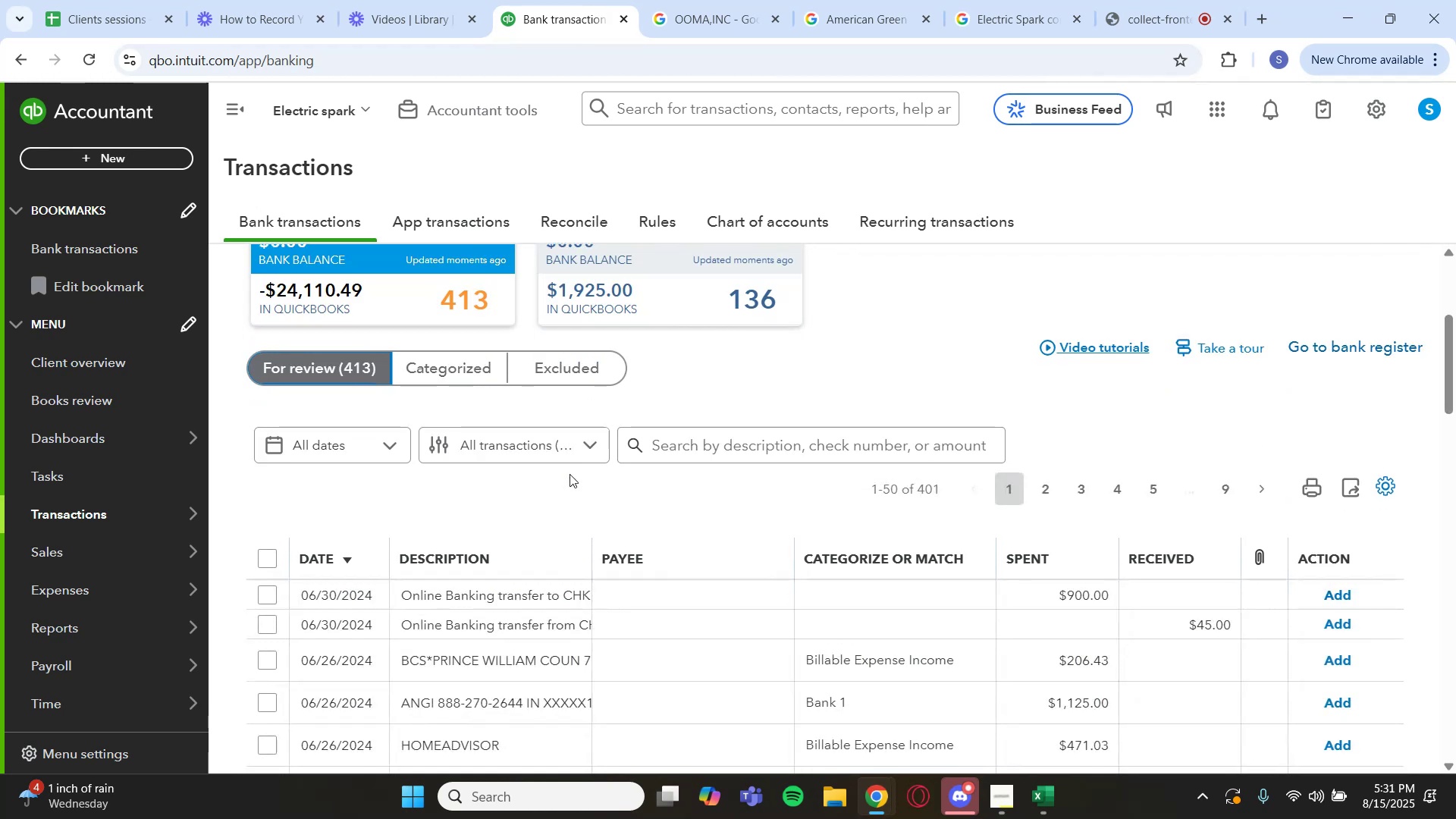 
scroll: coordinate [546, 511], scroll_direction: down, amount: 2.0
 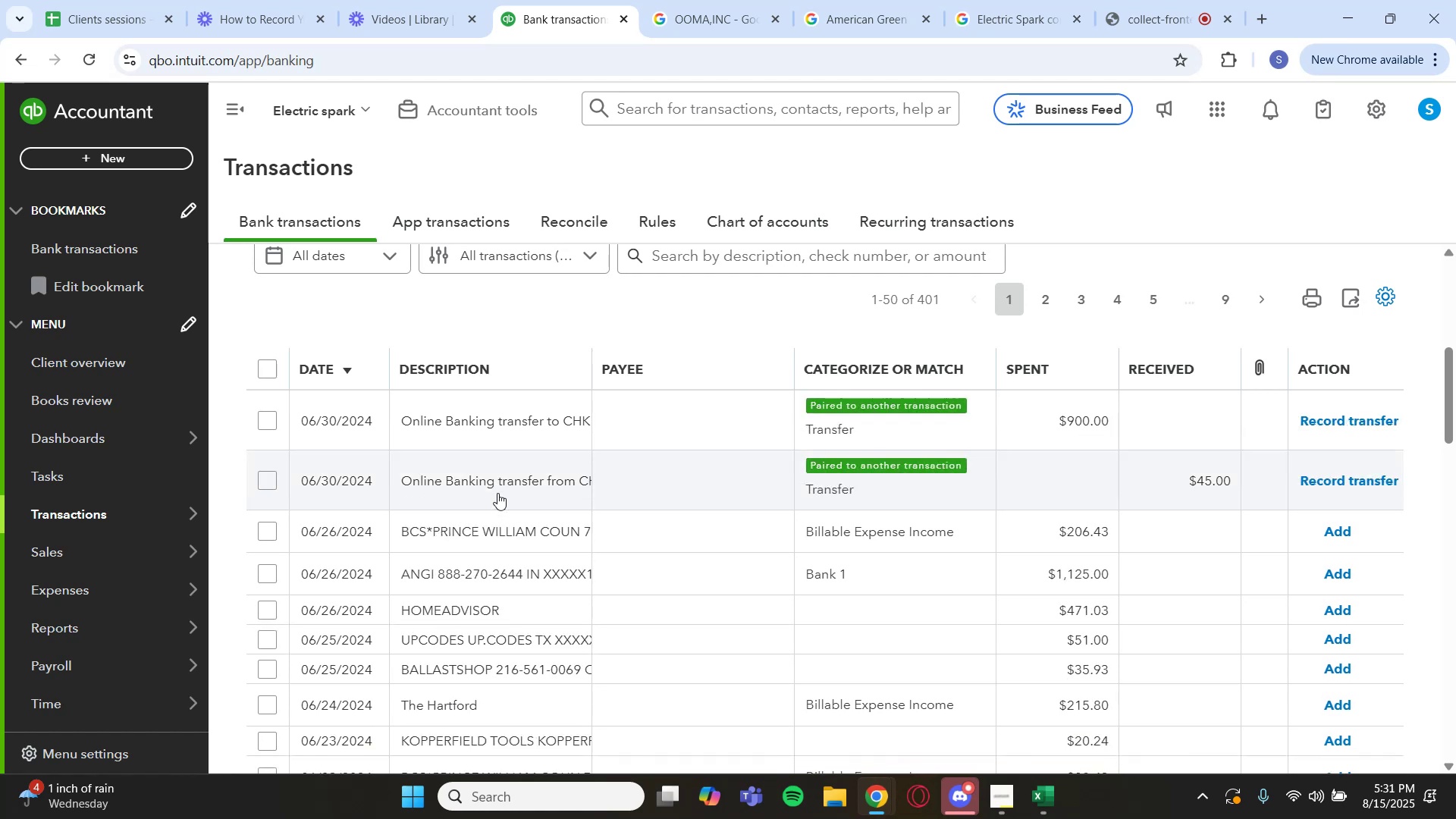 
wait(13.51)
 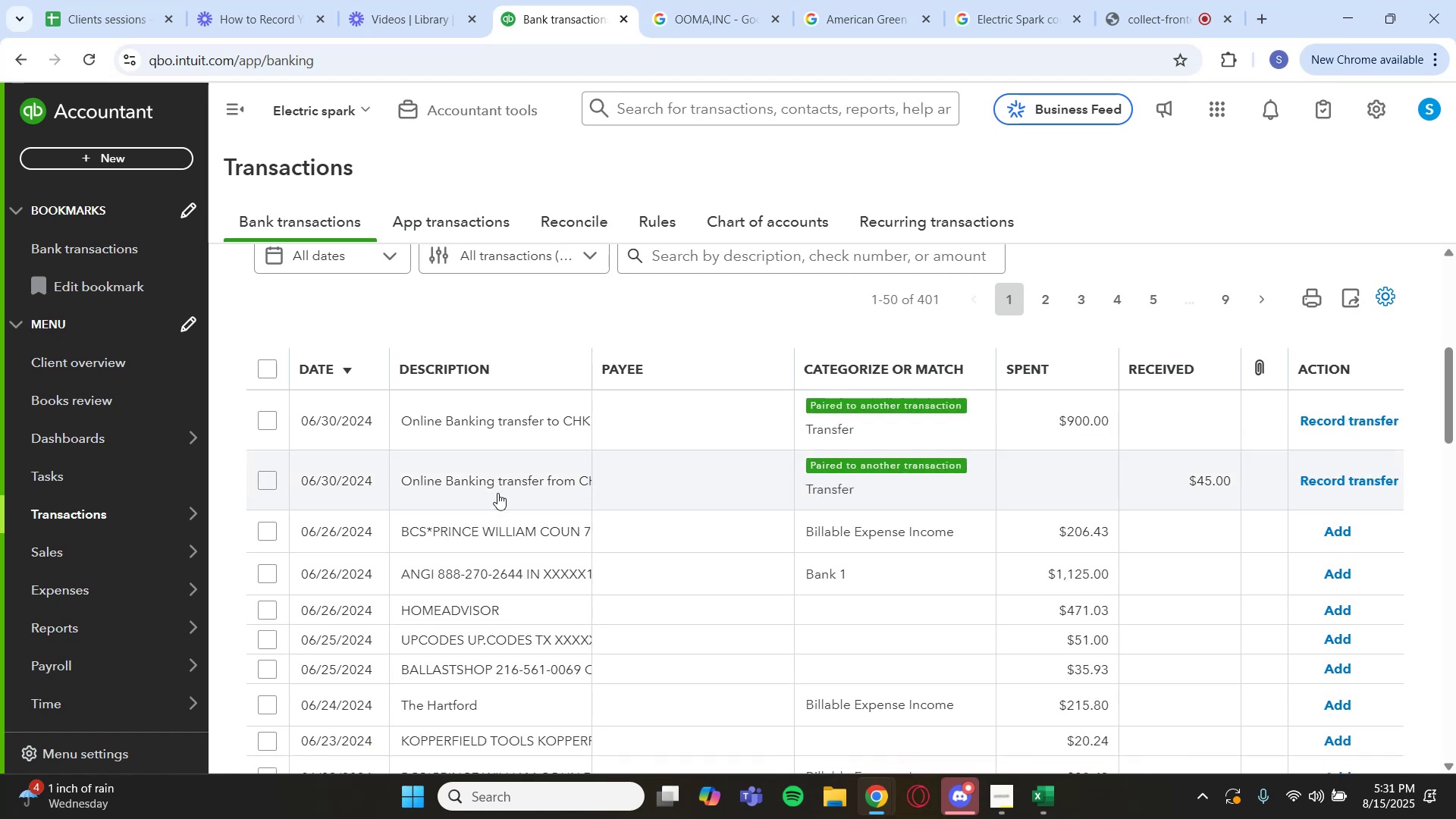 
left_click([507, 533])
 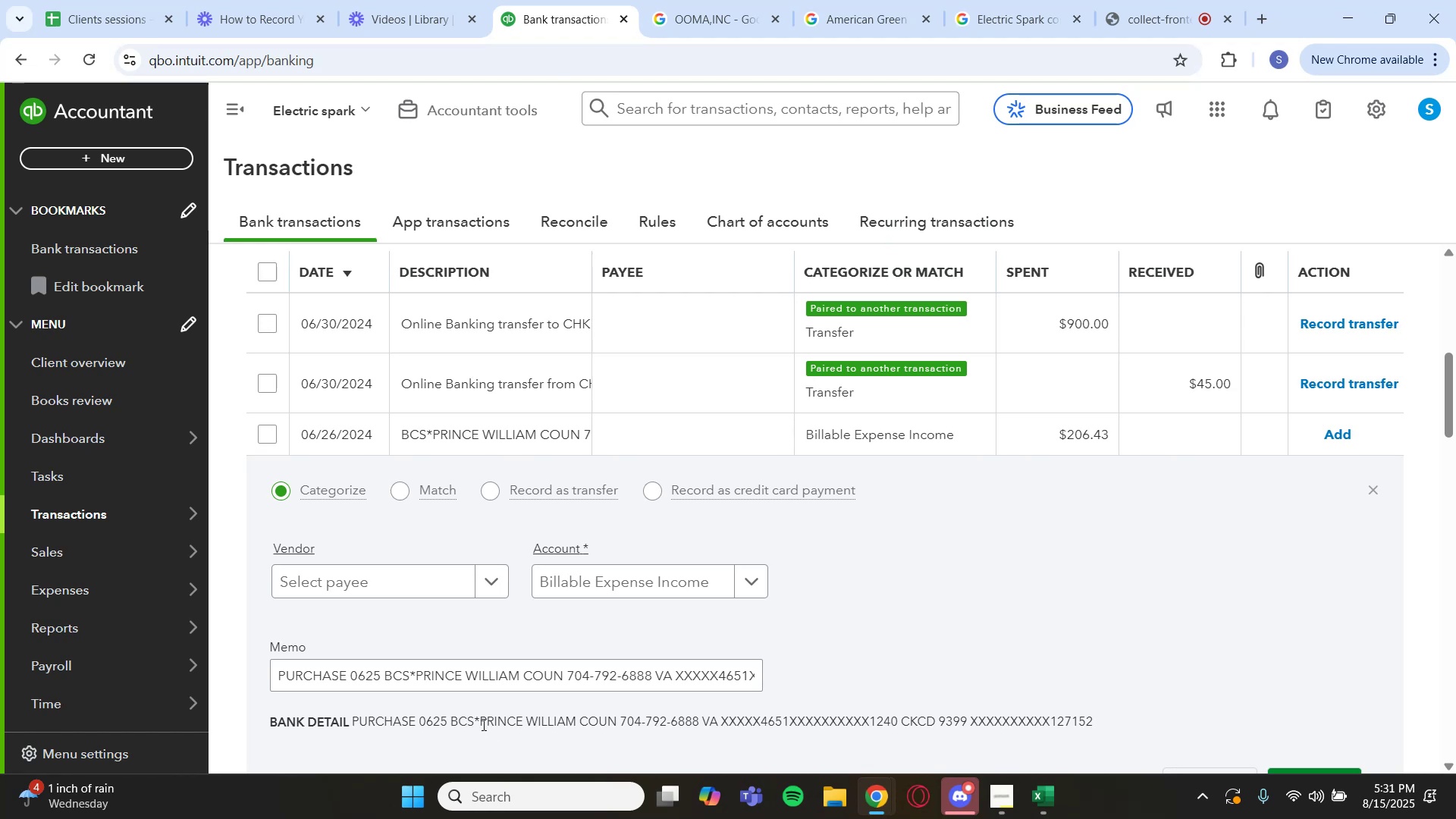 
left_click_drag(start_coordinate=[450, 722], to_coordinate=[619, 724])
 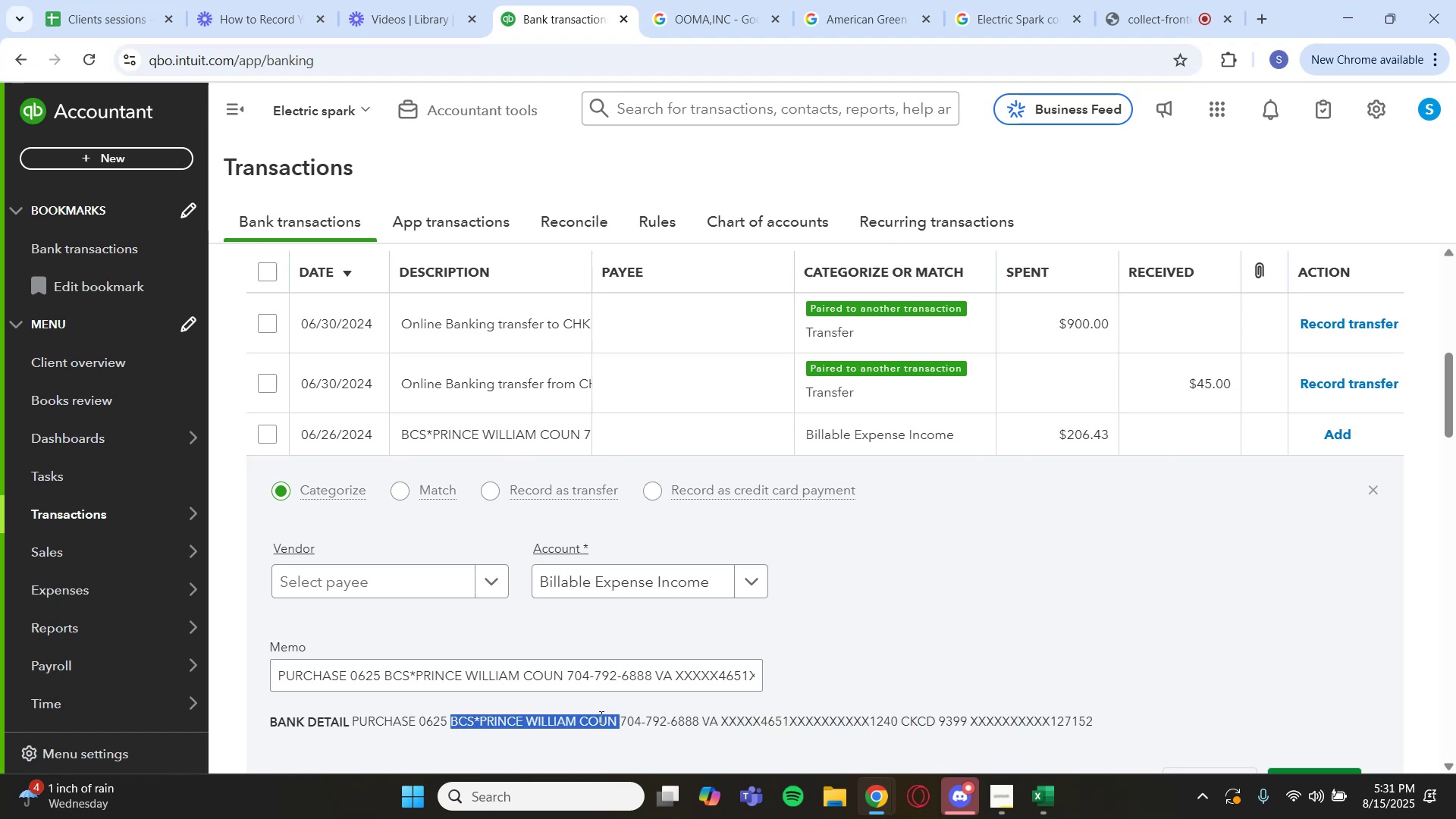 
key(Control+C)
 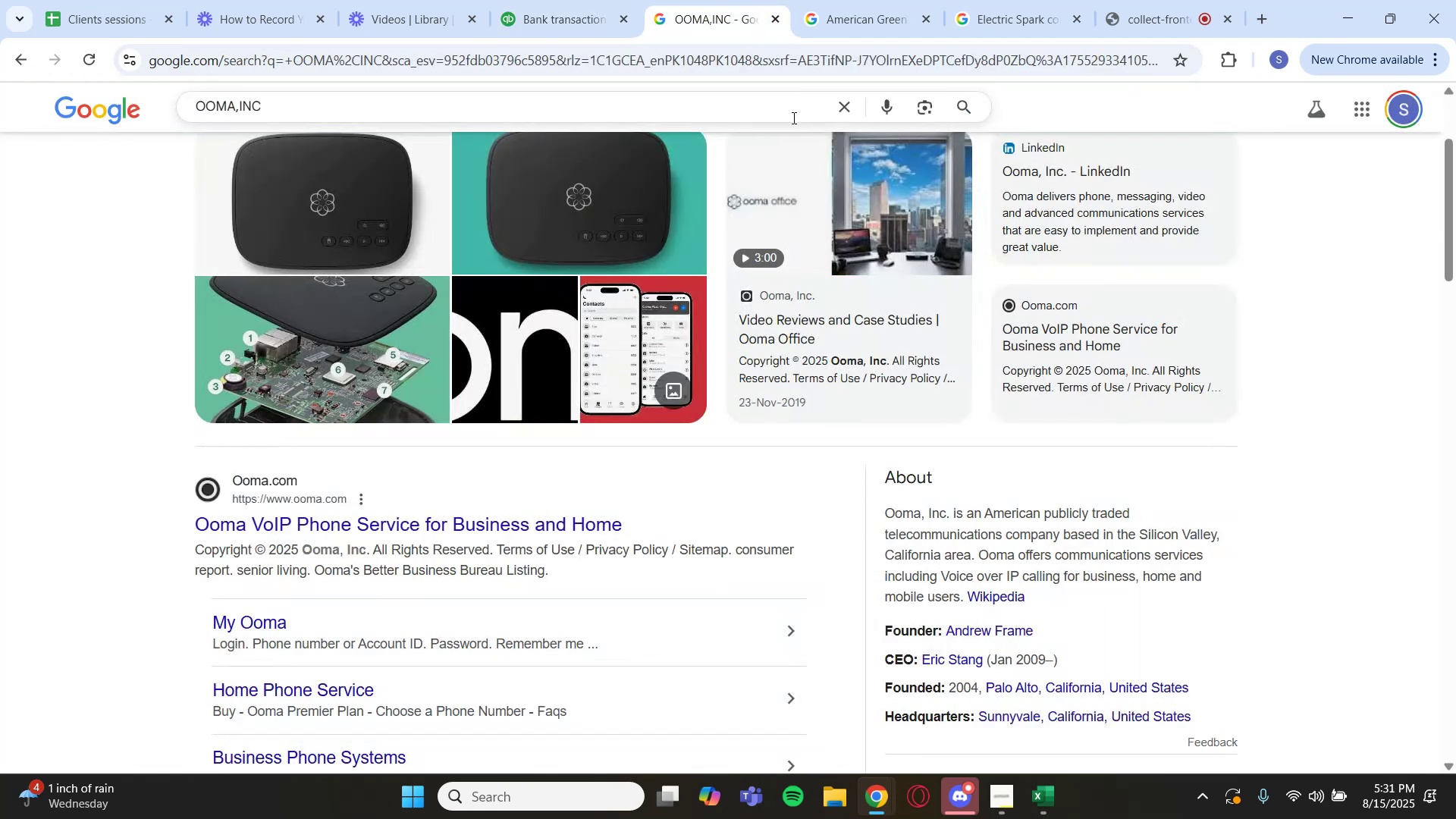 
left_click([839, 107])
 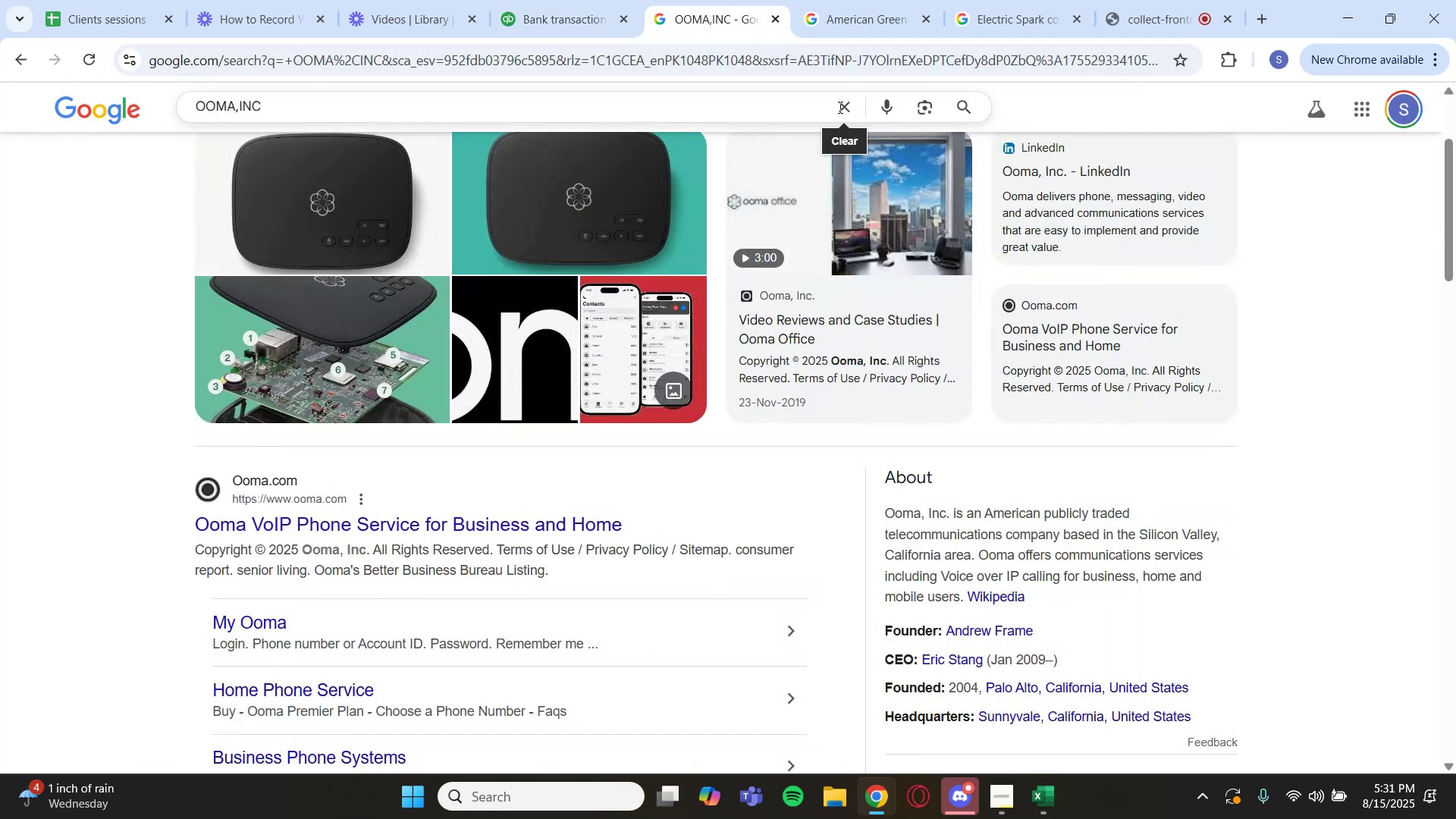 
key(Control+V)
 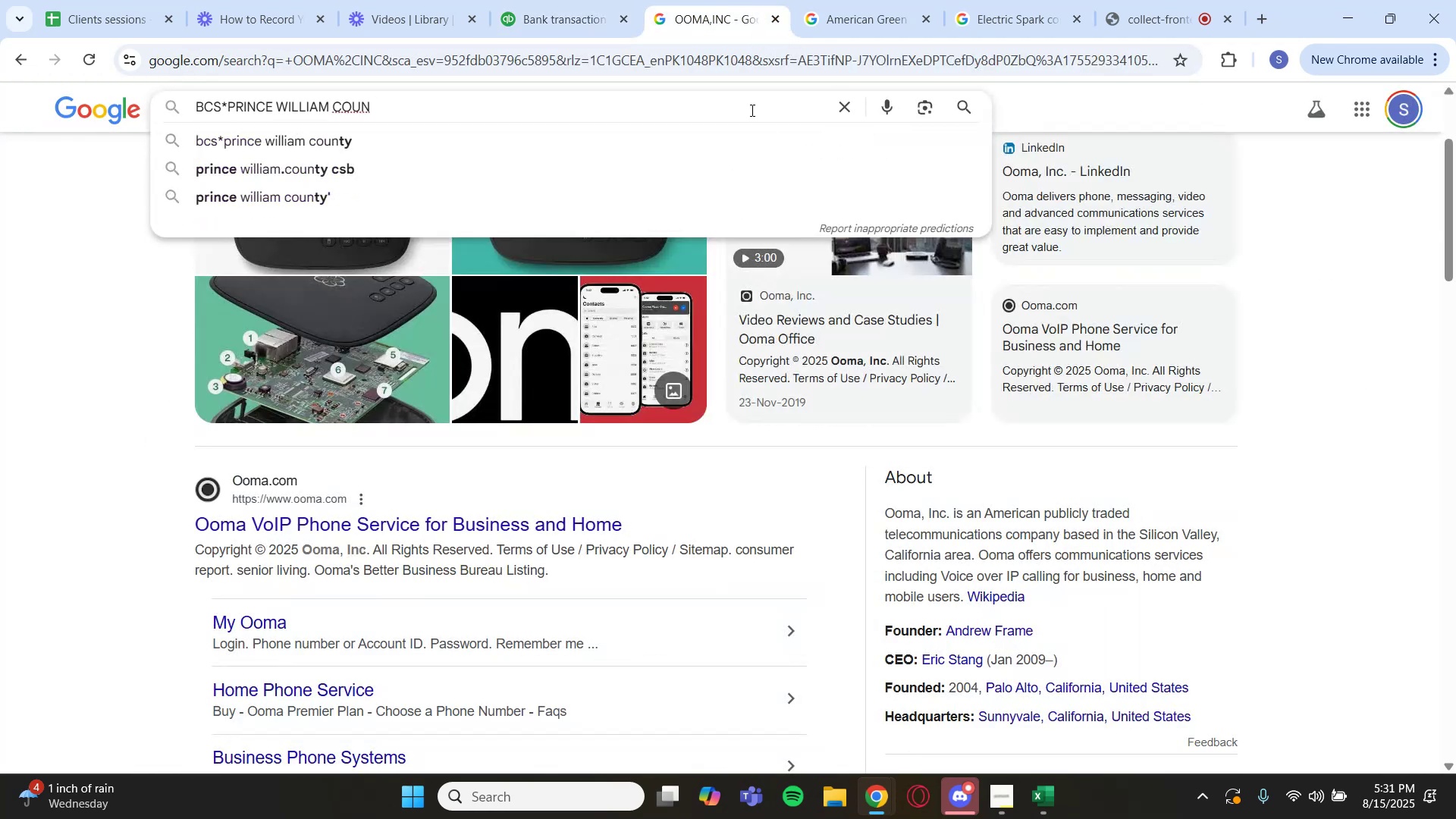 
key(Enter)
 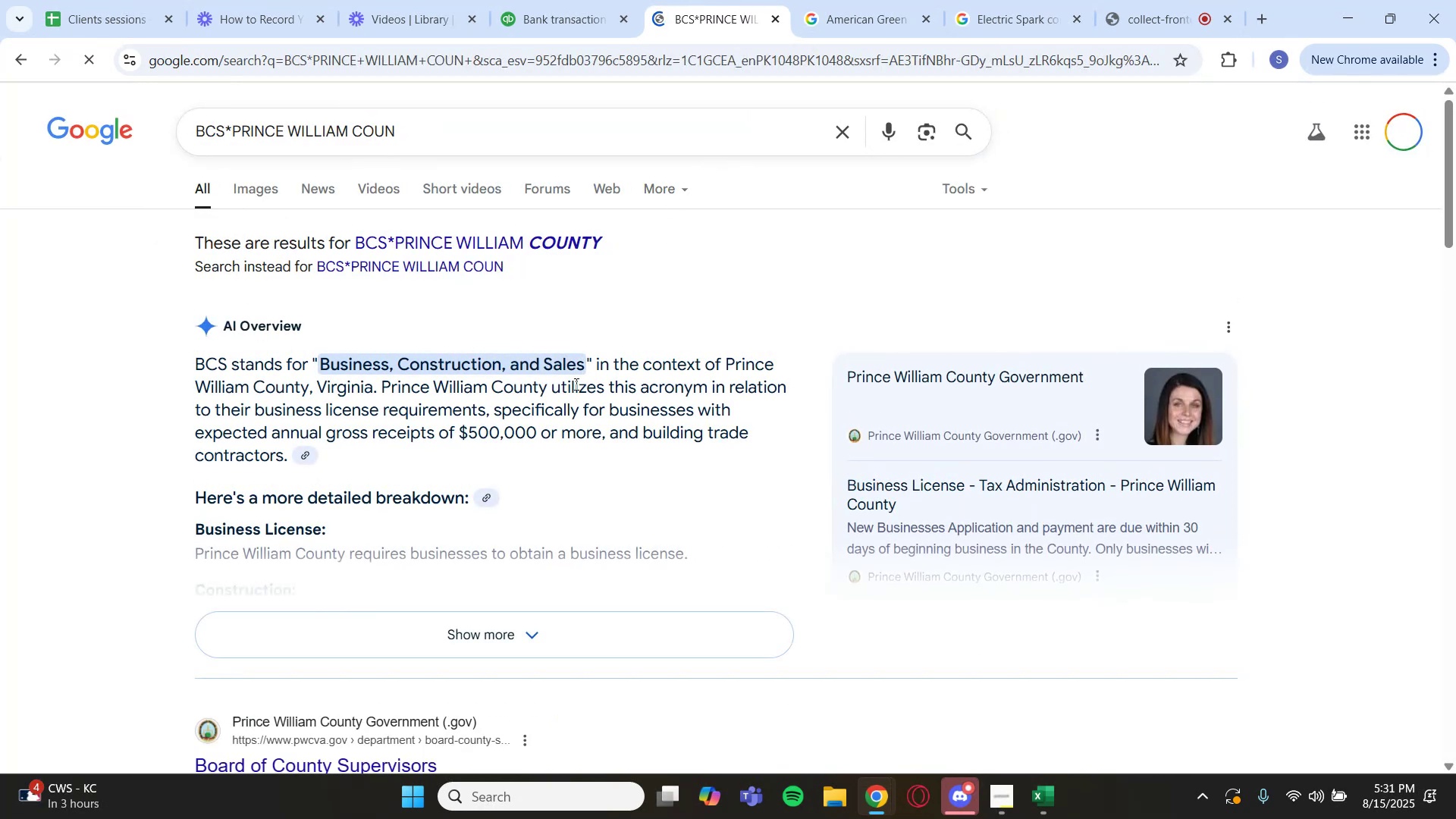 
wait(9.92)
 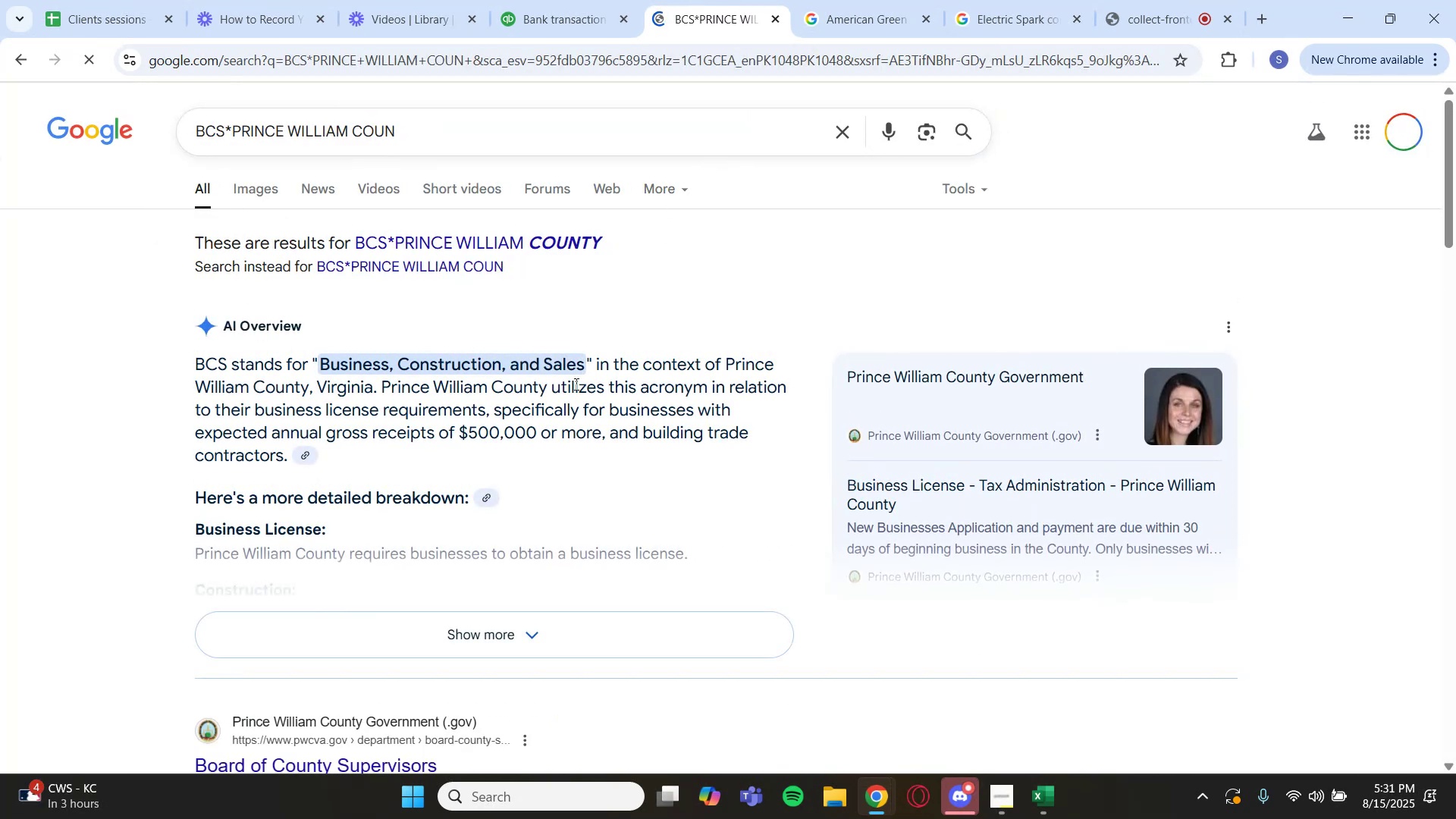 
scroll: coordinate [576, 356], scroll_direction: down, amount: 3.0
 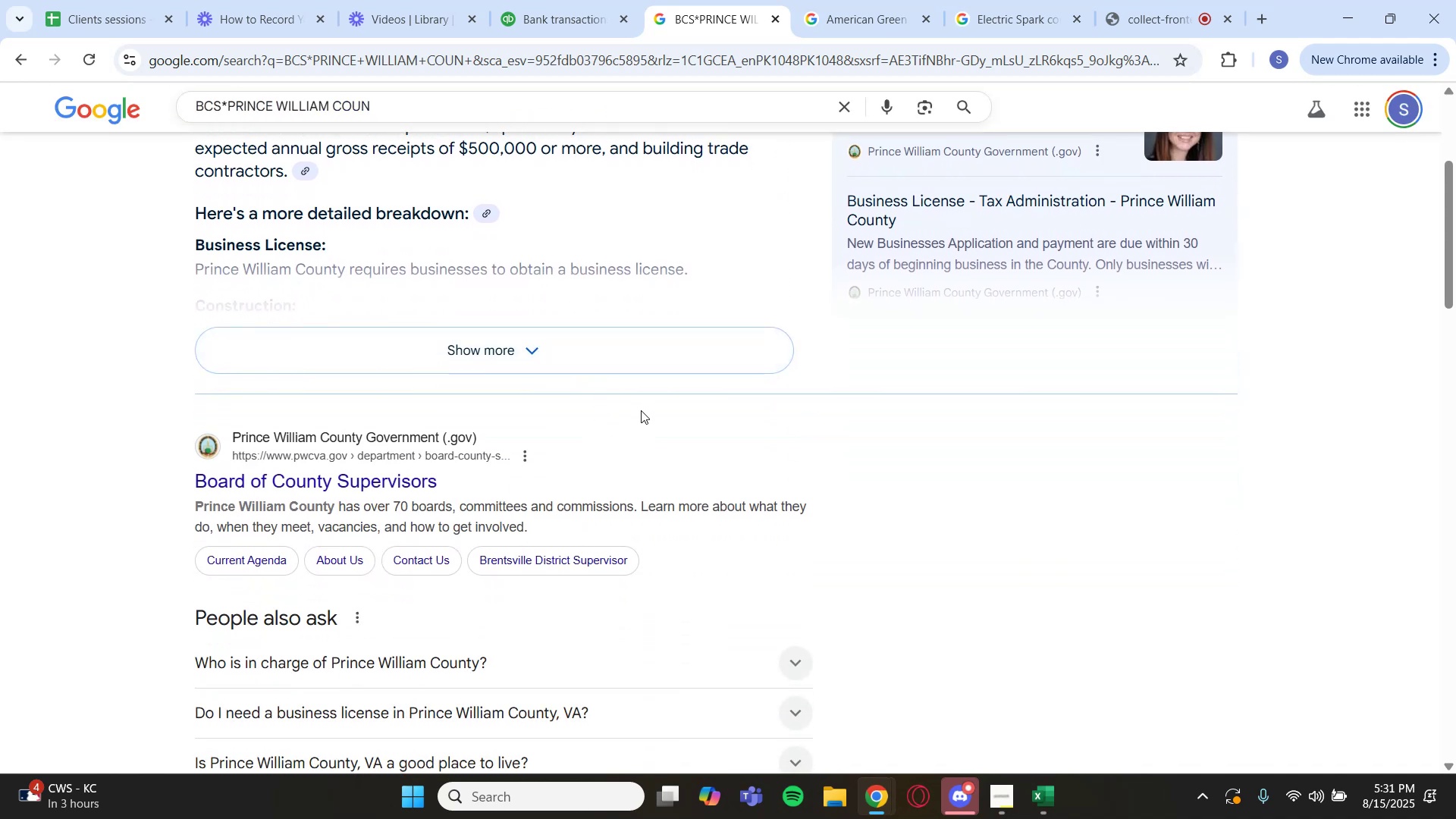 
wait(9.0)
 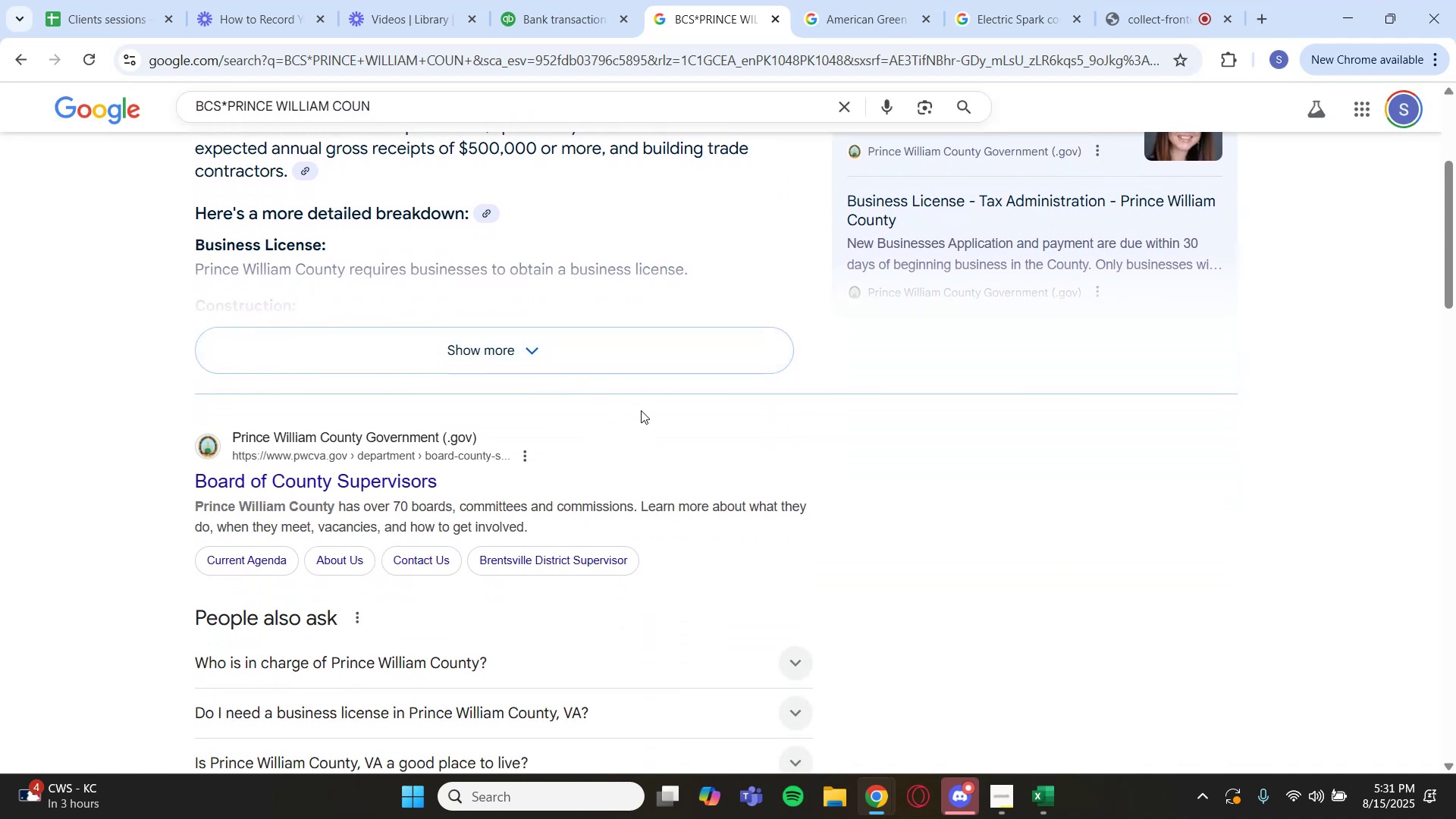 
left_click([568, 10])
 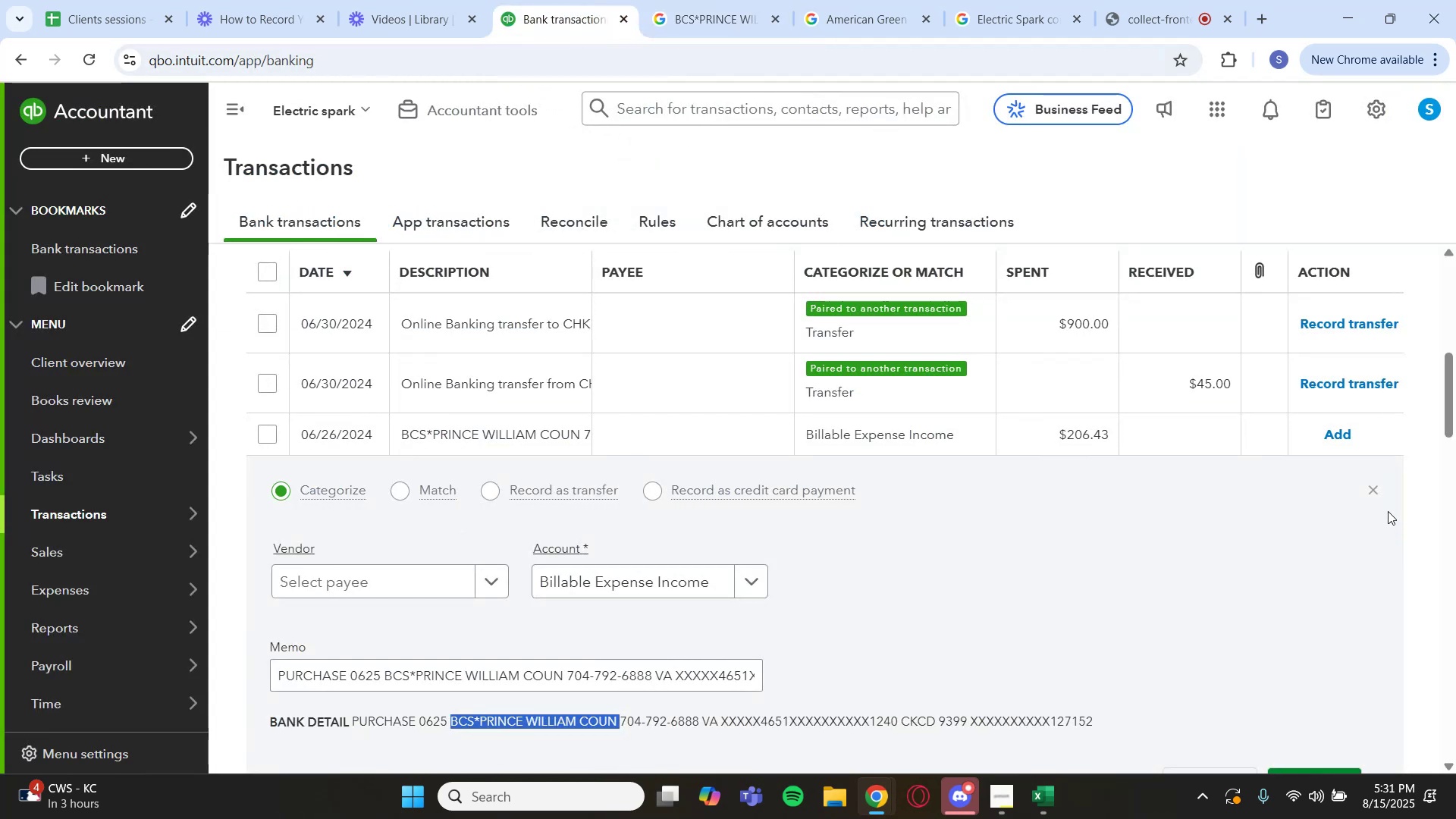 
left_click([1368, 492])
 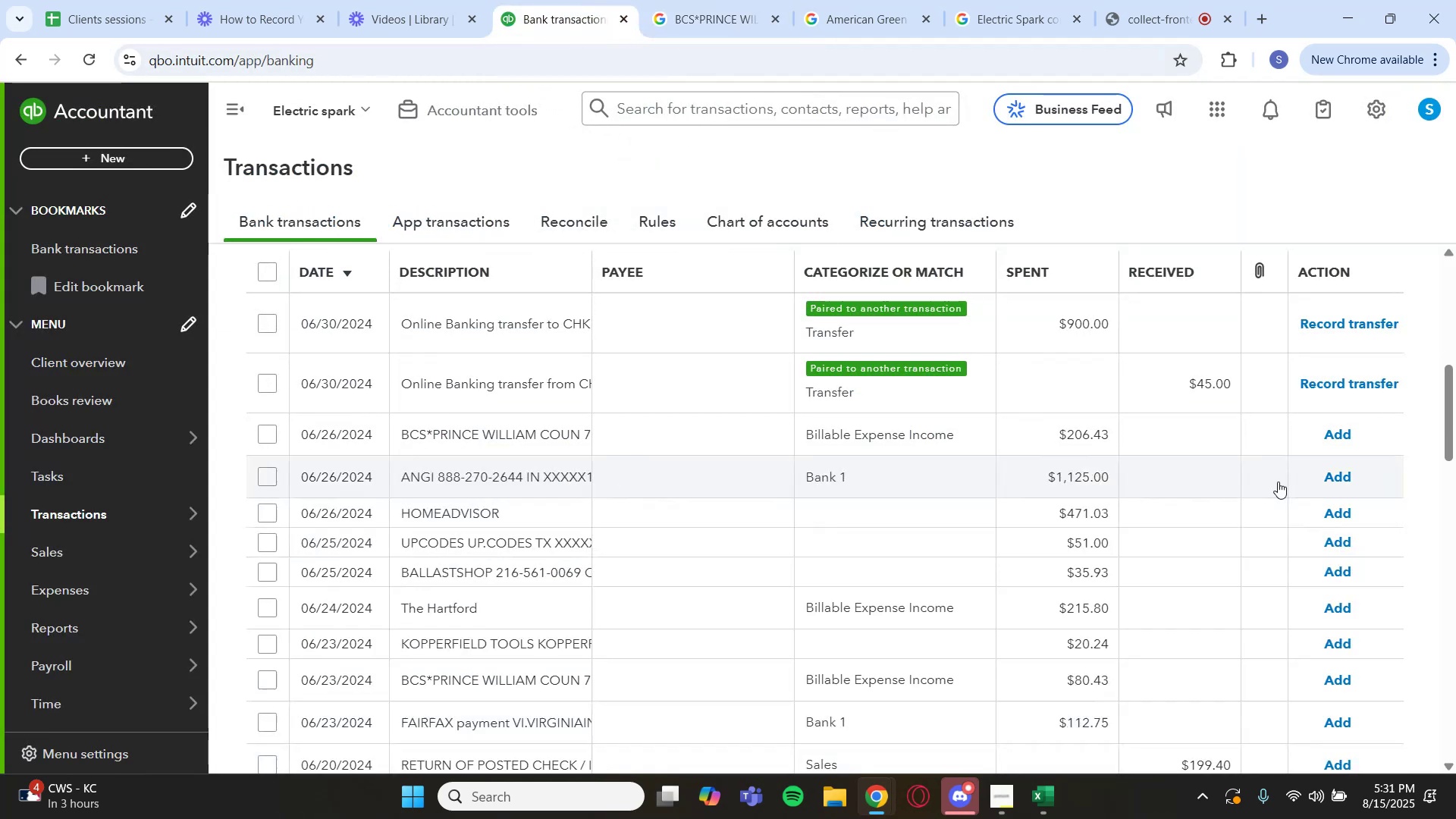 
scroll: coordinate [1098, 444], scroll_direction: up, amount: 4.0
 